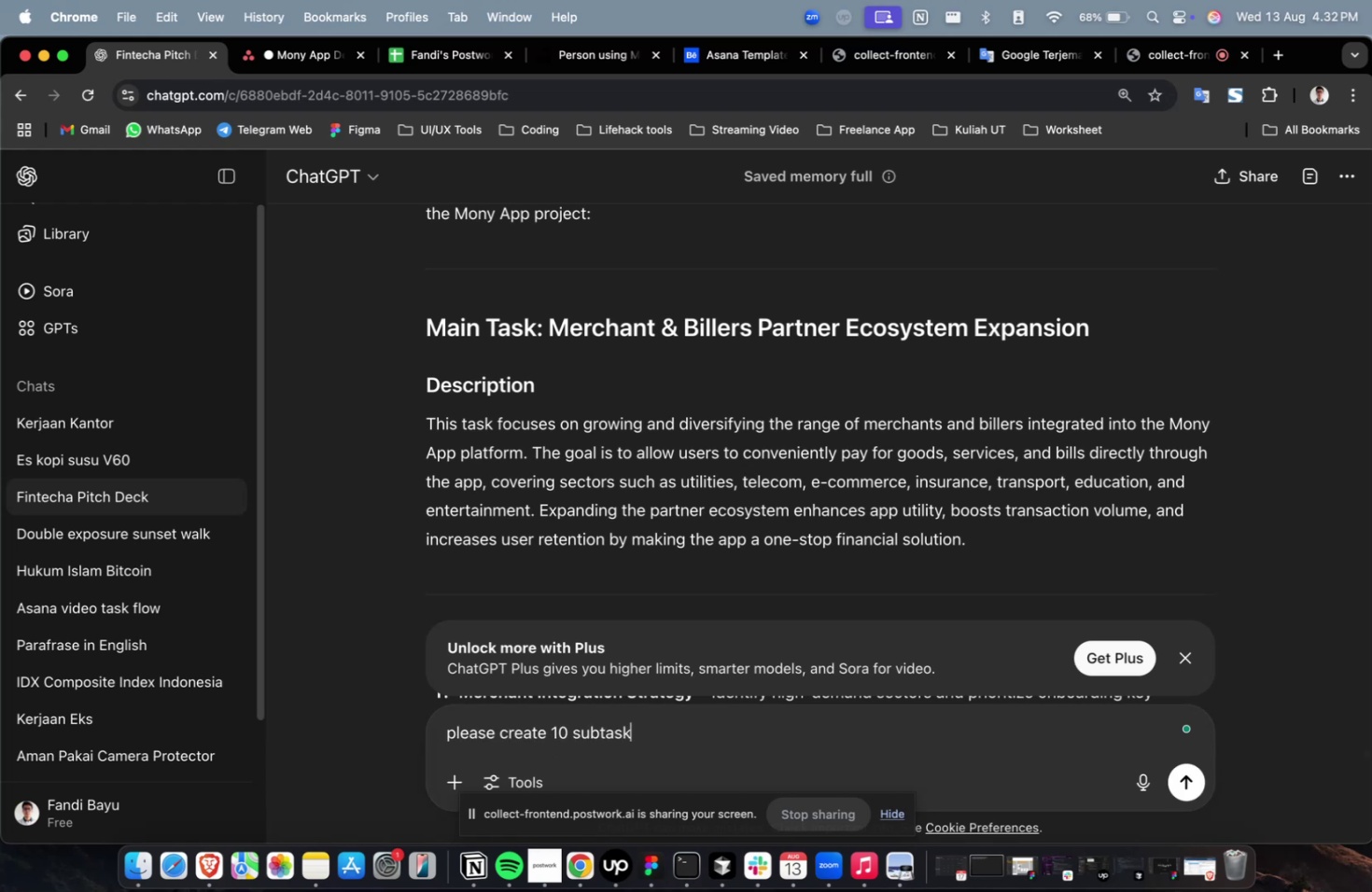 
key(Enter)
 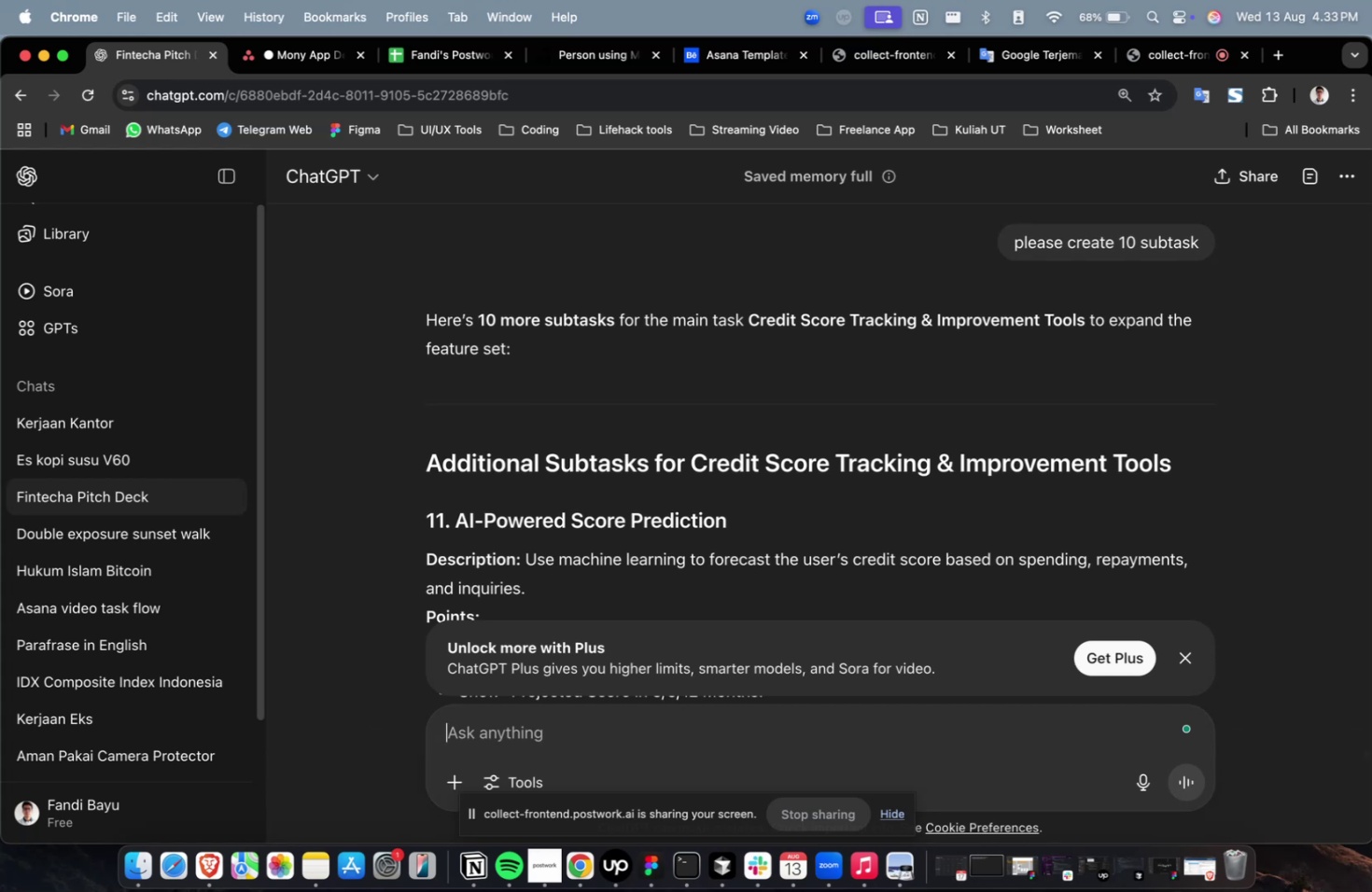 
wait(68.71)
 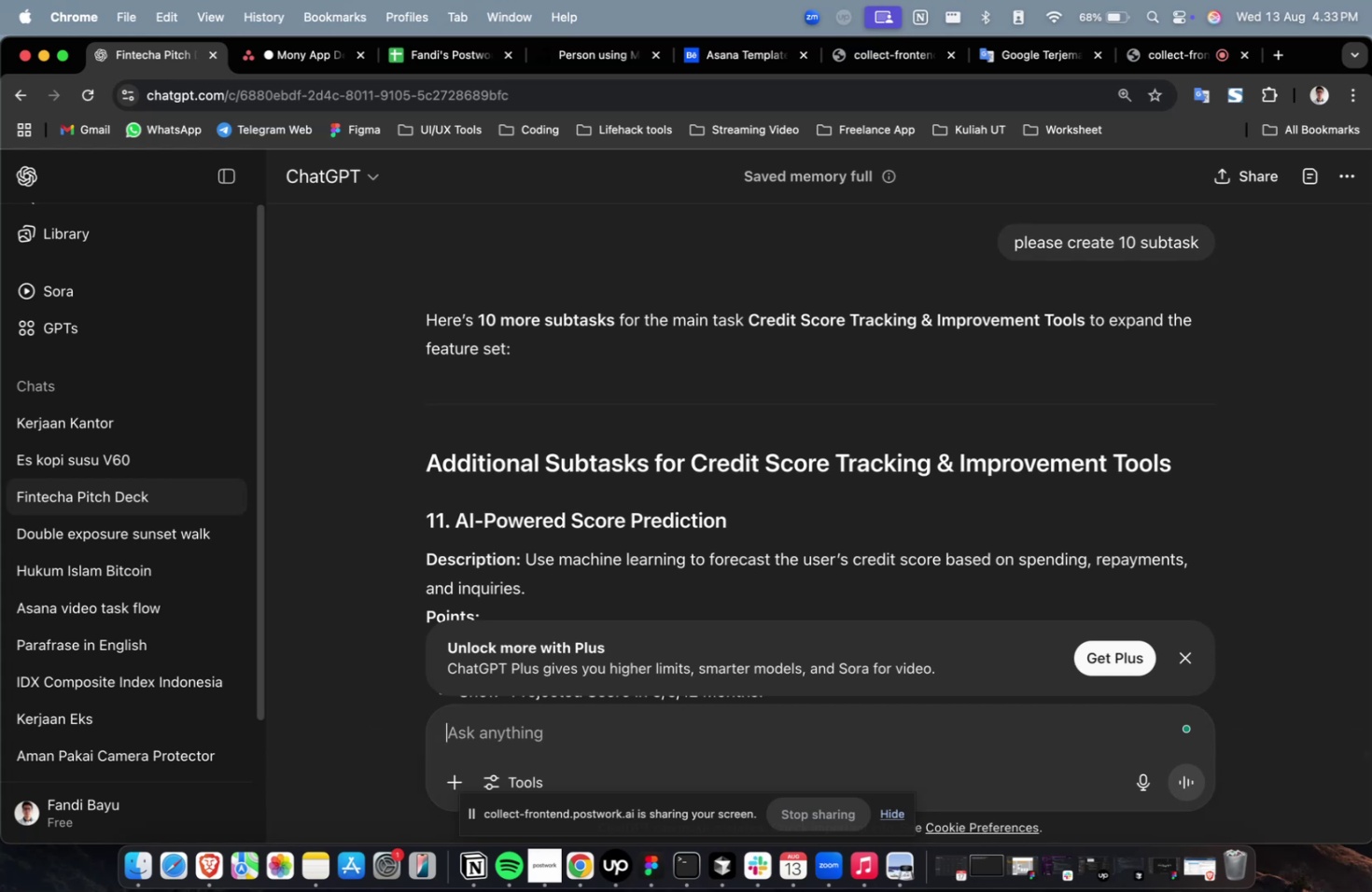 
scroll: coordinate [833, 520], scroll_direction: up, amount: 6.0
 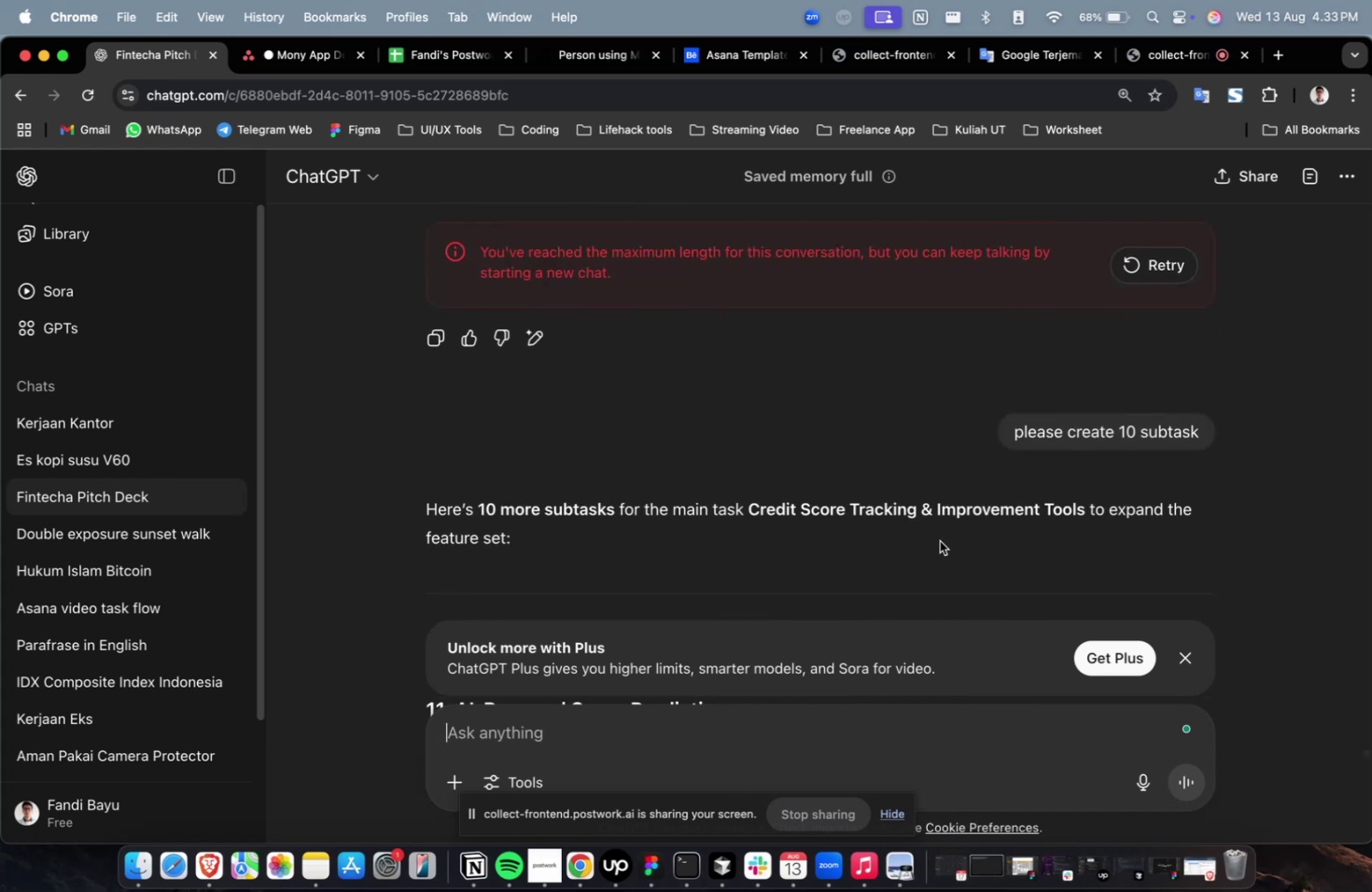 
scroll: coordinate [929, 541], scroll_direction: down, amount: 19.0
 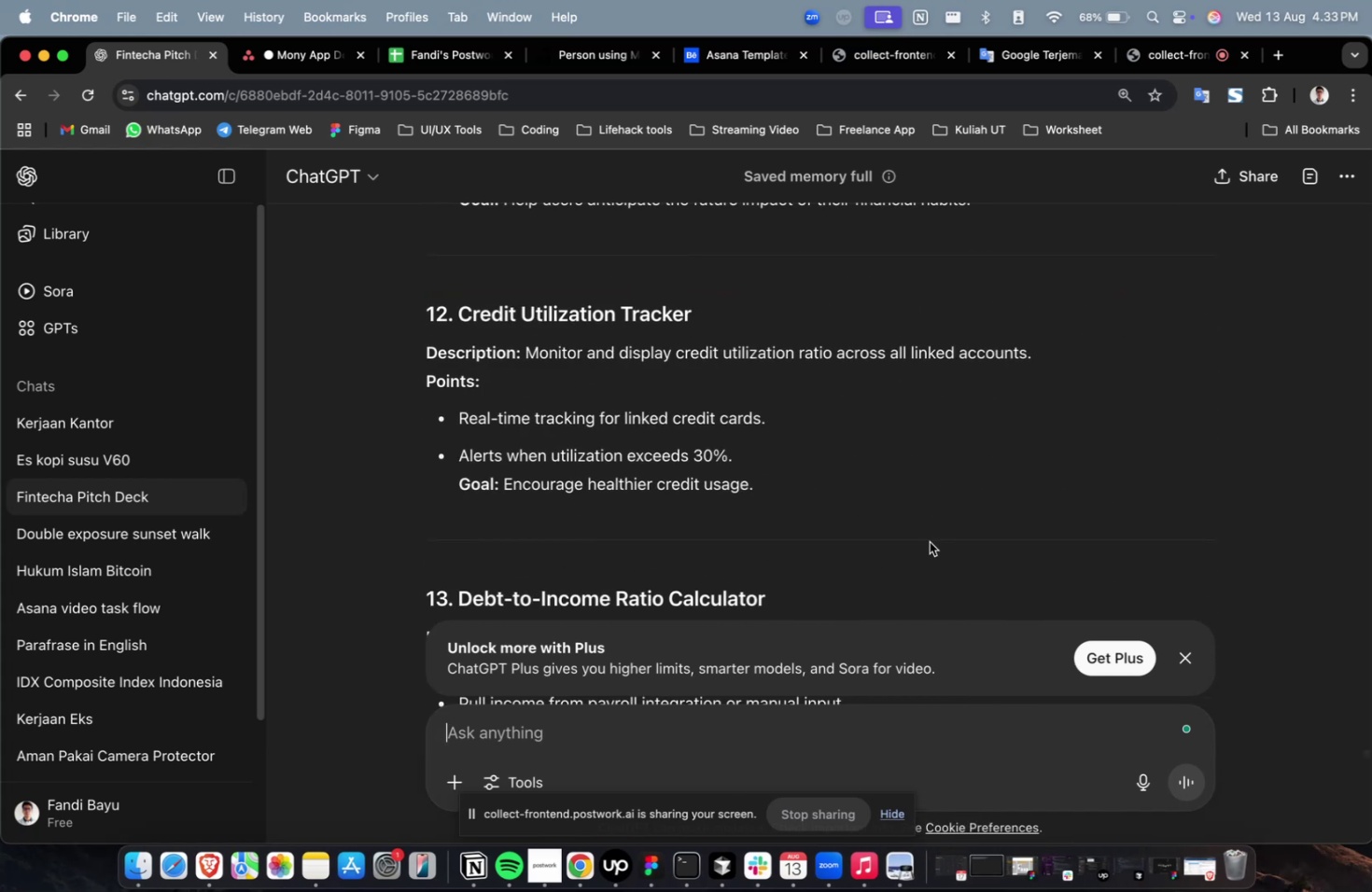 
scroll: coordinate [929, 541], scroll_direction: up, amount: 13.0
 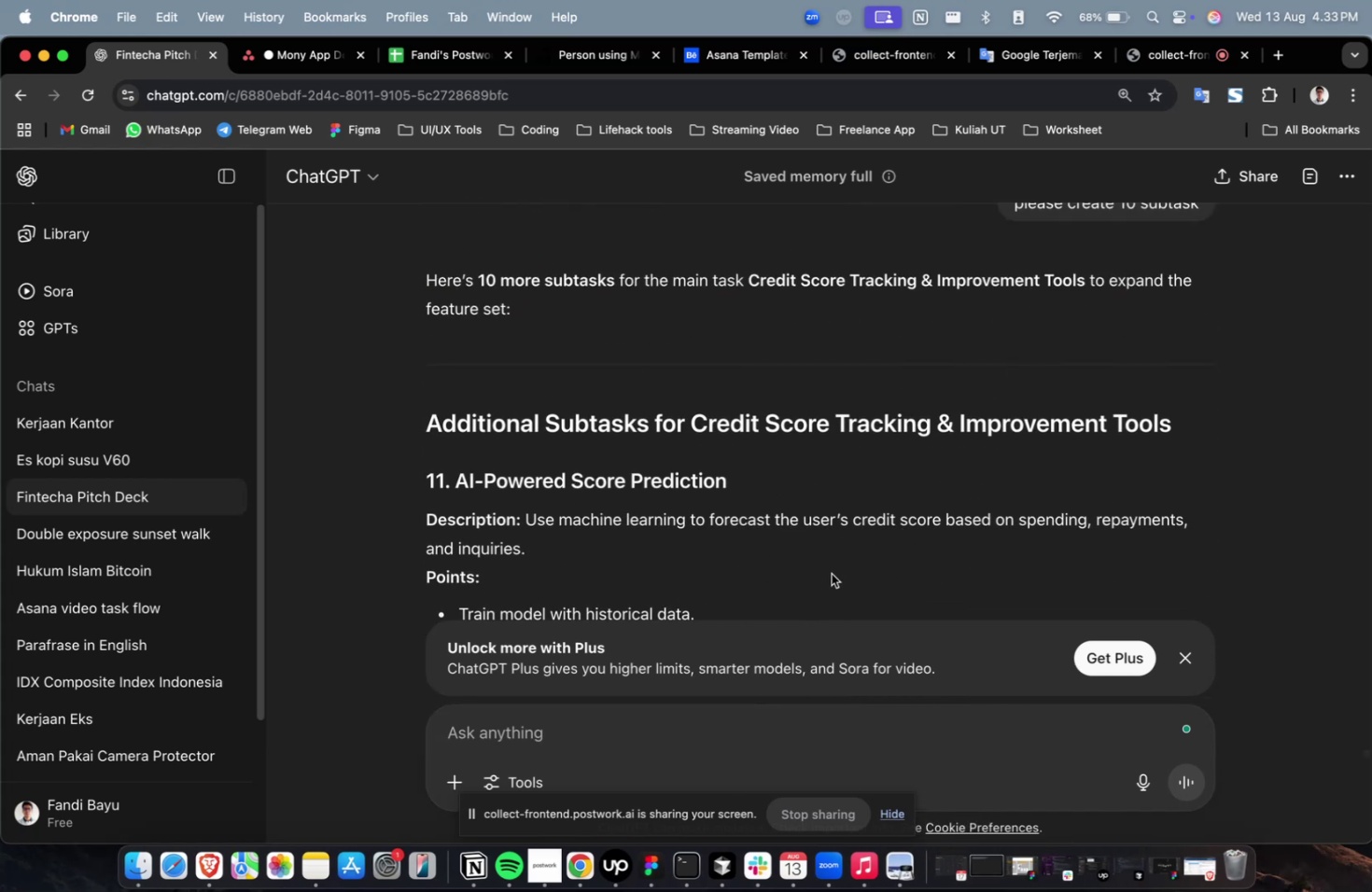 
scroll: coordinate [828, 559], scroll_direction: down, amount: 2.0
 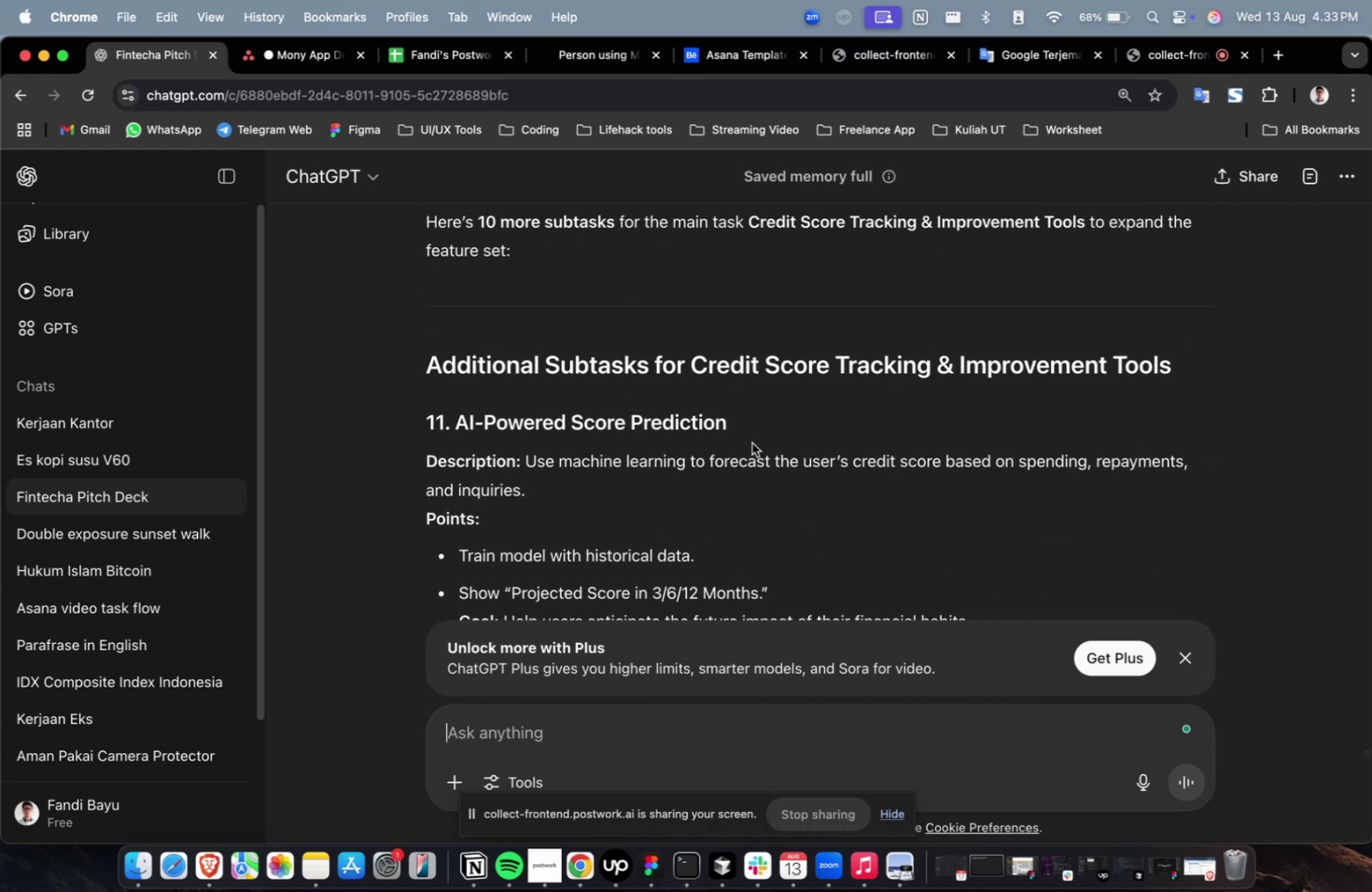 
left_click_drag(start_coordinate=[741, 425], to_coordinate=[452, 425])
 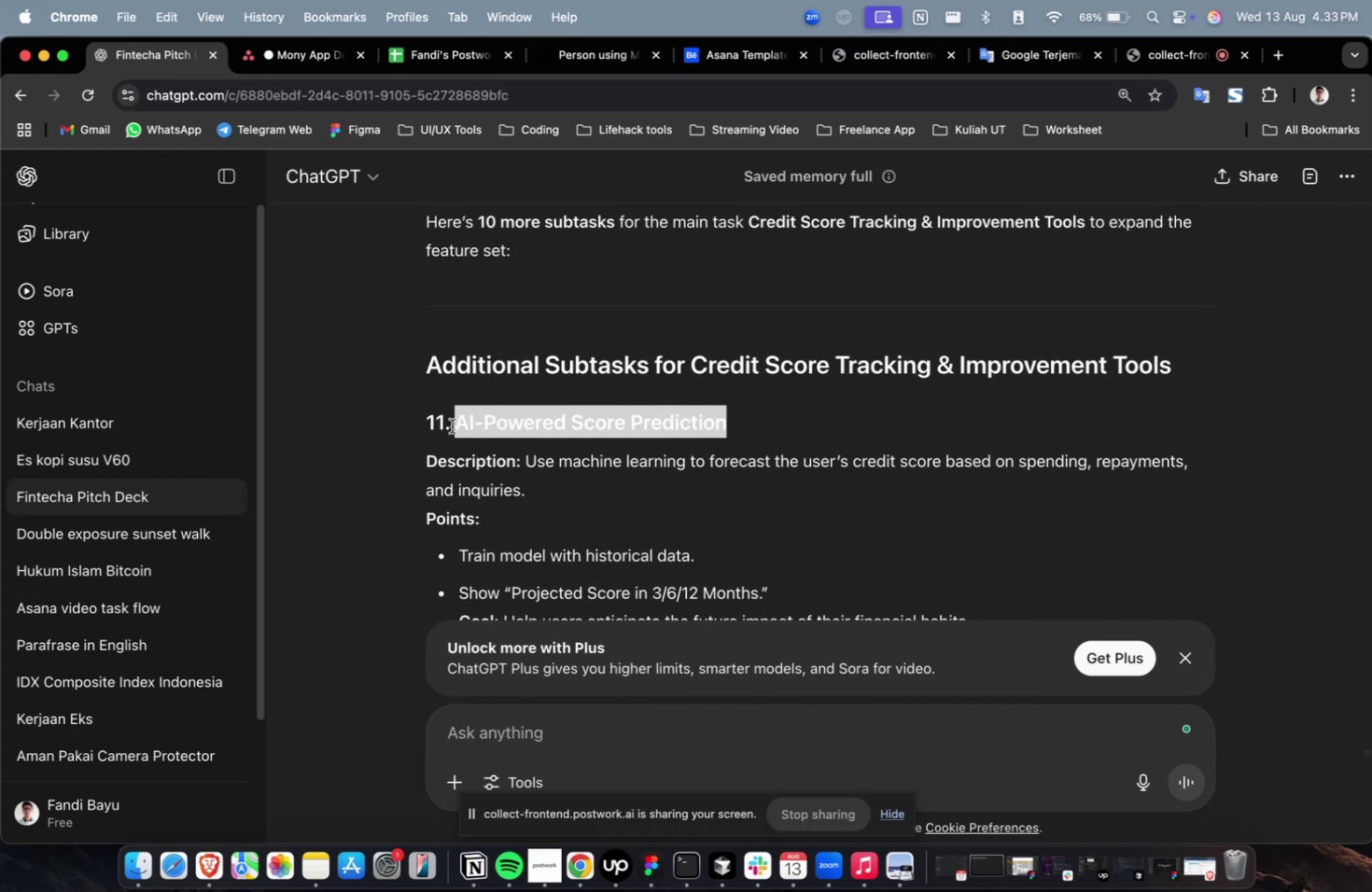 
key(Meta+C)
 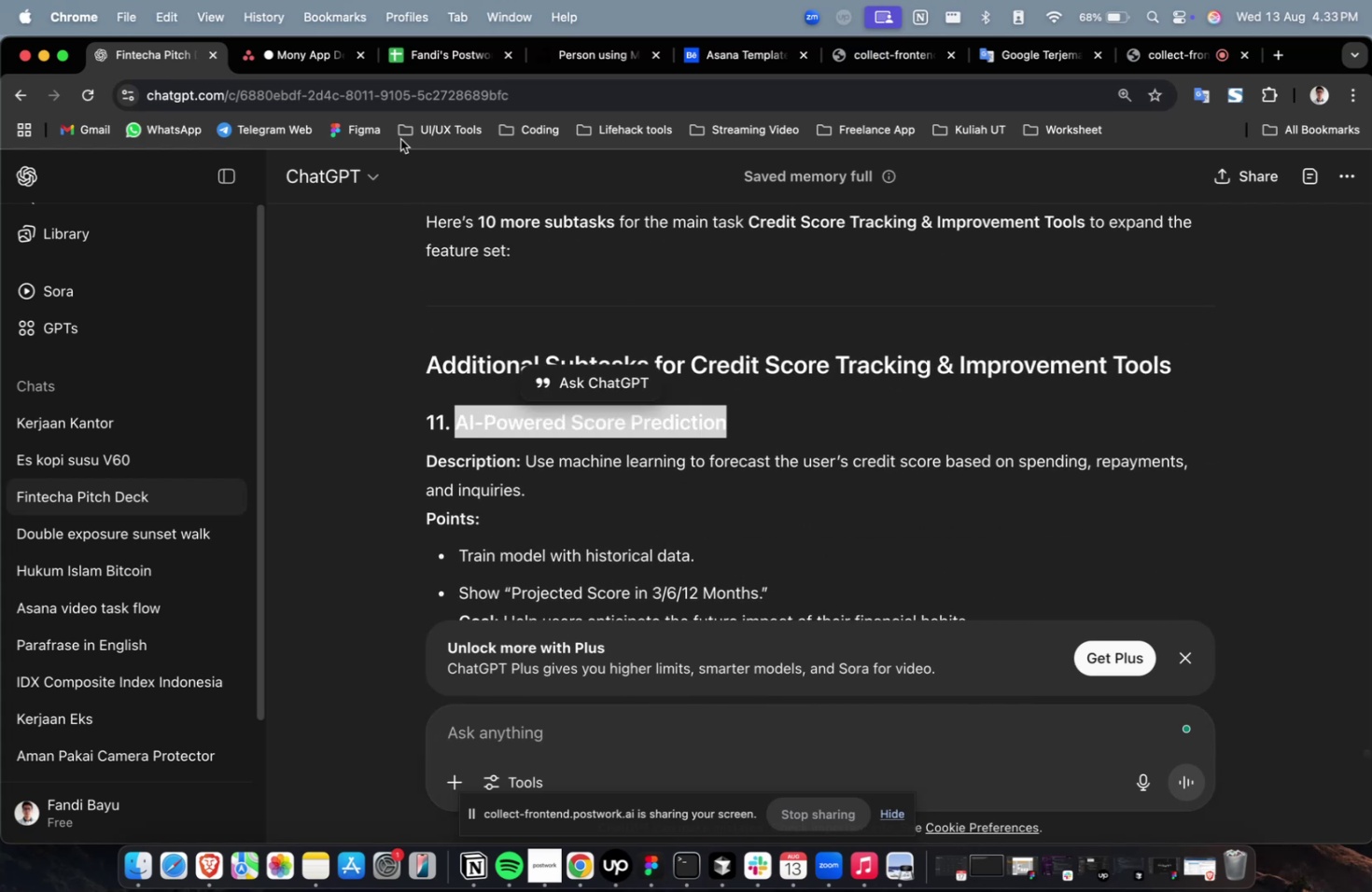 
key(Meta+C)
 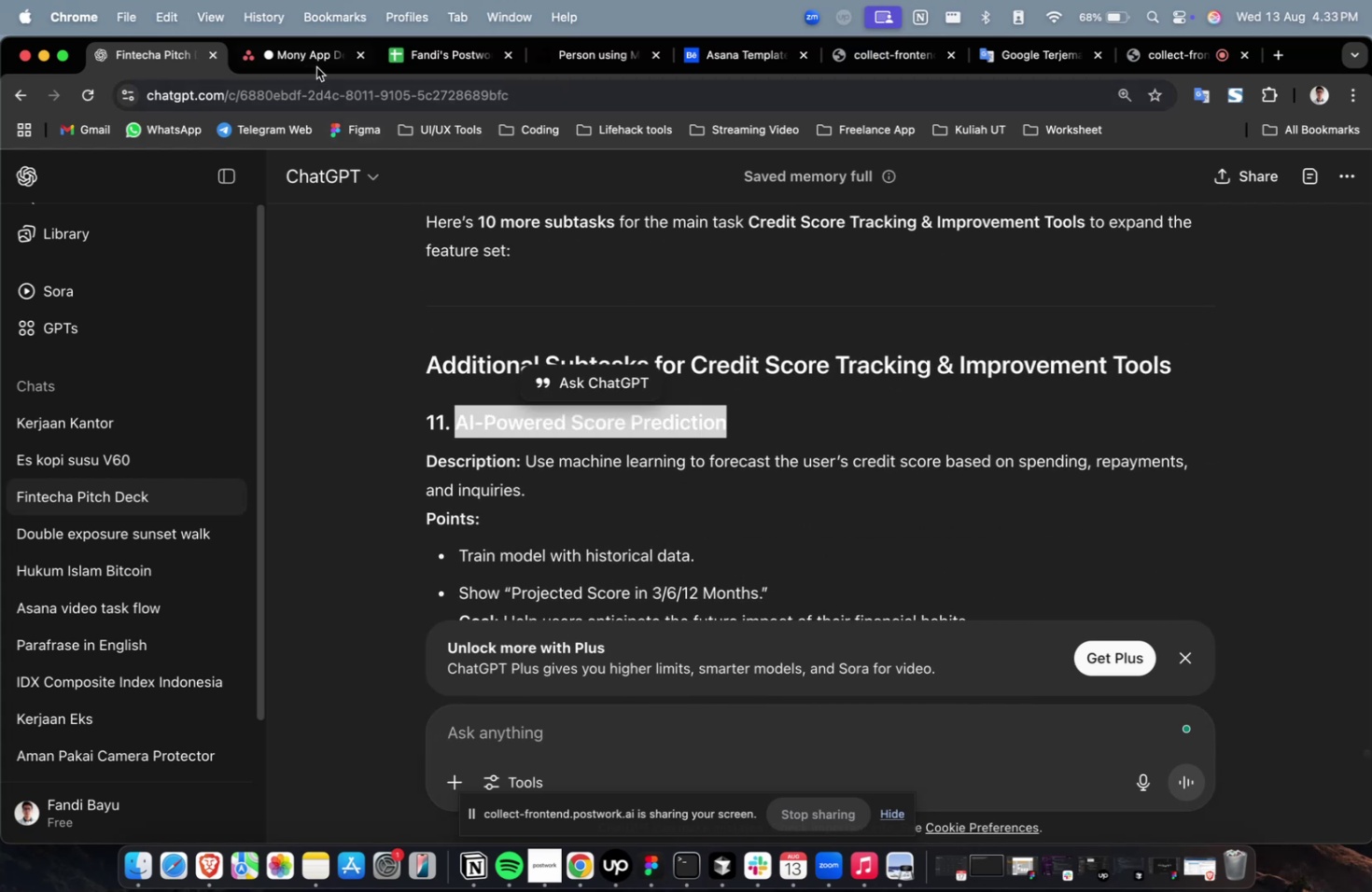 
left_click([316, 66])
 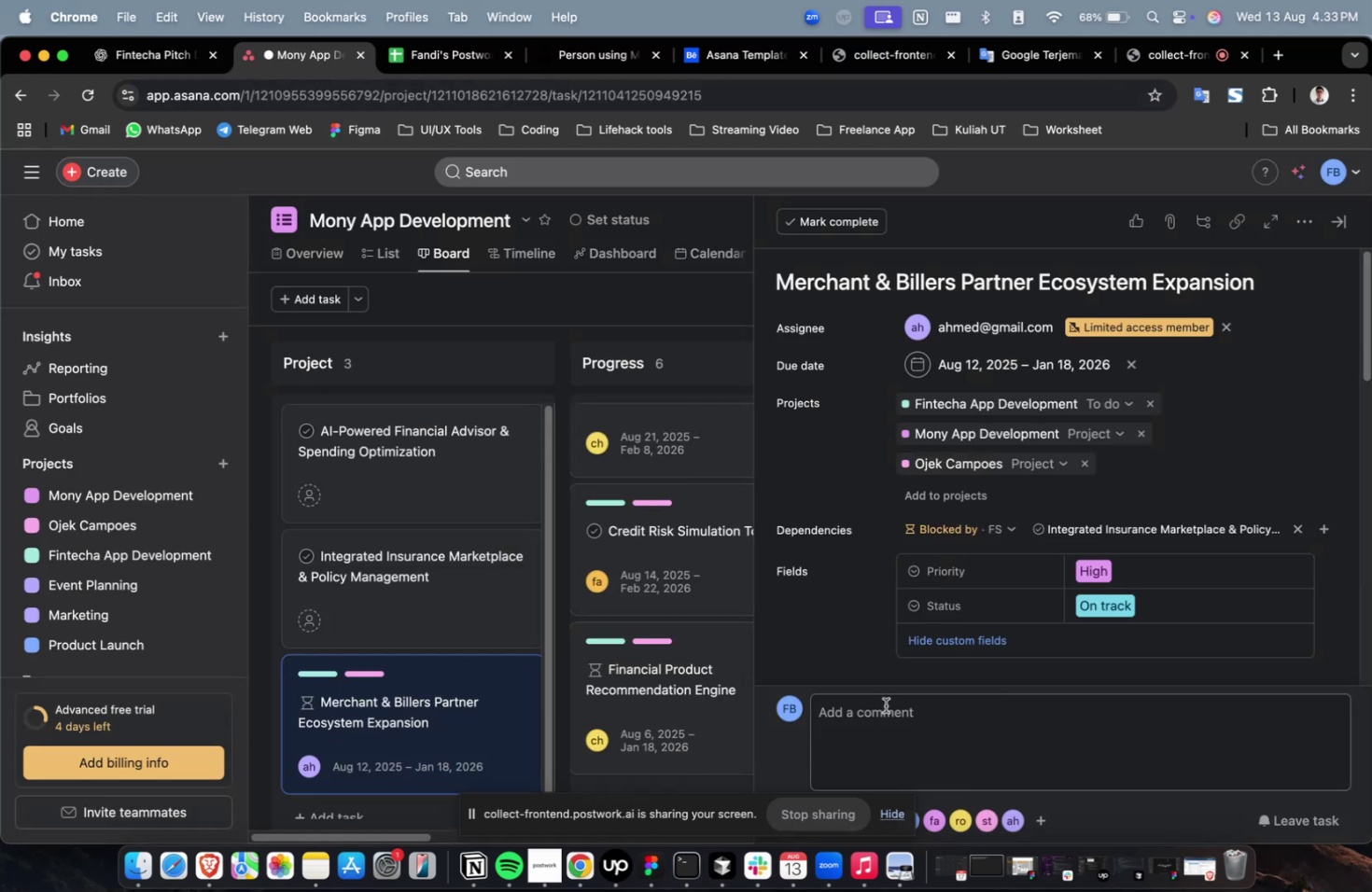 
scroll: coordinate [876, 557], scroll_direction: down, amount: 35.0
 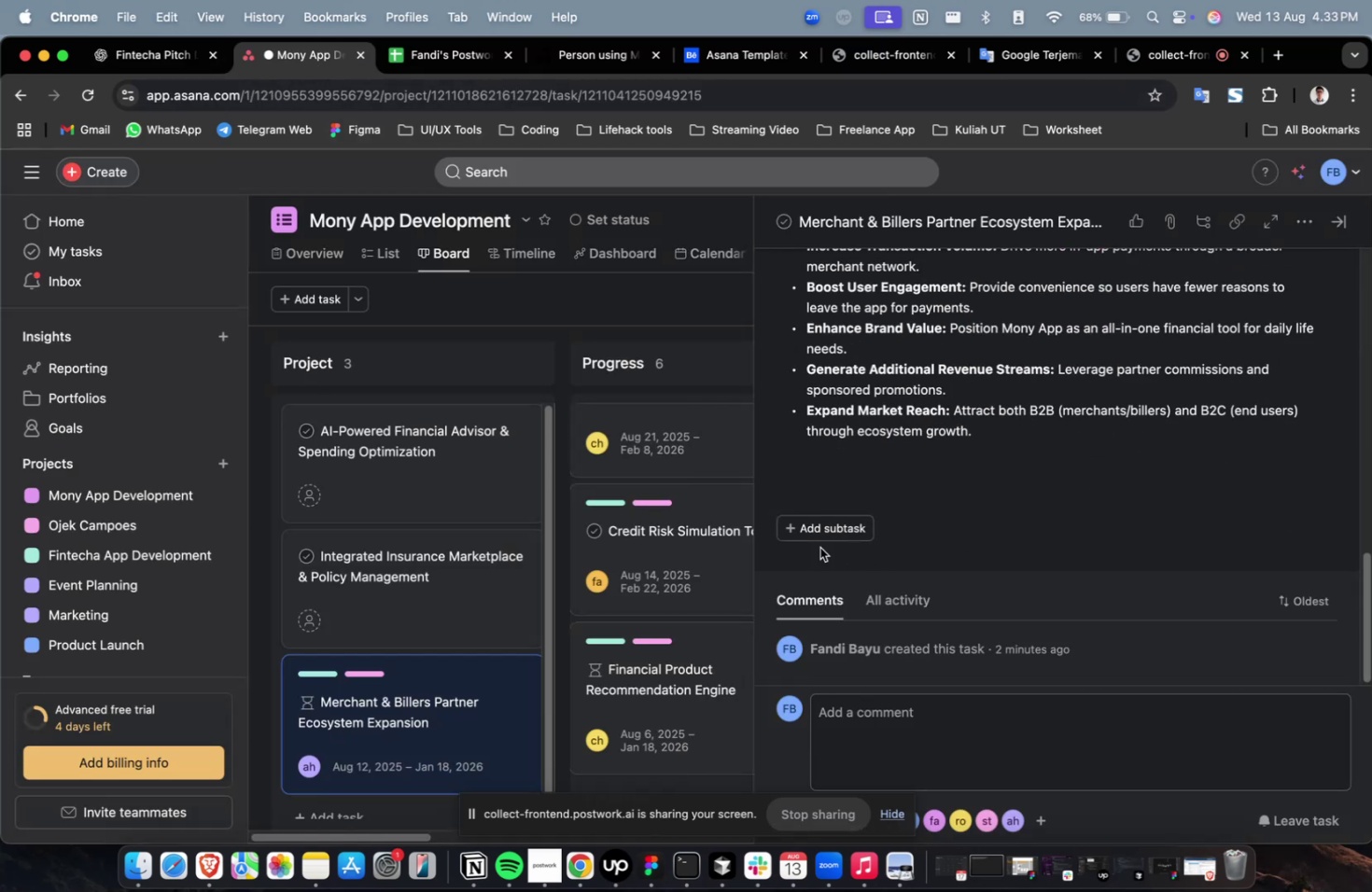 
left_click([816, 528])
 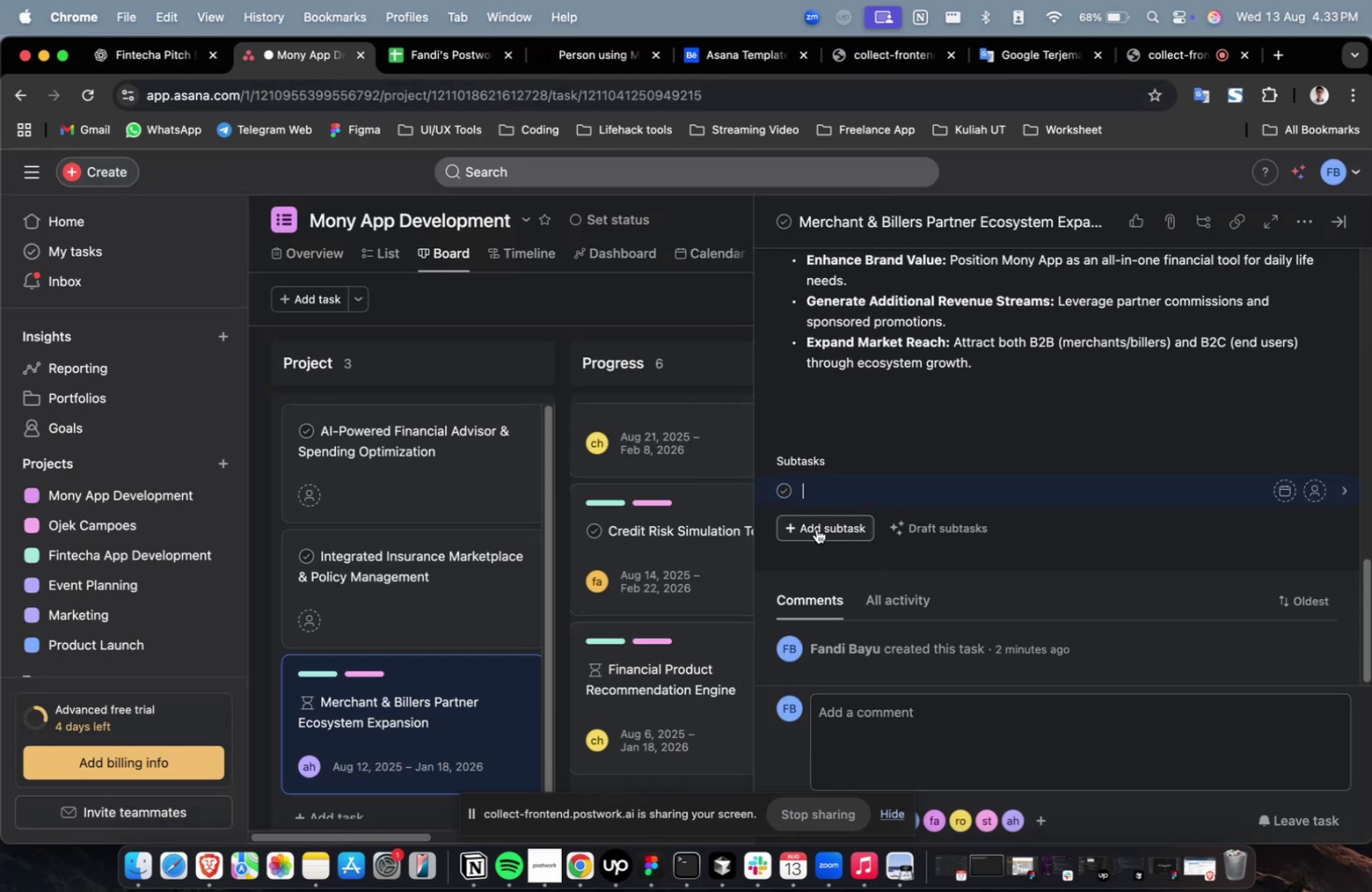 
key(Meta+CommandLeft)
 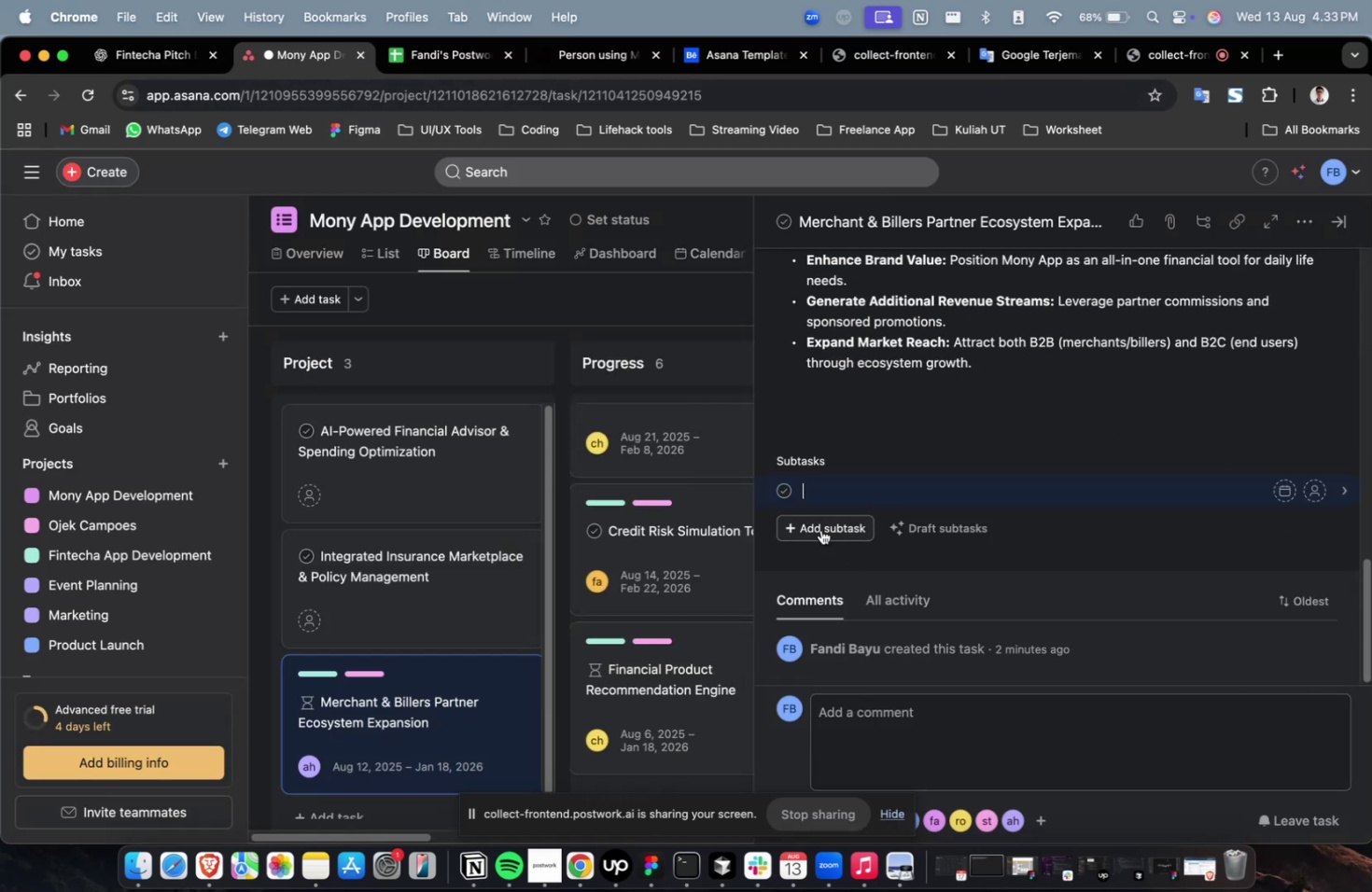 
key(Meta+V)
 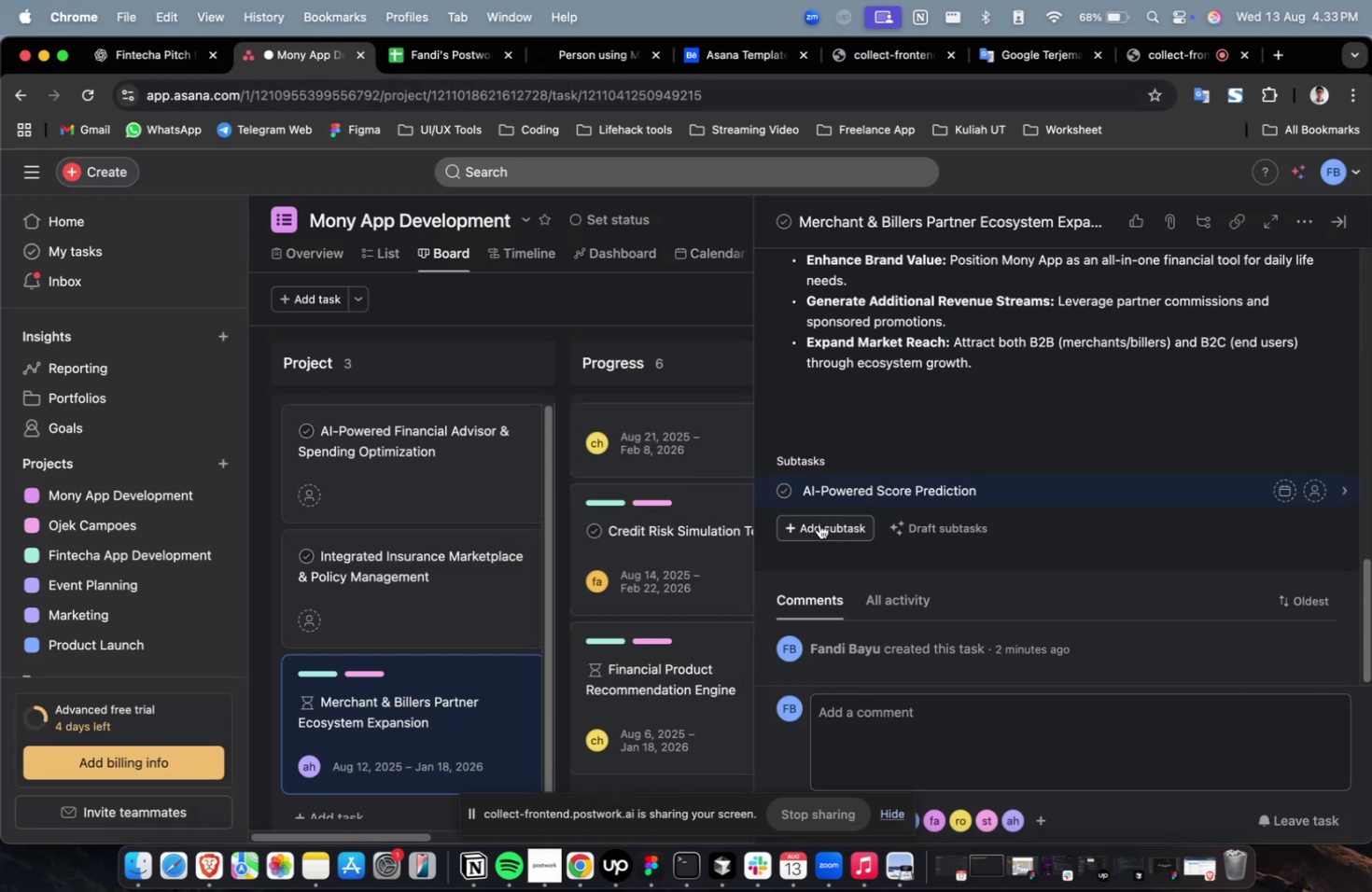 
left_click([819, 523])
 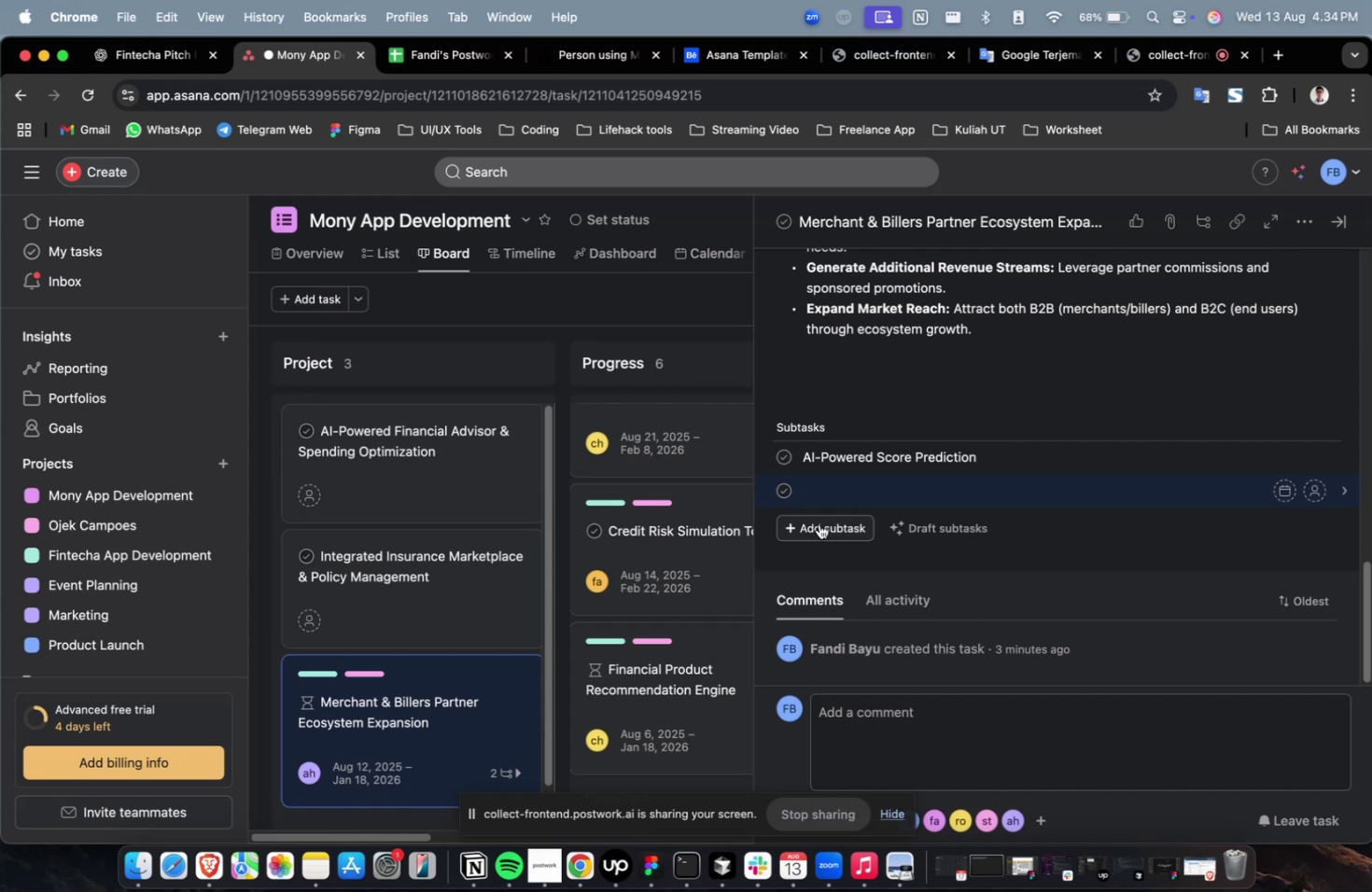 
wait(60.71)
 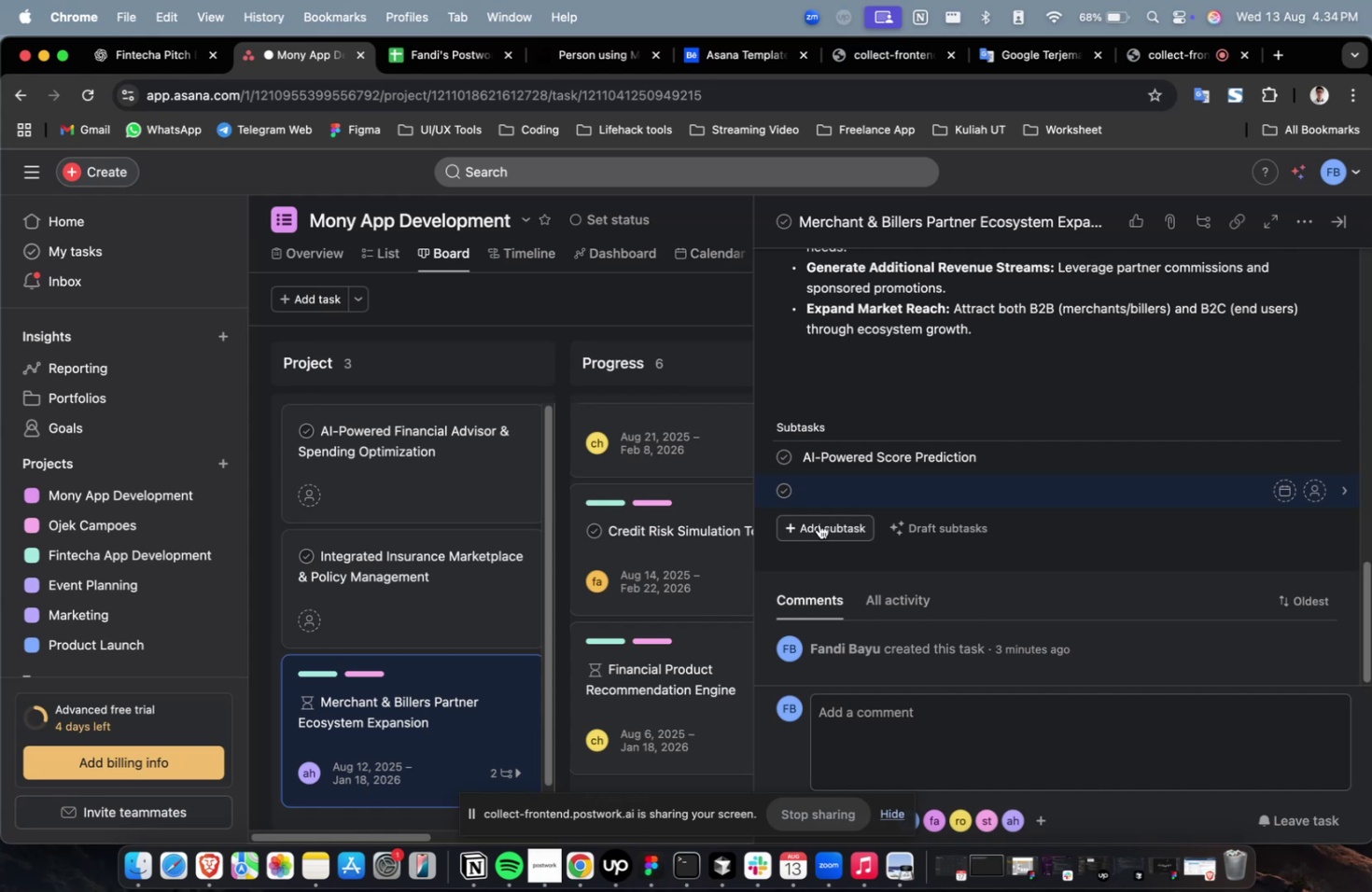 
scroll: coordinate [654, 403], scroll_direction: down, amount: 8.0
 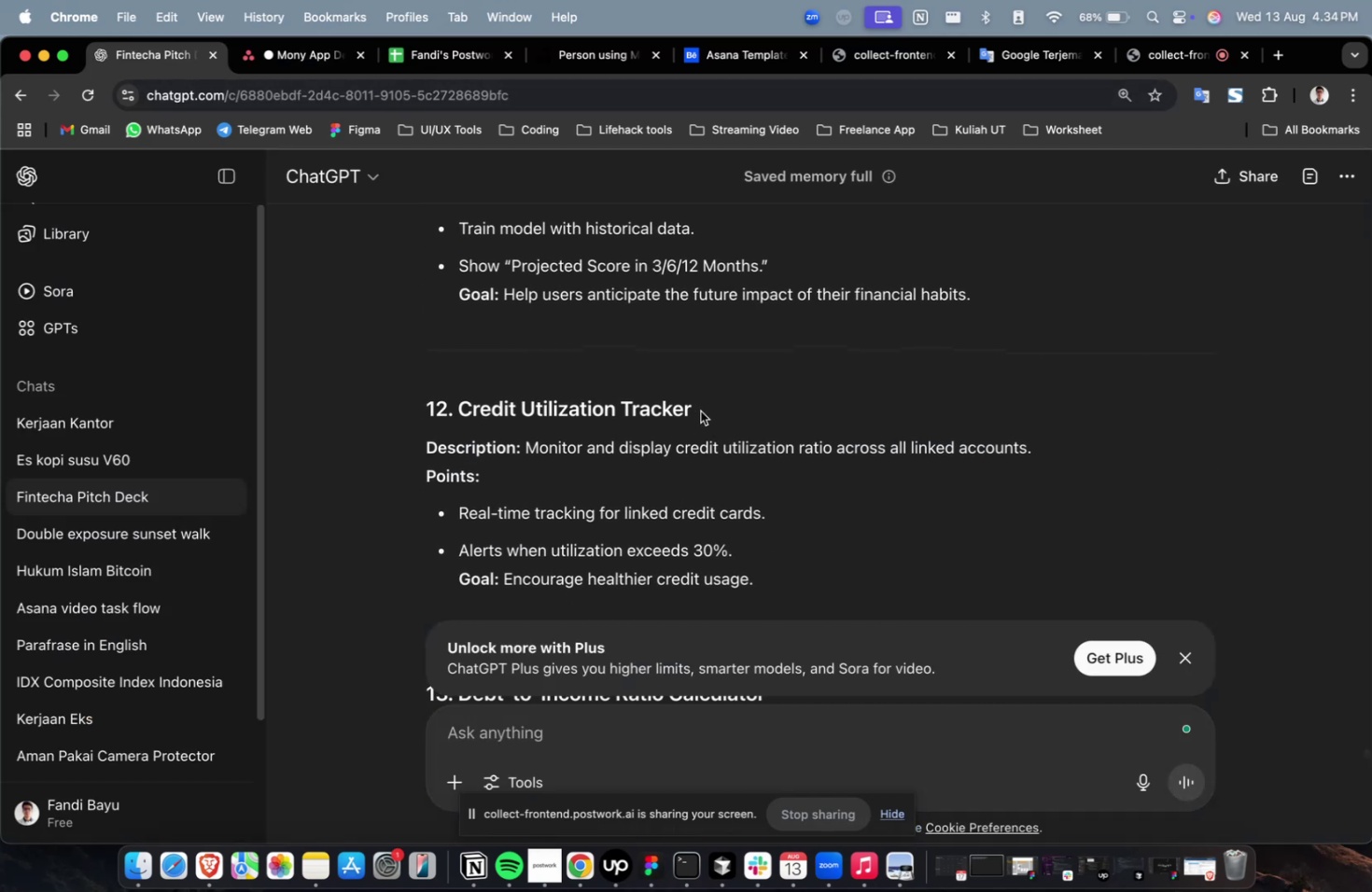 
left_click_drag(start_coordinate=[701, 409], to_coordinate=[459, 411])
 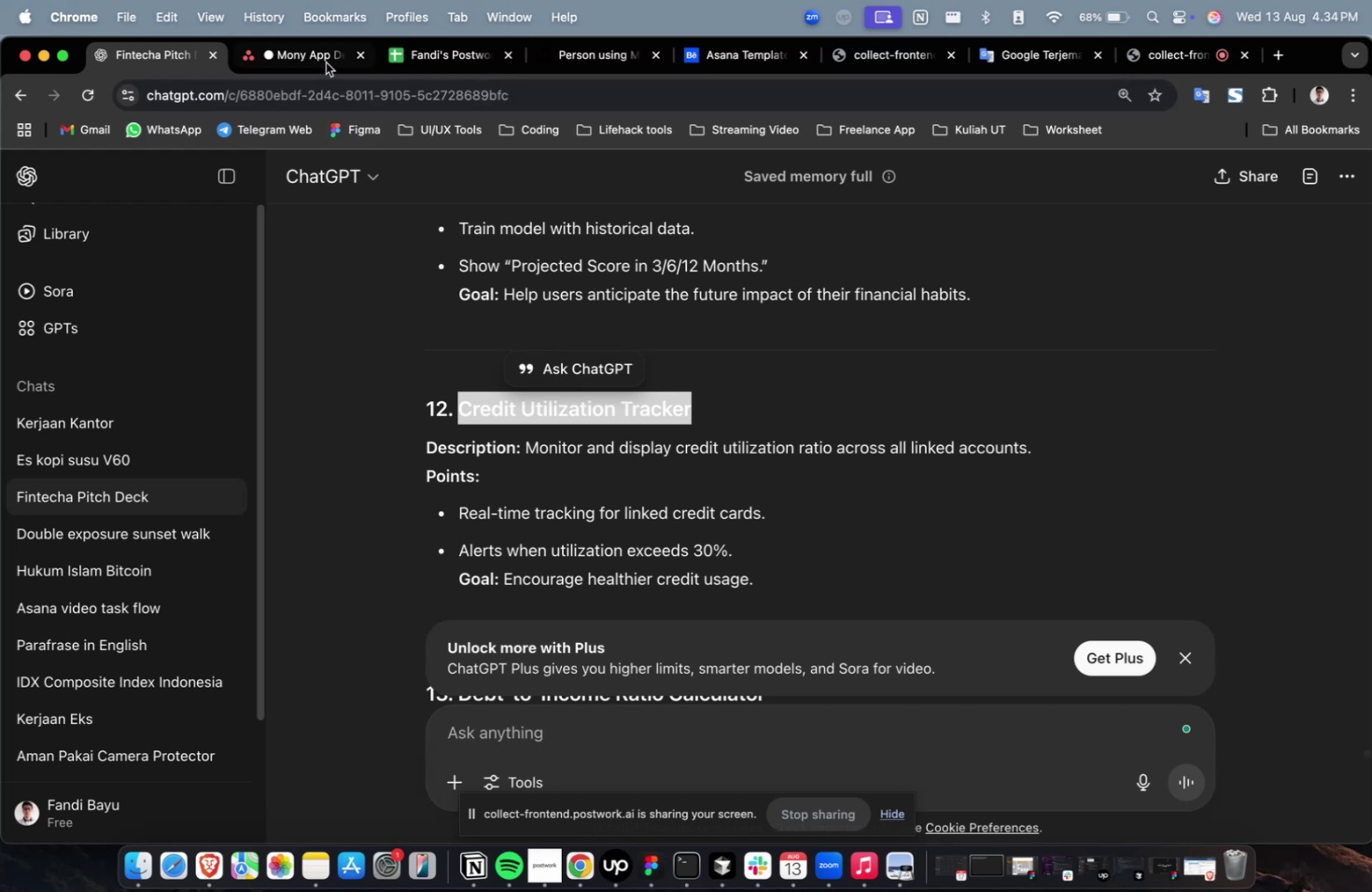 
key(Meta+C)
 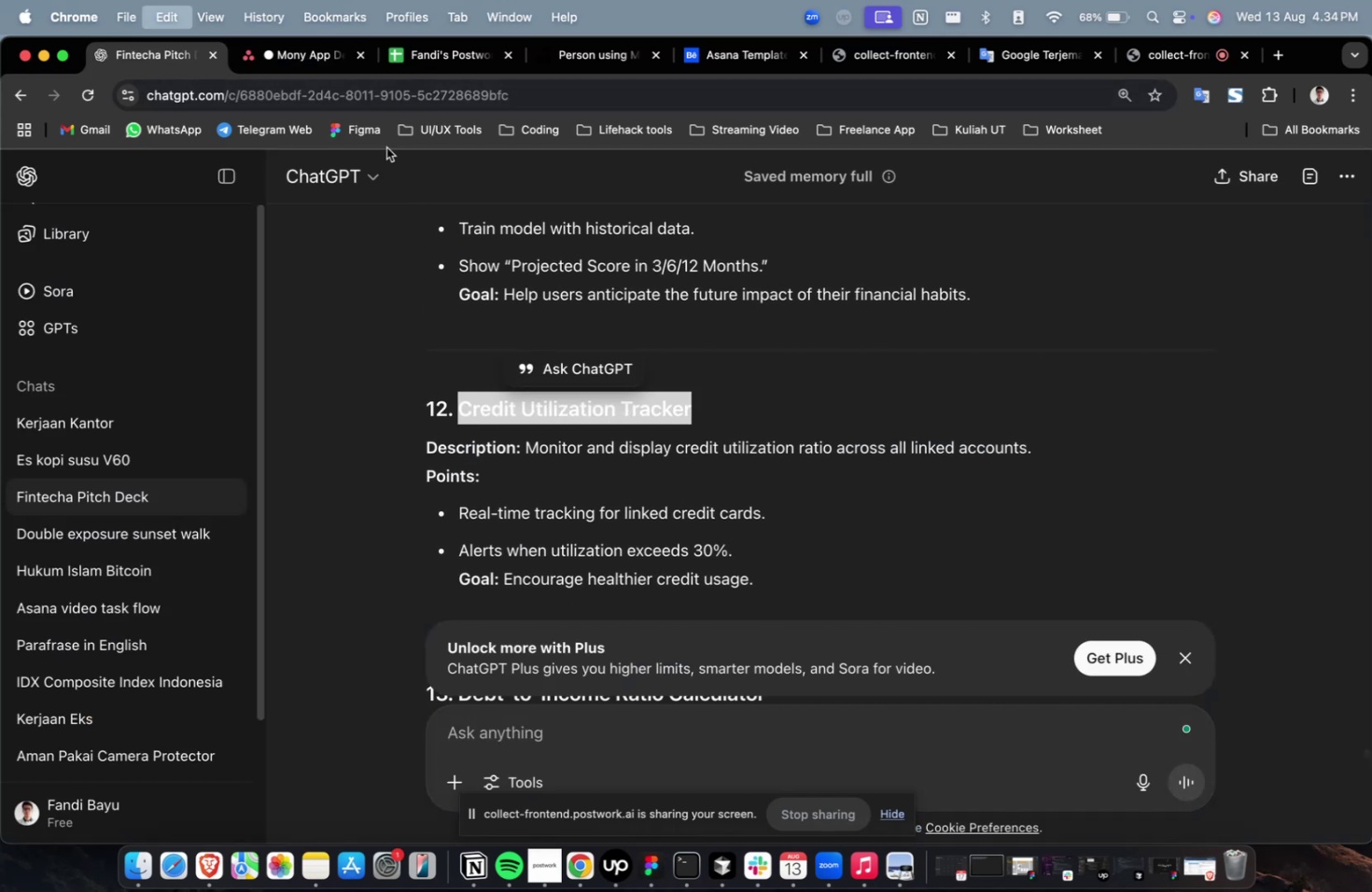 
key(Meta+C)
 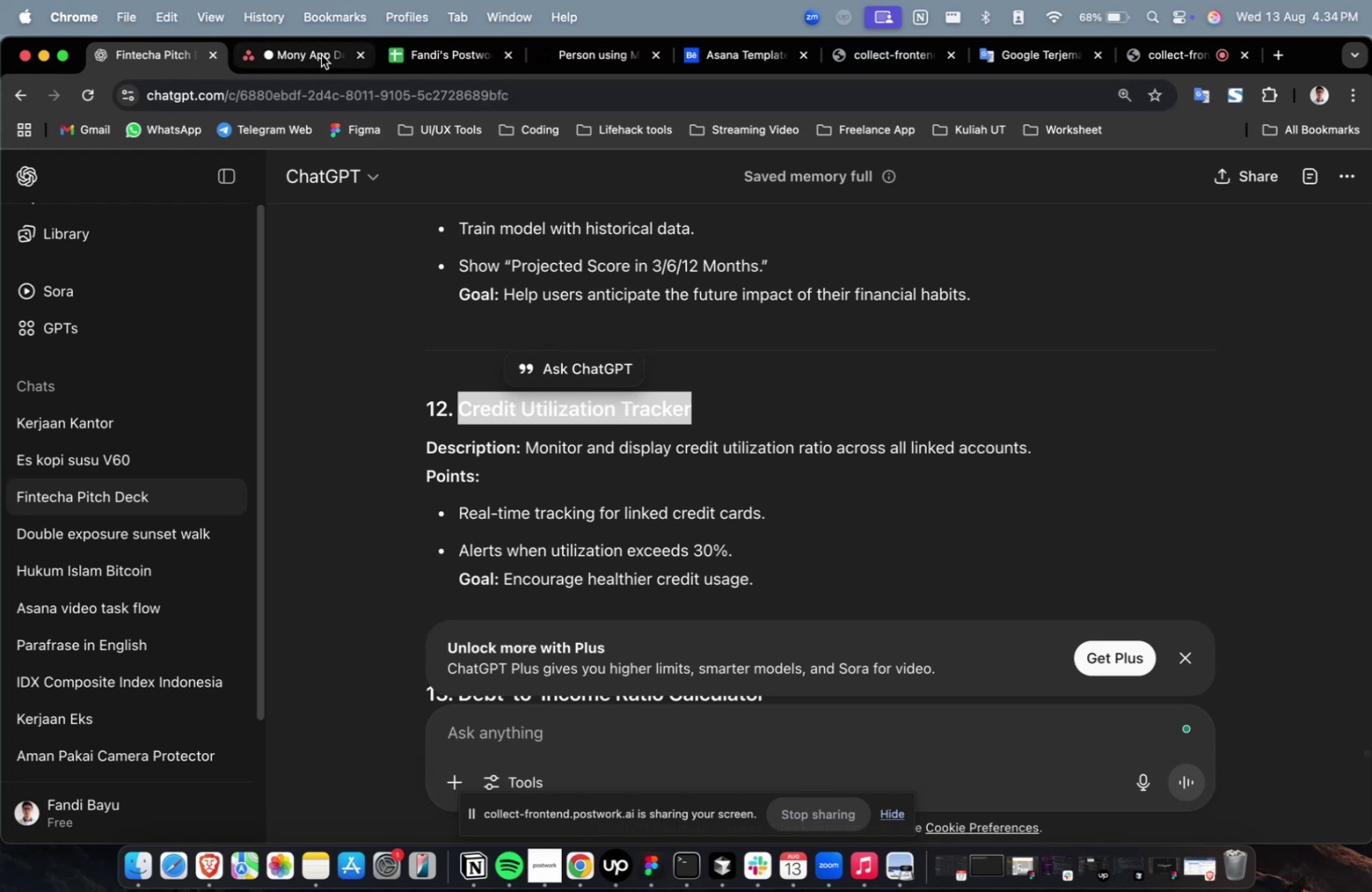 
left_click([320, 50])
 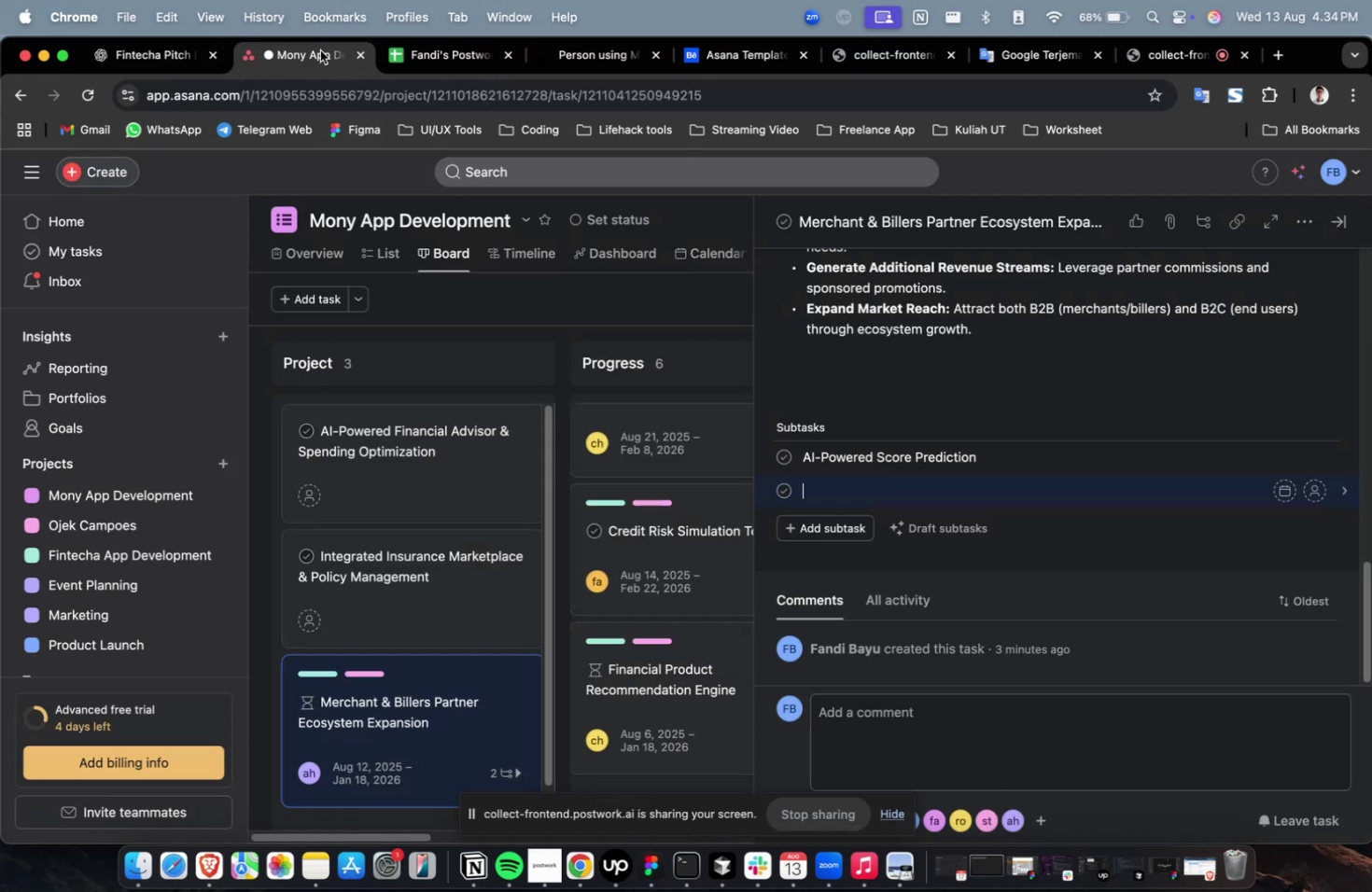 
key(Meta+CommandLeft)
 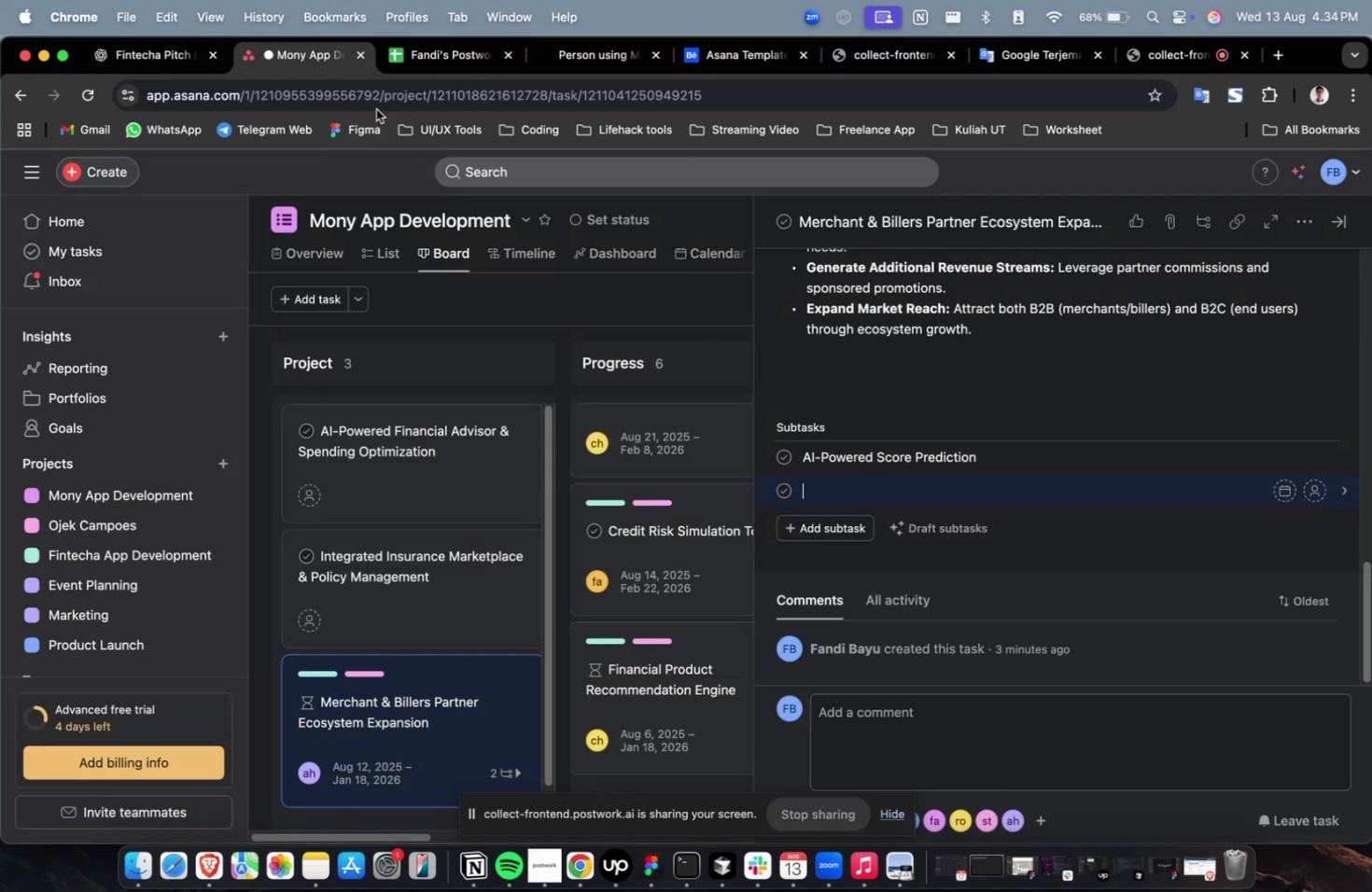 
key(Meta+V)
 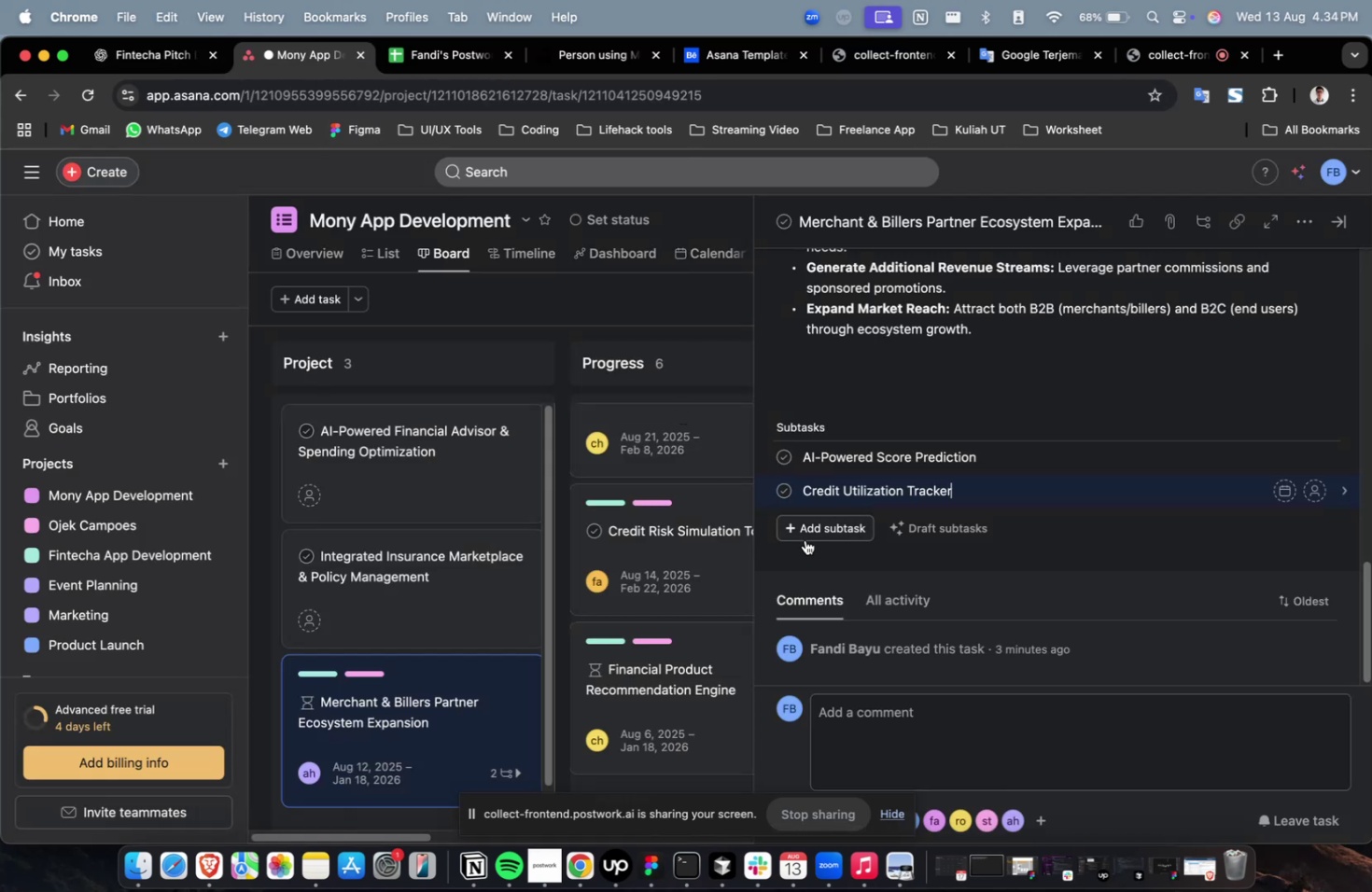 
left_click([807, 535])
 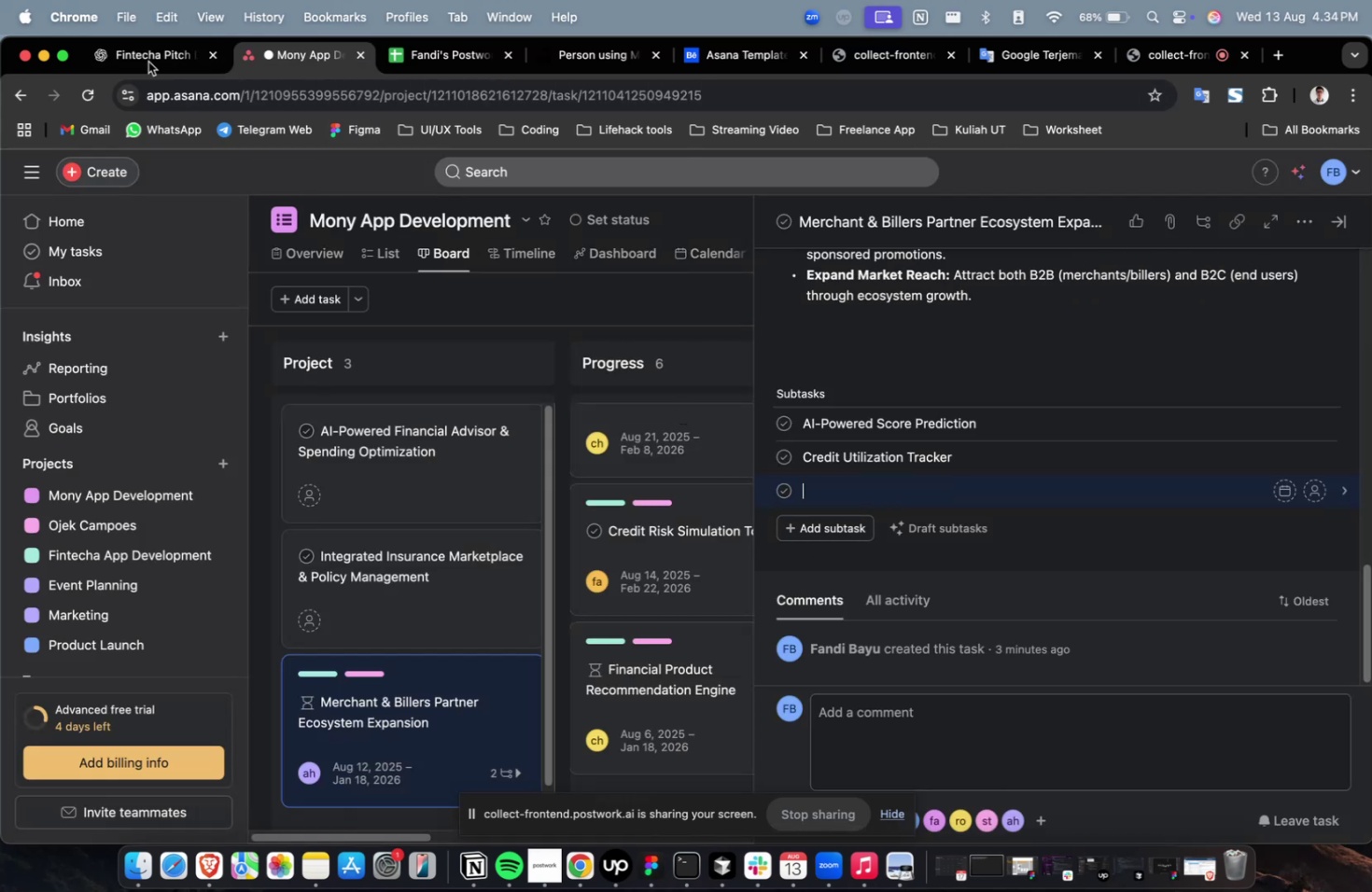 
double_click([131, 35])
 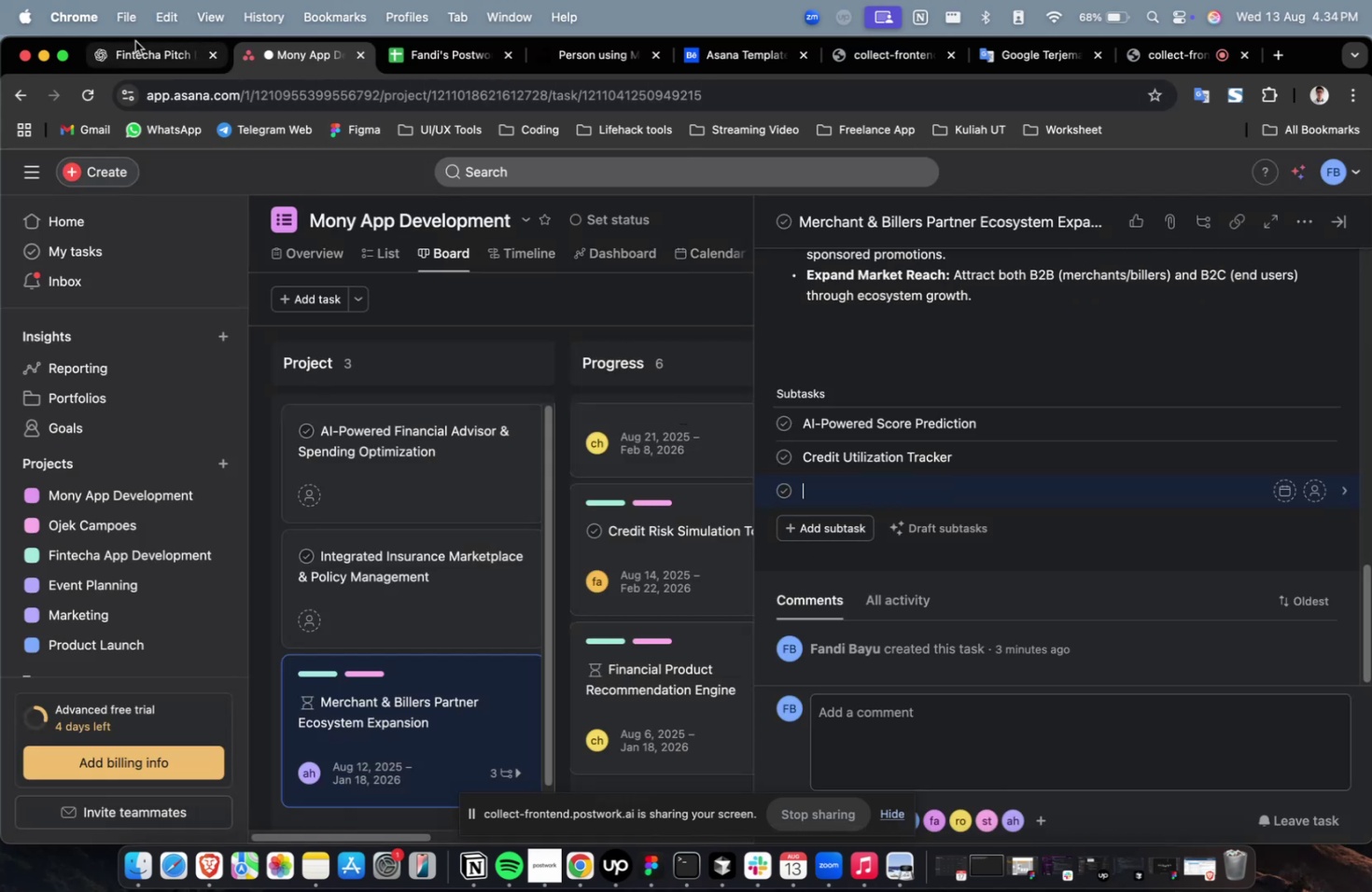 
triple_click([136, 44])
 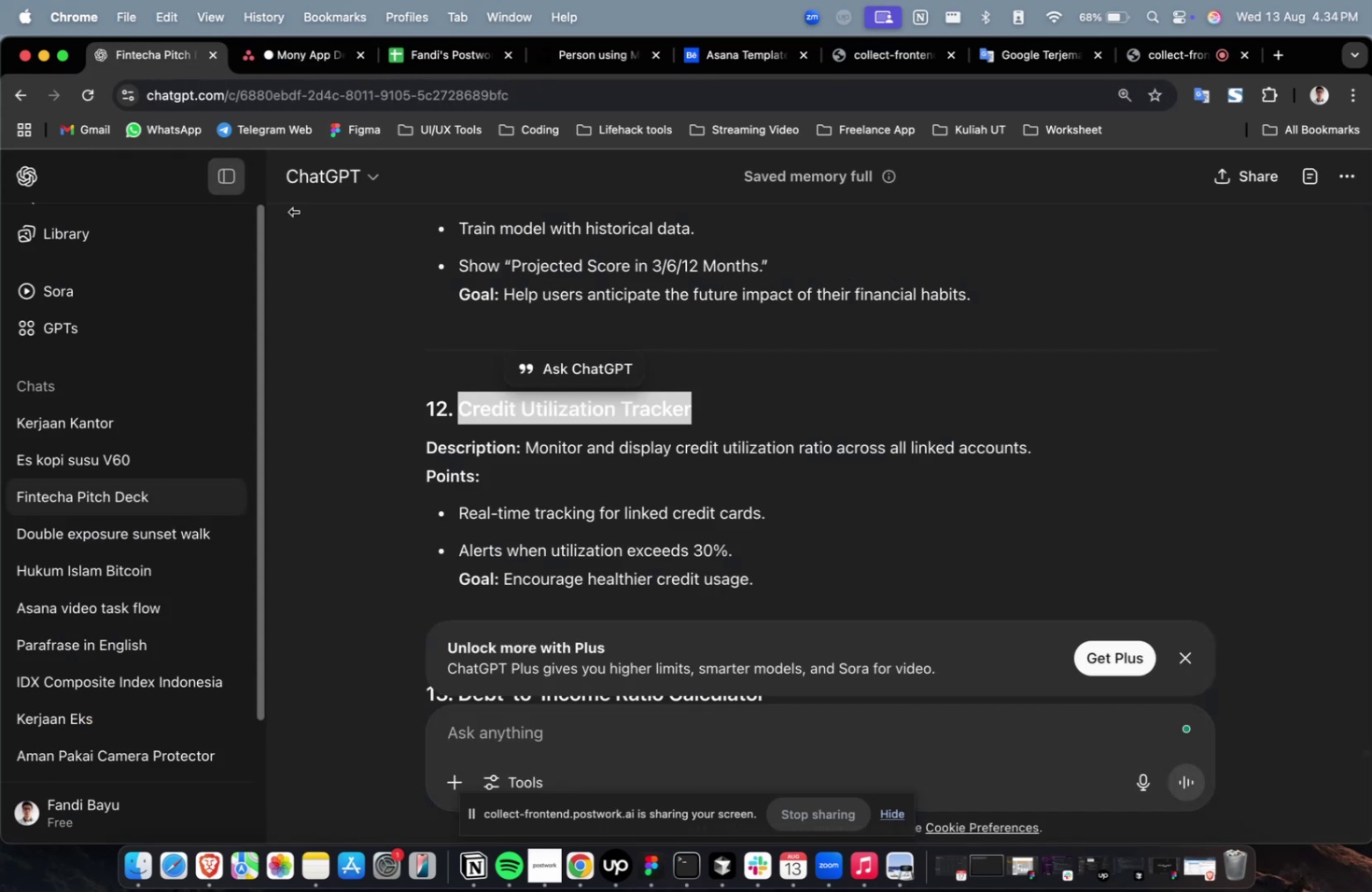 
scroll: coordinate [451, 326], scroll_direction: down, amount: 13.0
 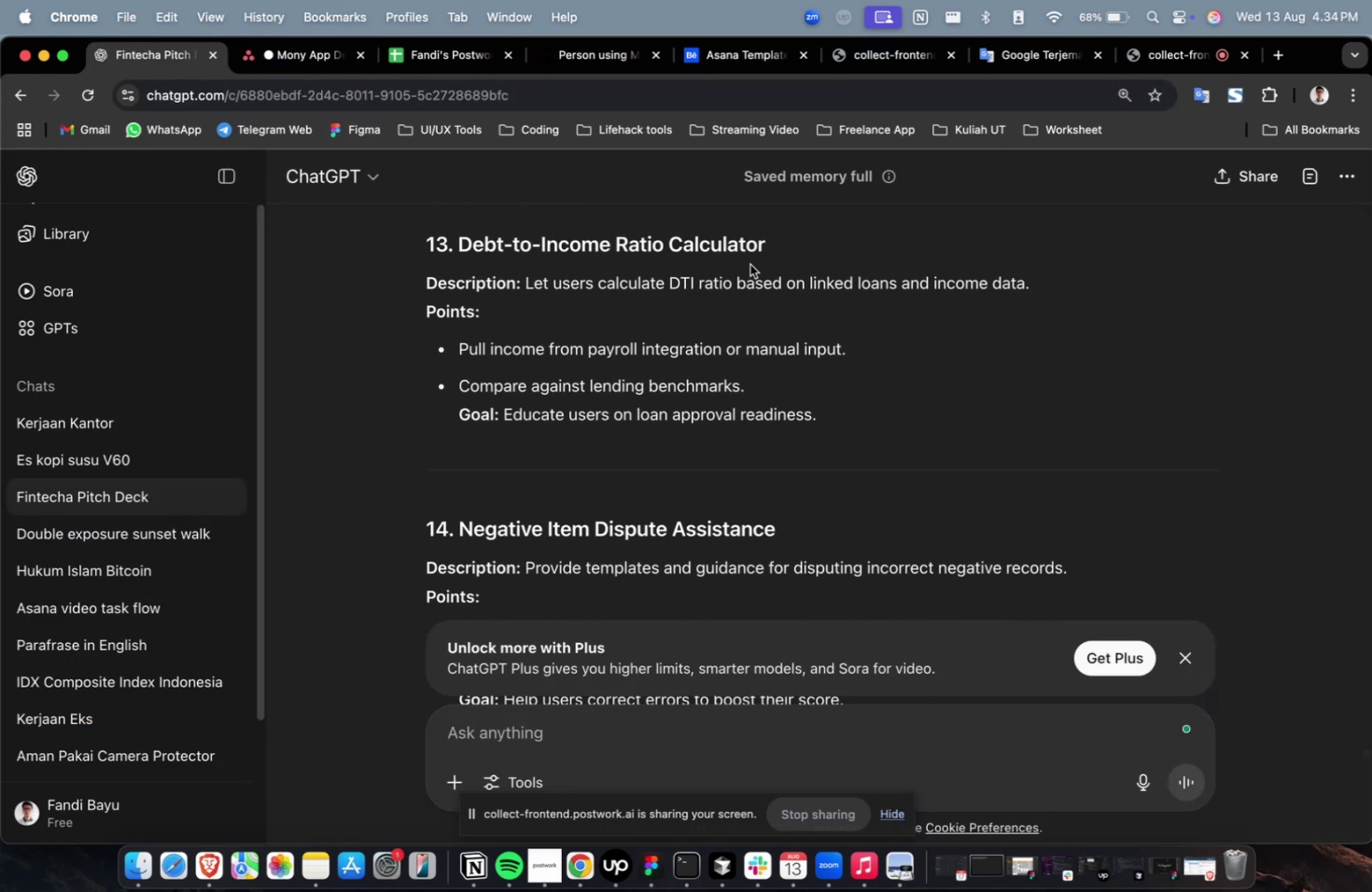 
left_click_drag(start_coordinate=[805, 249], to_coordinate=[457, 244])
 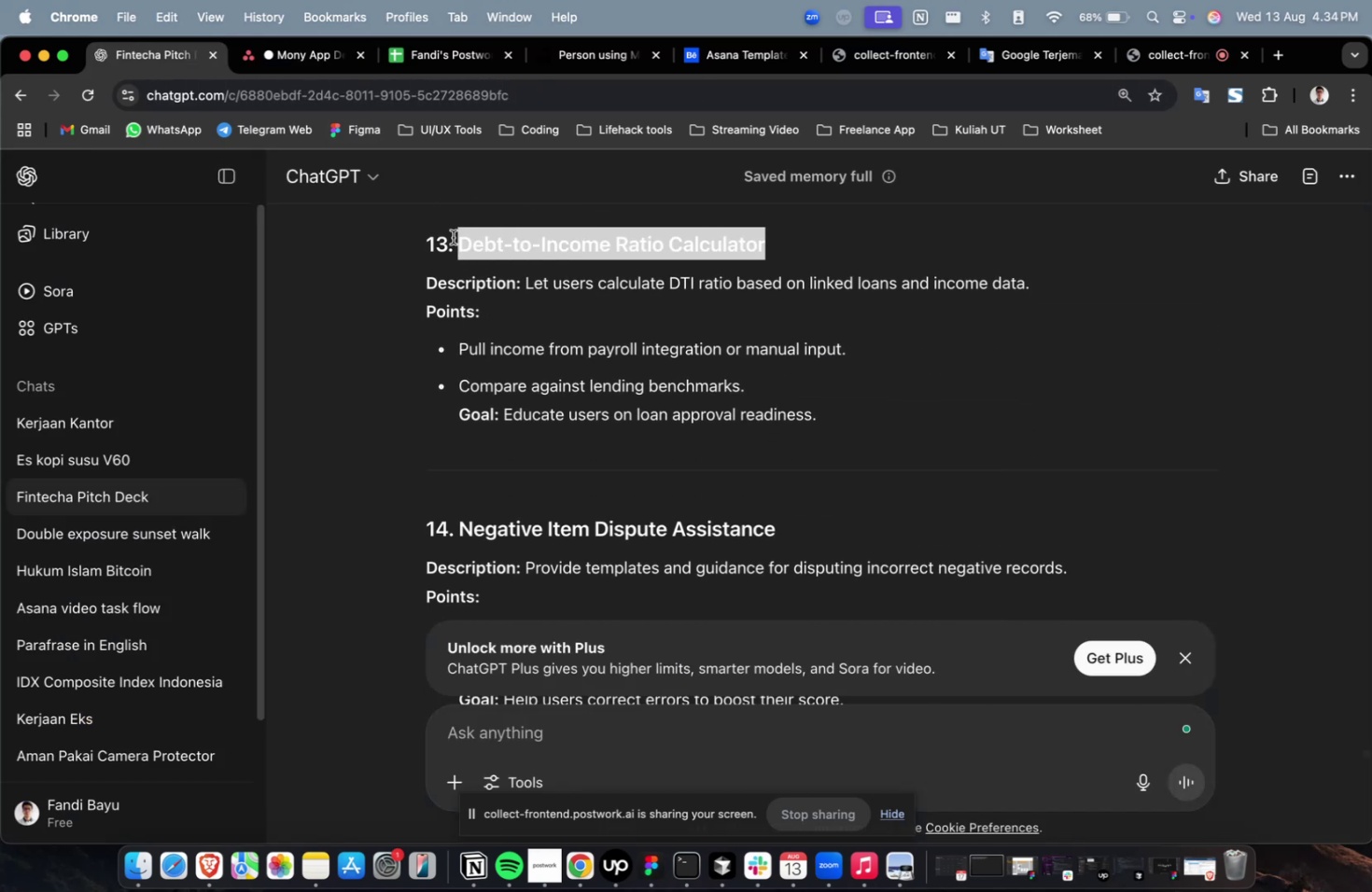 
key(Meta+C)
 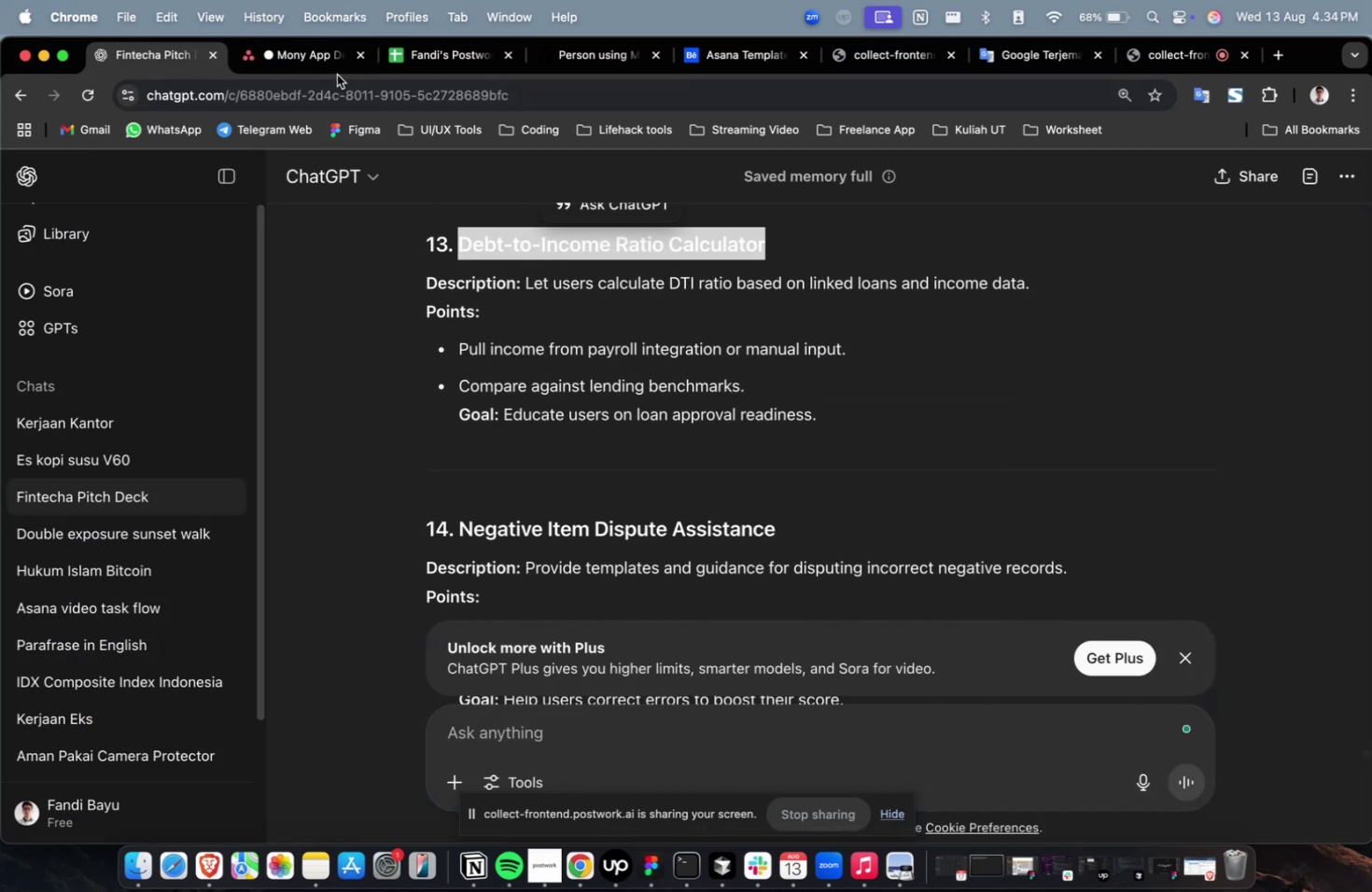 
key(Meta+C)
 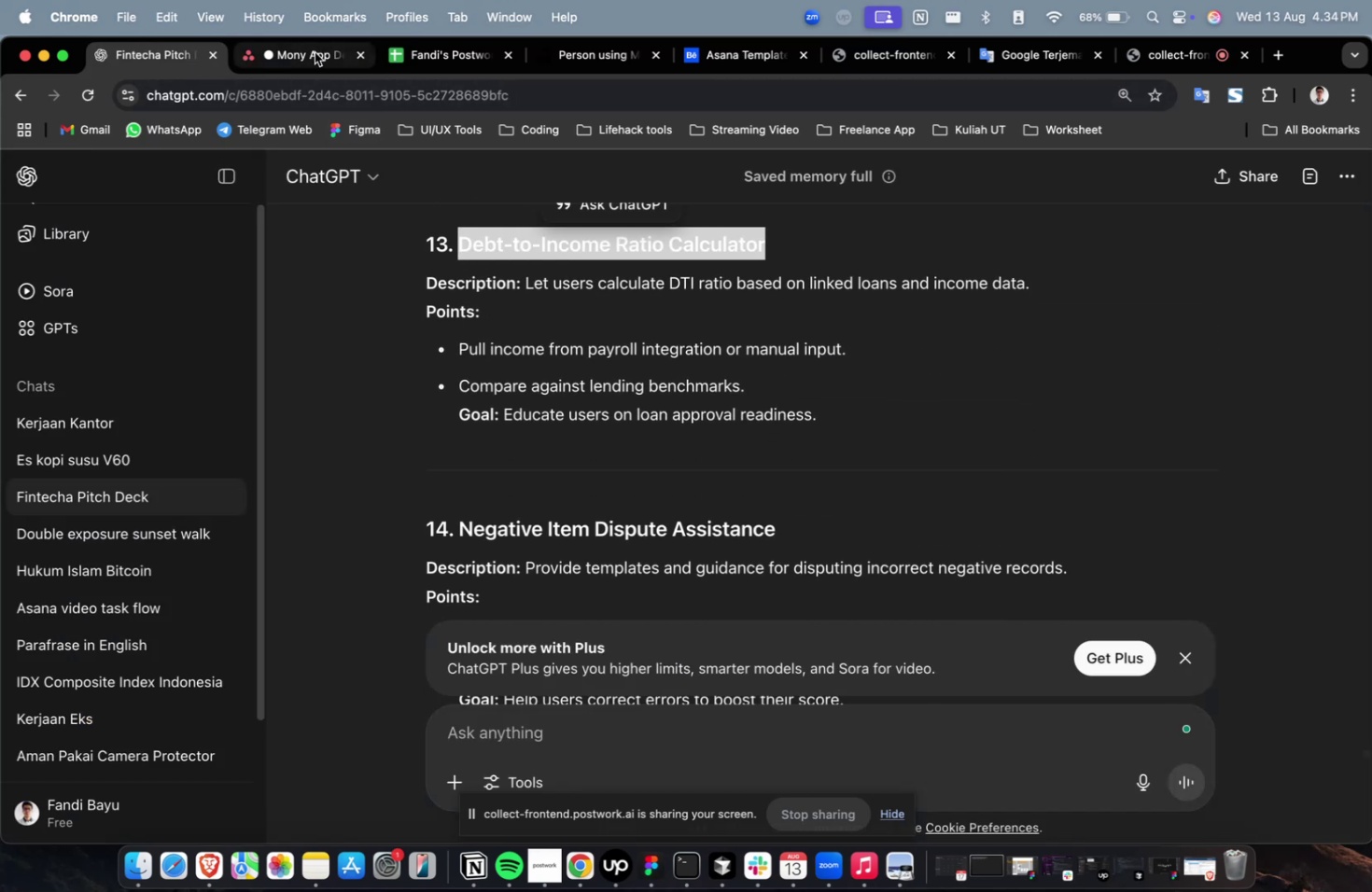 
left_click([315, 52])
 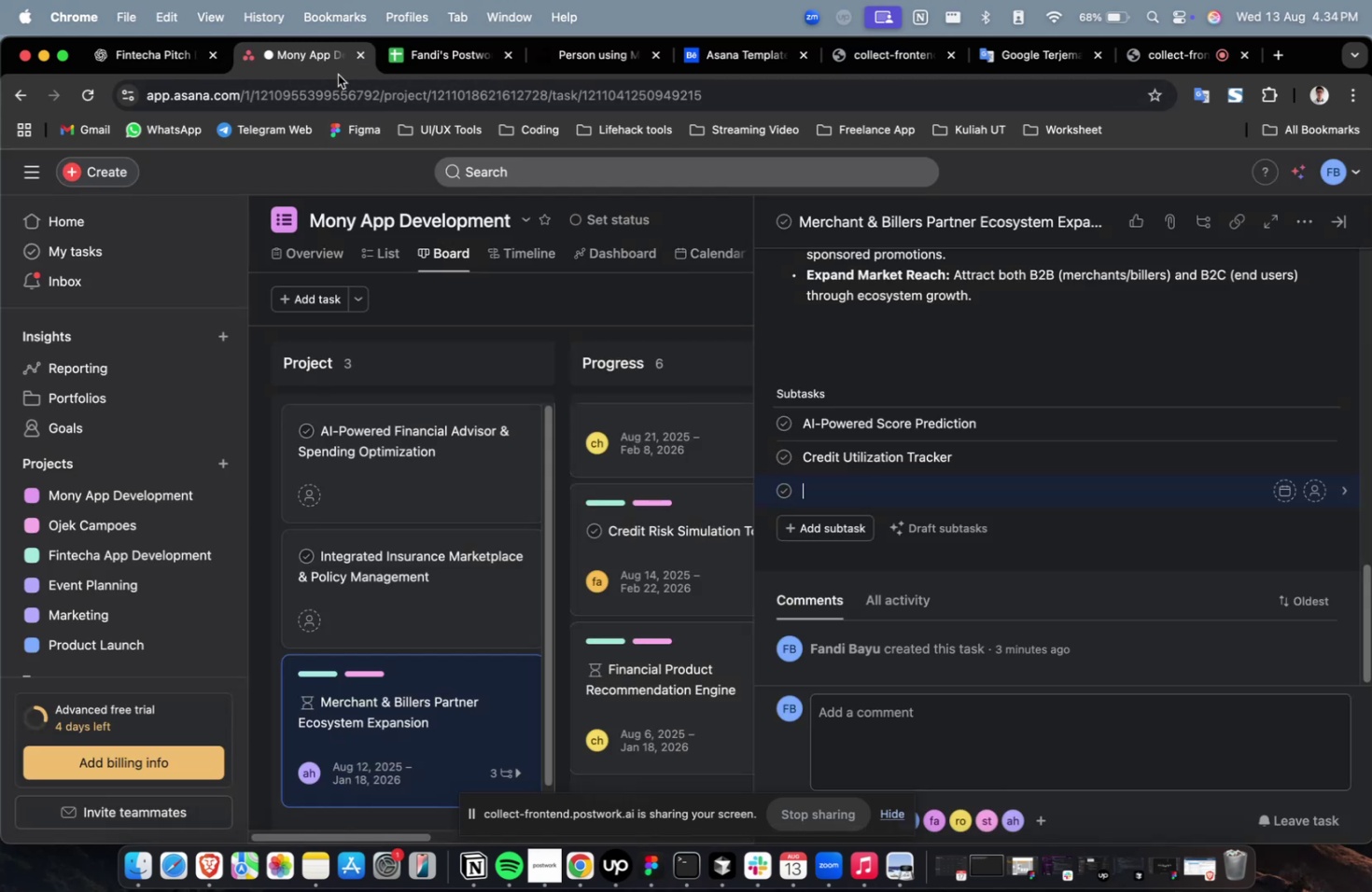 
key(Meta+V)
 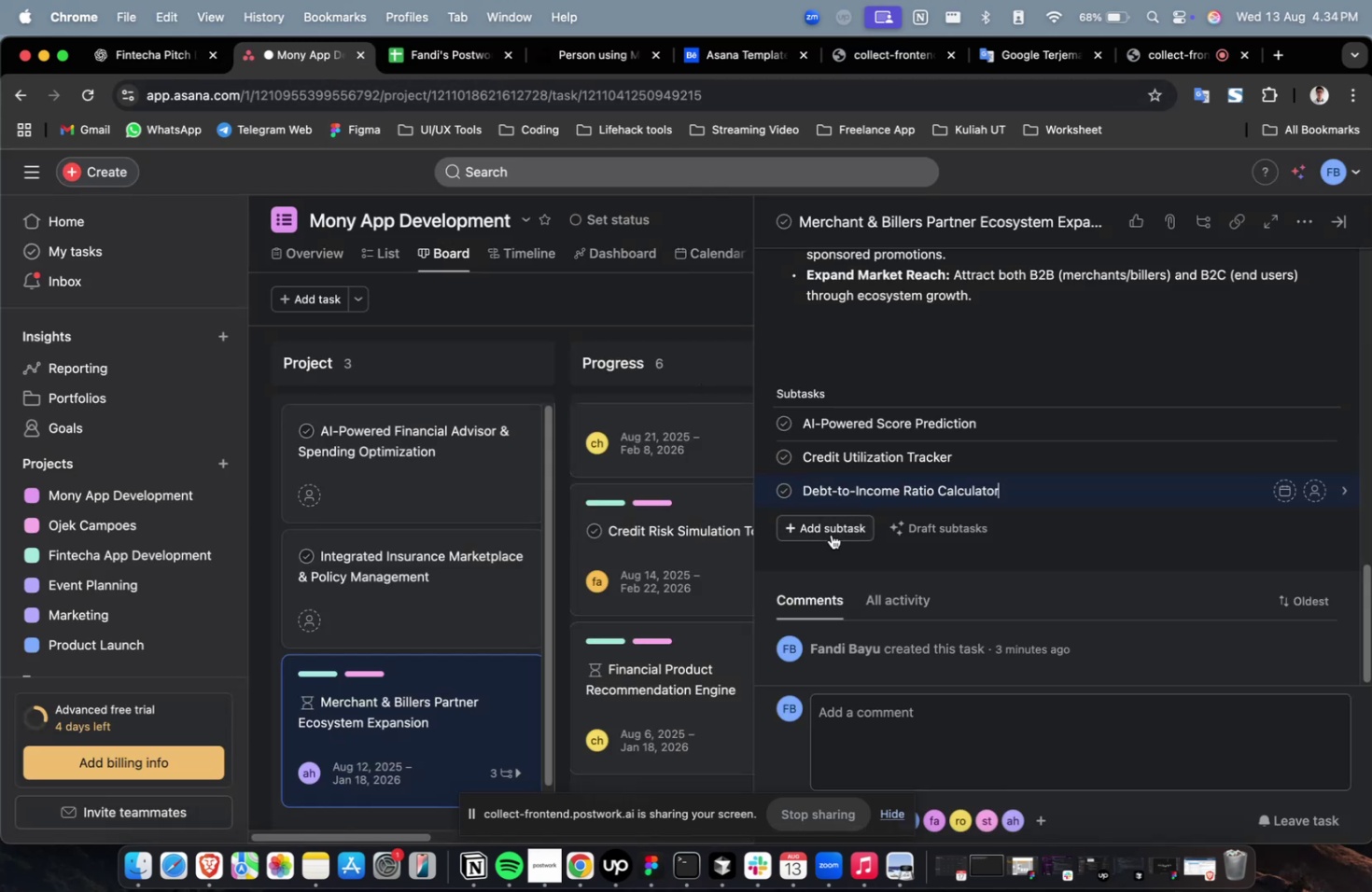 
left_click([831, 534])
 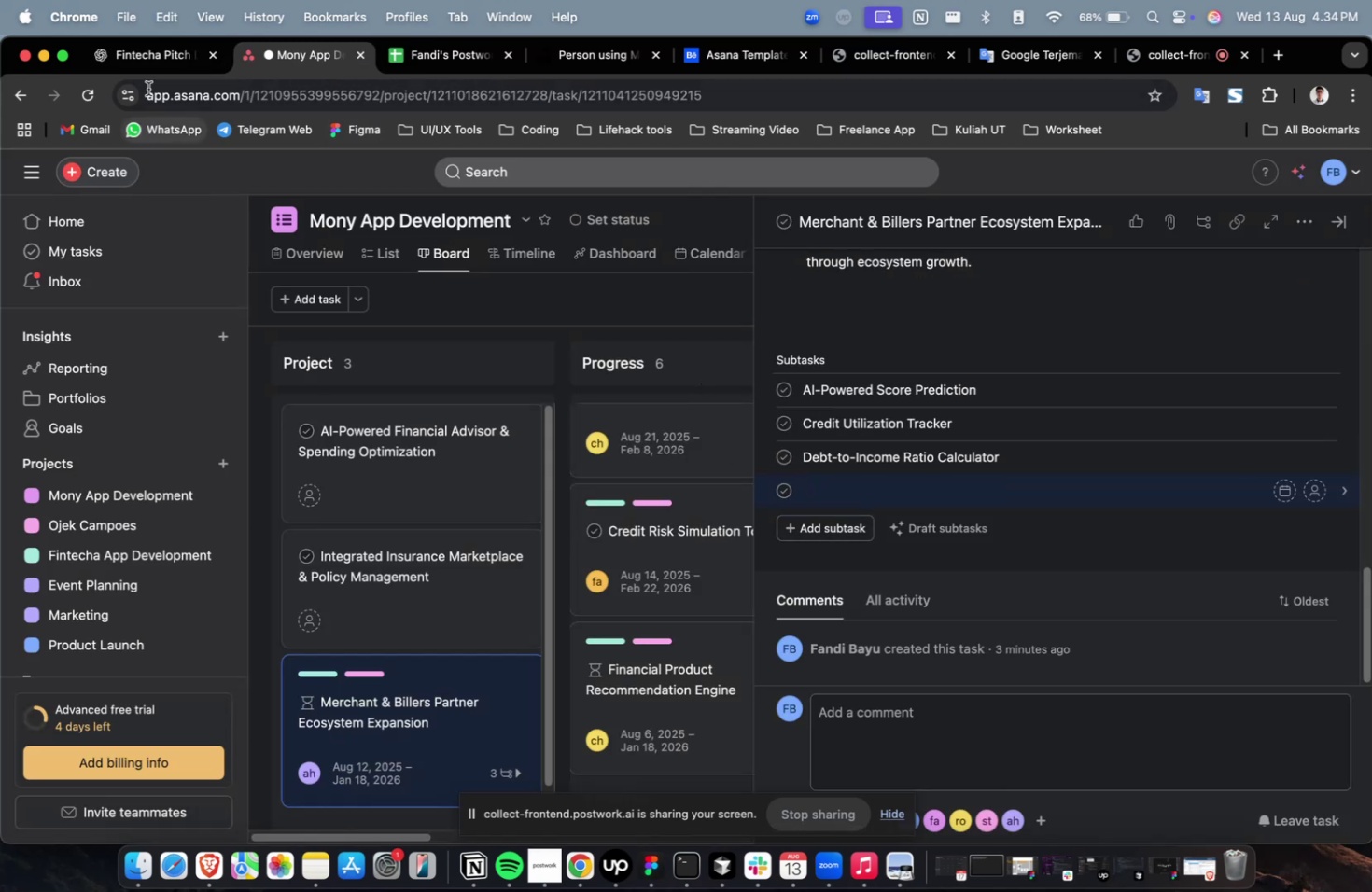 
left_click([145, 70])
 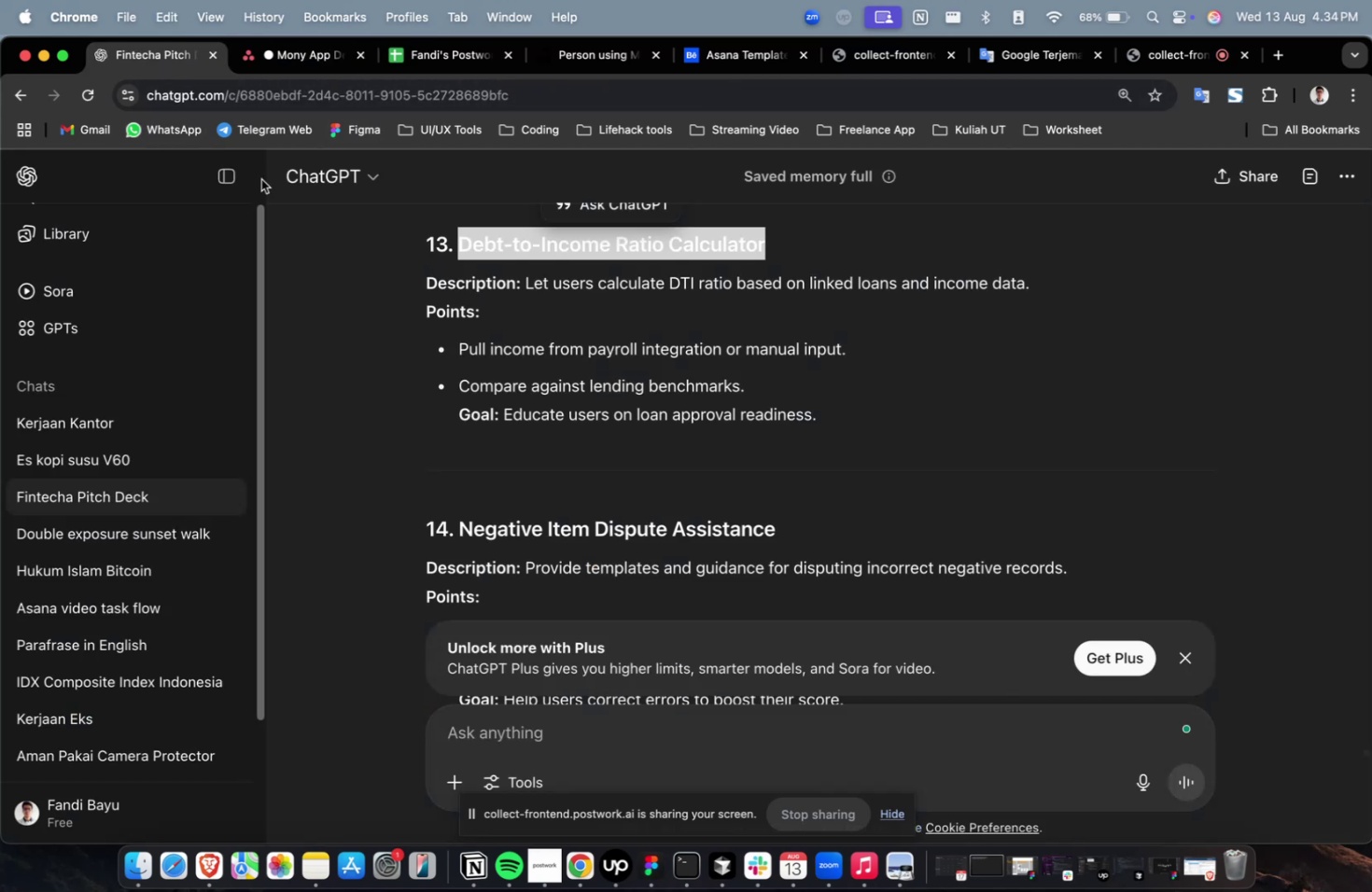 
scroll: coordinate [380, 284], scroll_direction: down, amount: 4.0
 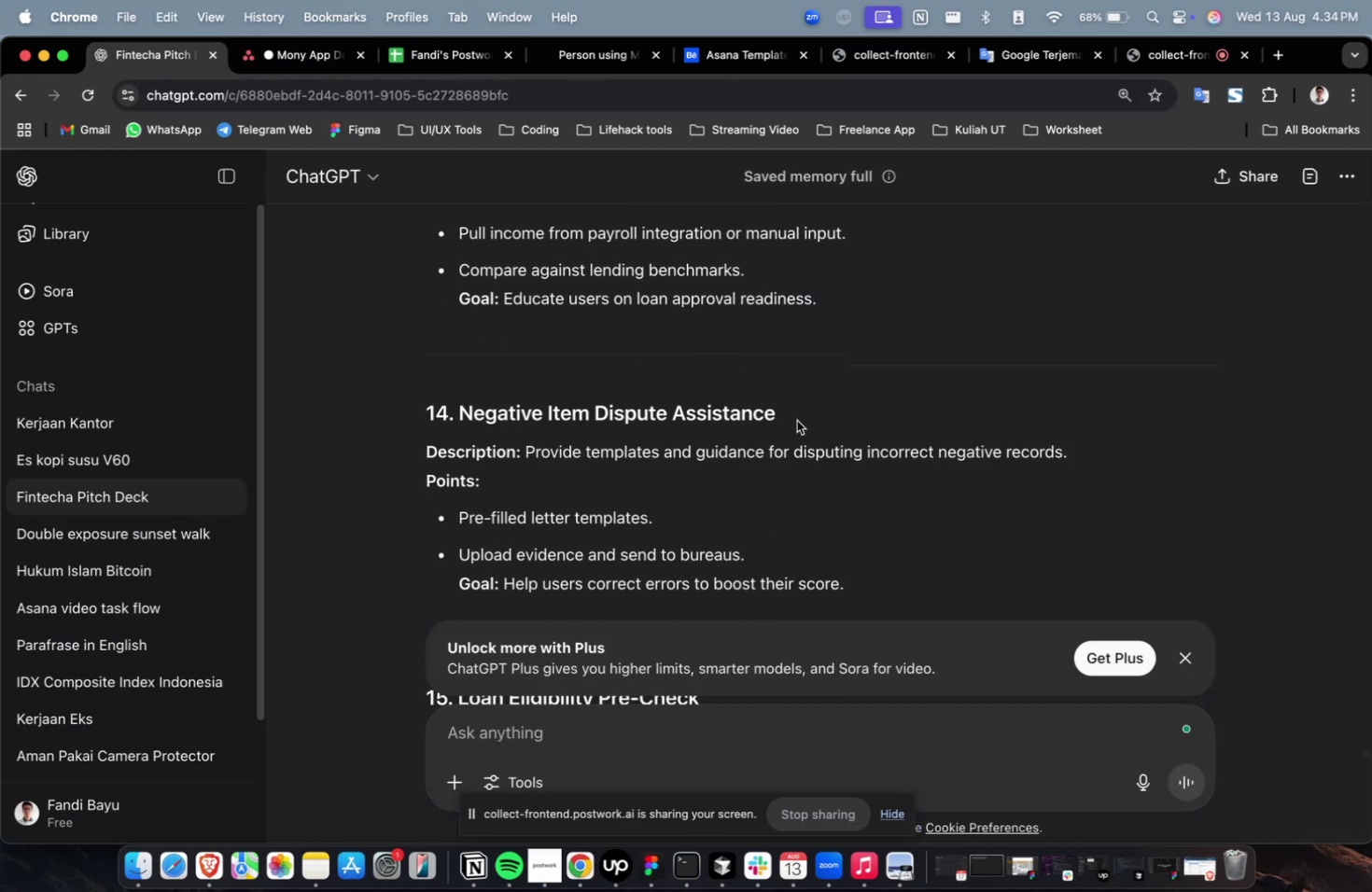 
left_click_drag(start_coordinate=[795, 418], to_coordinate=[460, 417])
 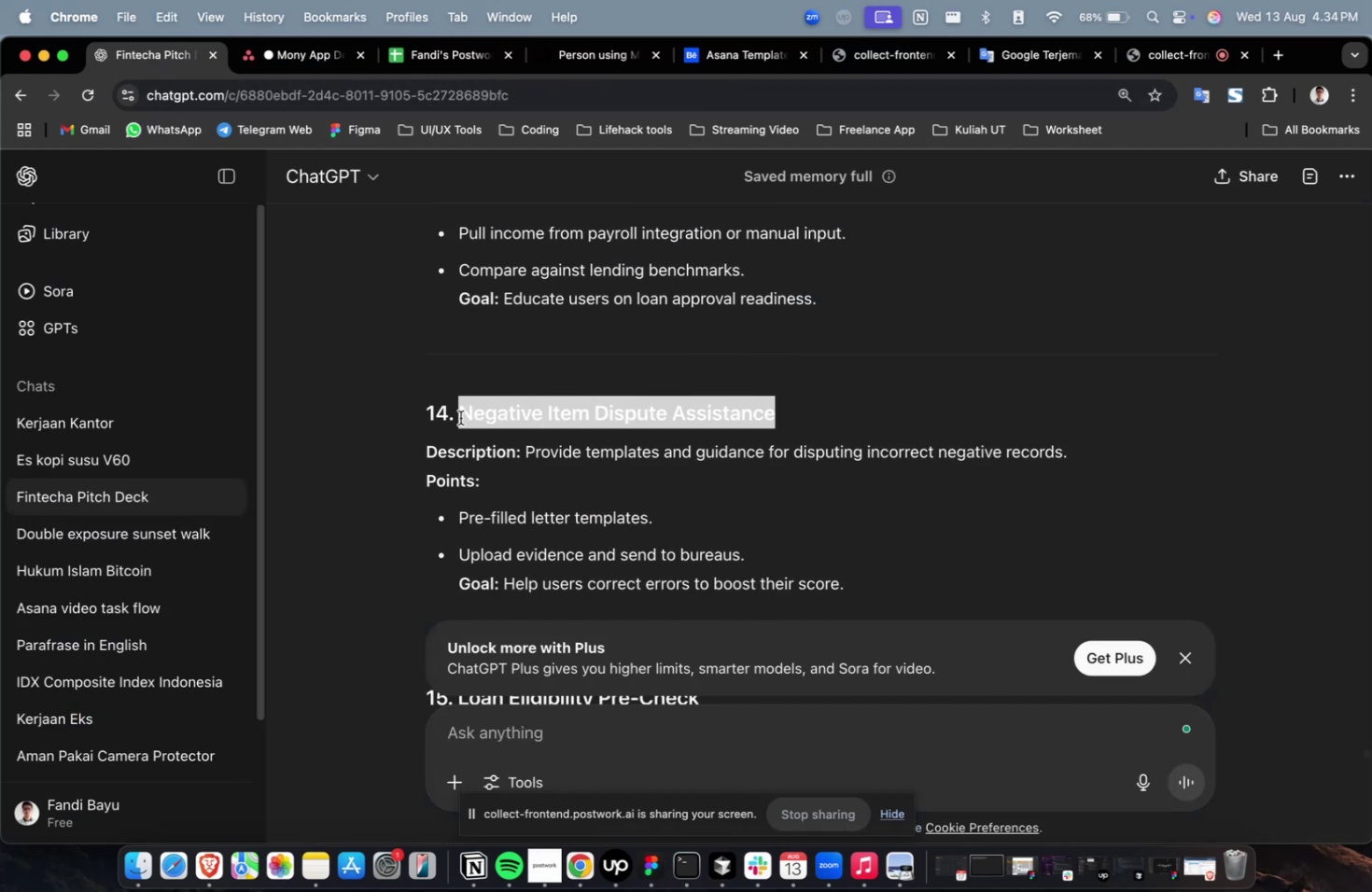 
key(Meta+C)
 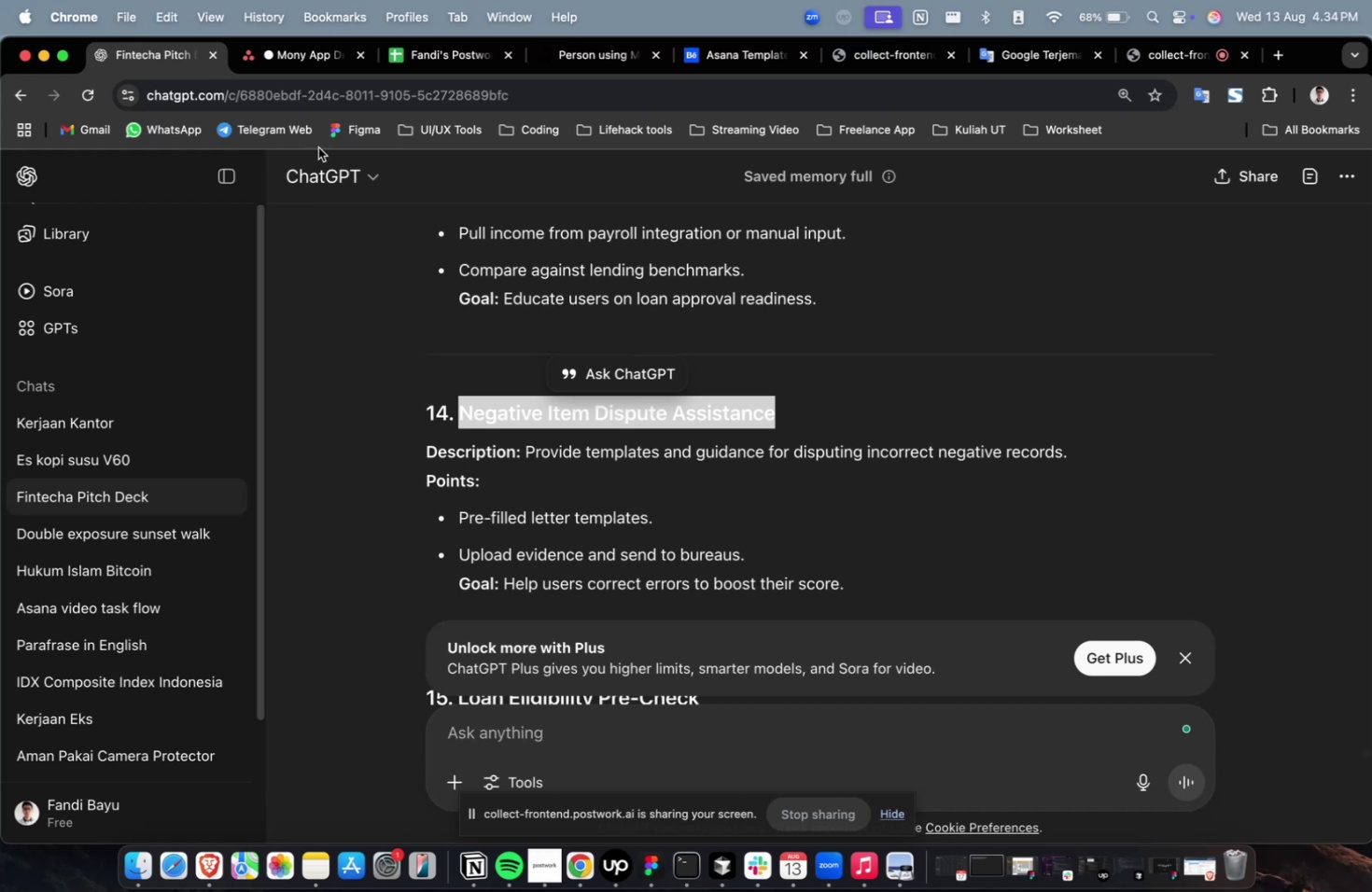 
key(Meta+C)
 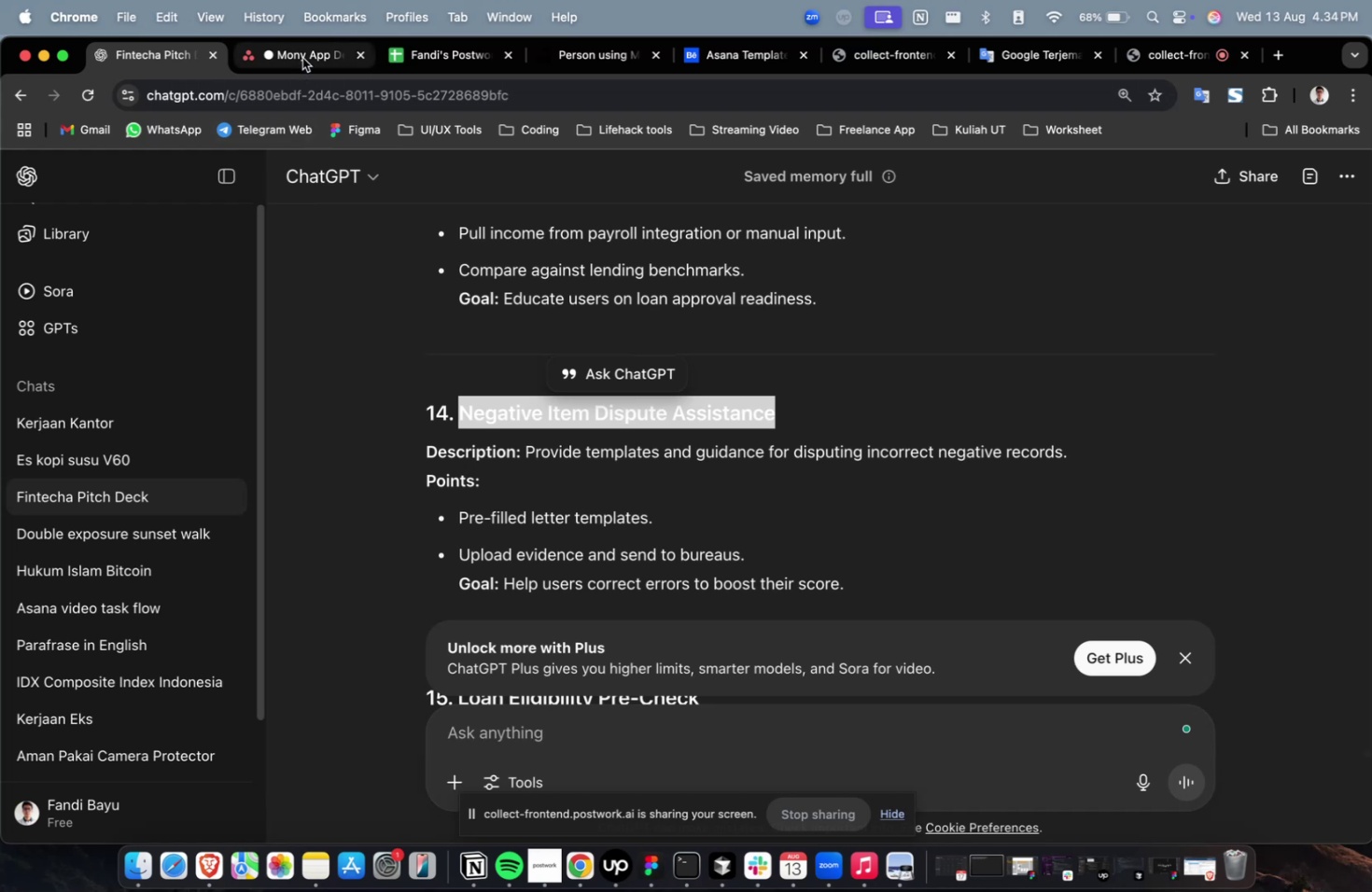 
left_click([302, 58])
 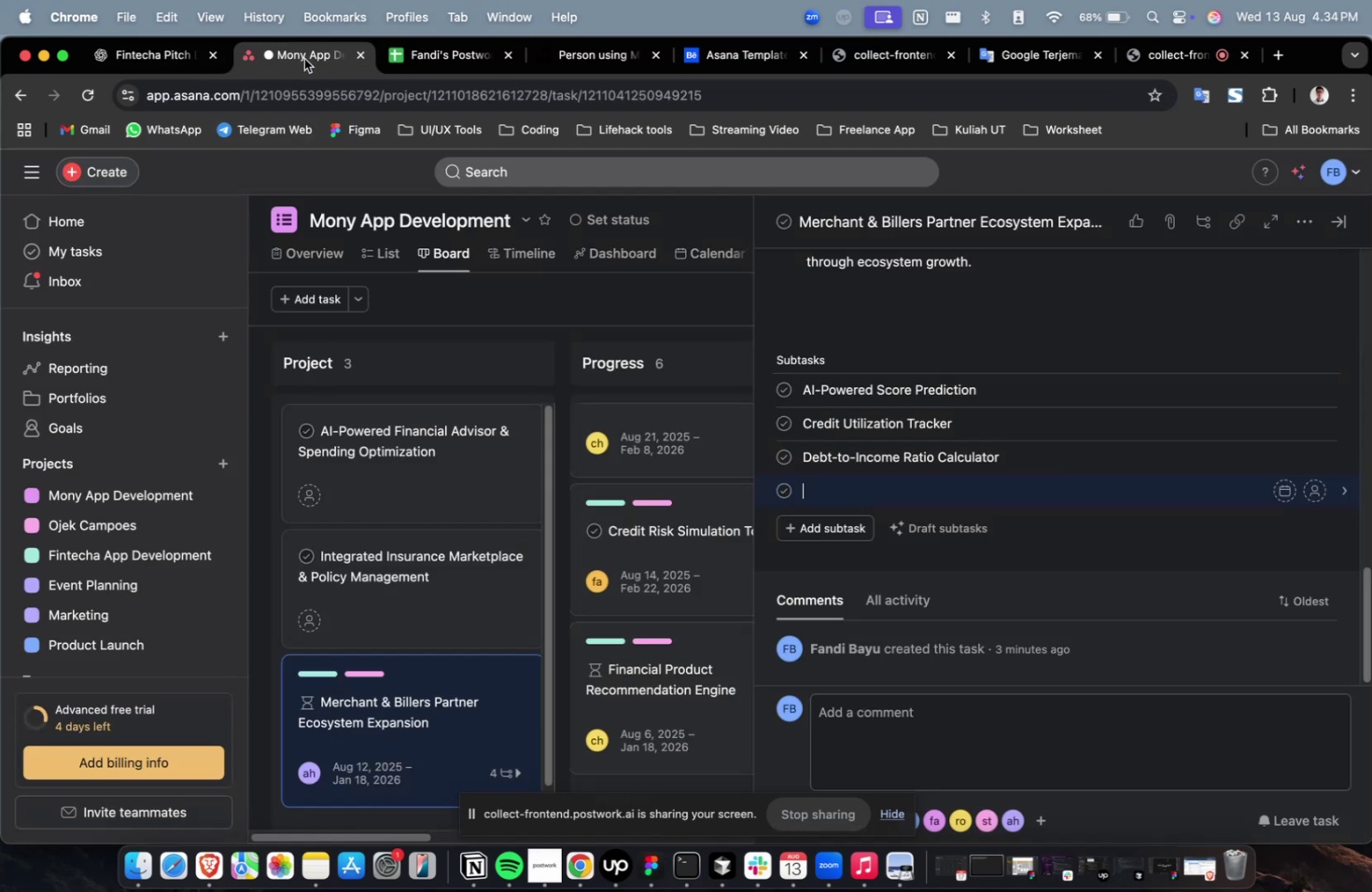 
key(Meta+CommandLeft)
 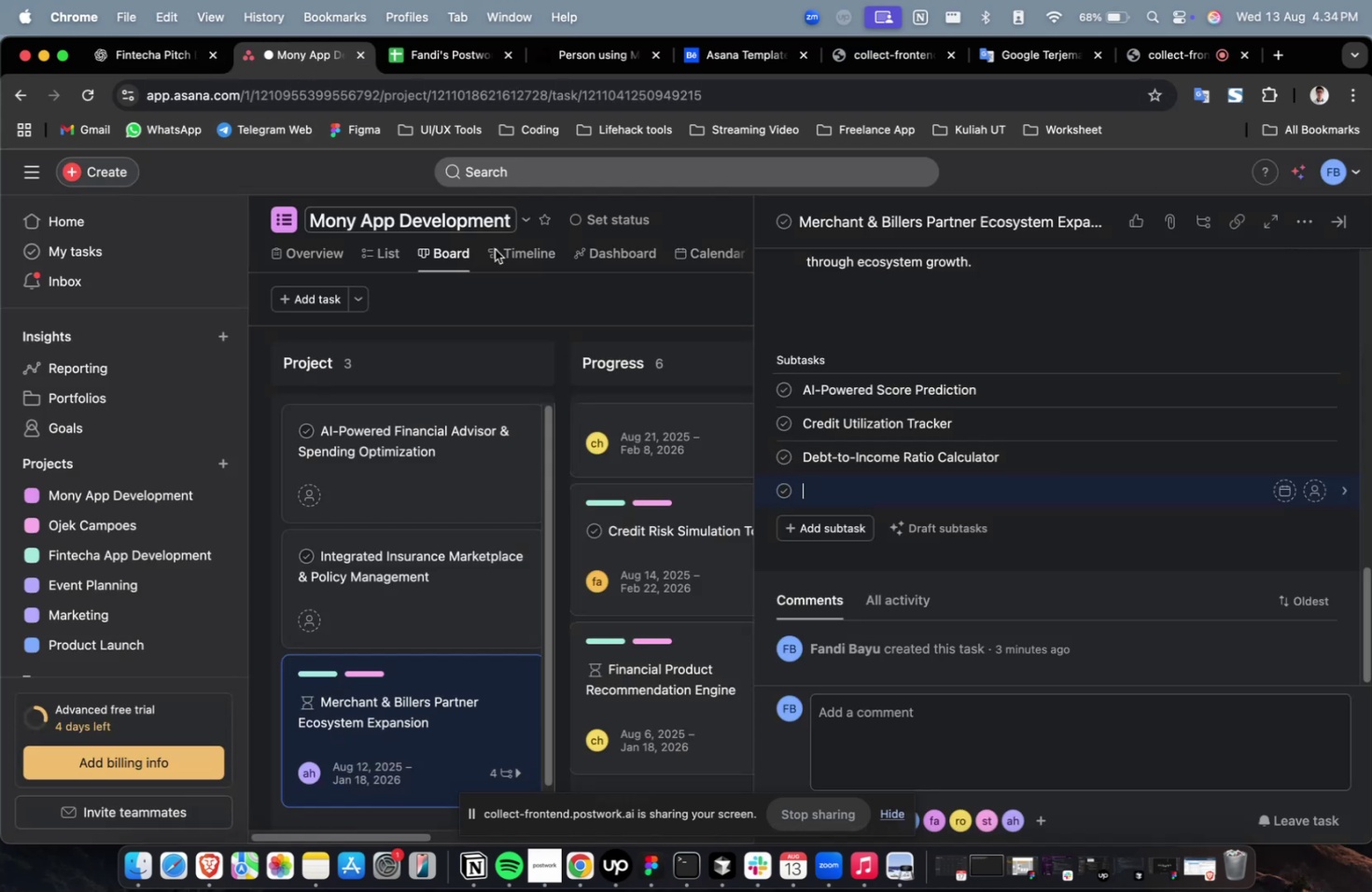 
key(Meta+V)
 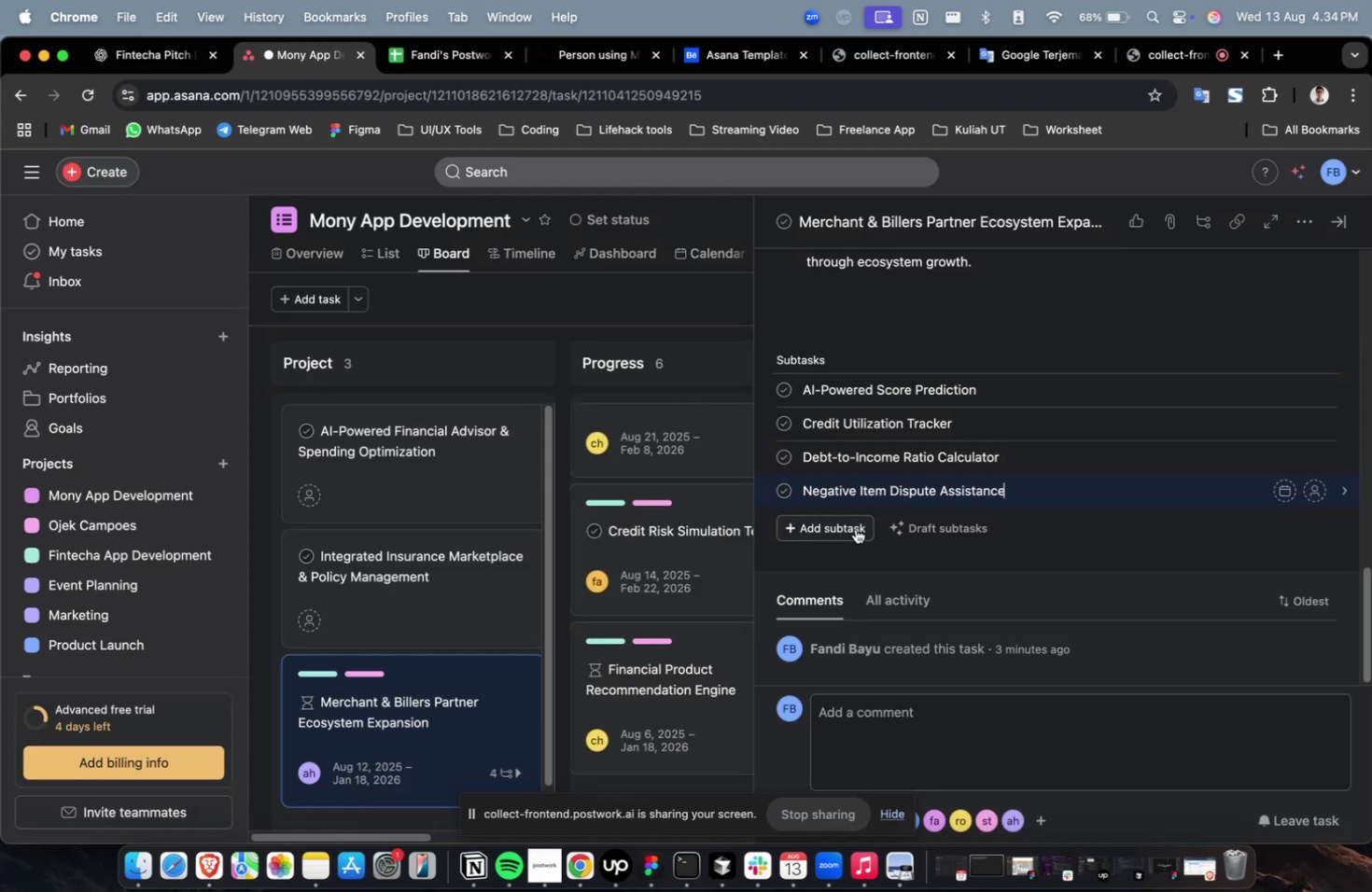 
double_click([855, 528])
 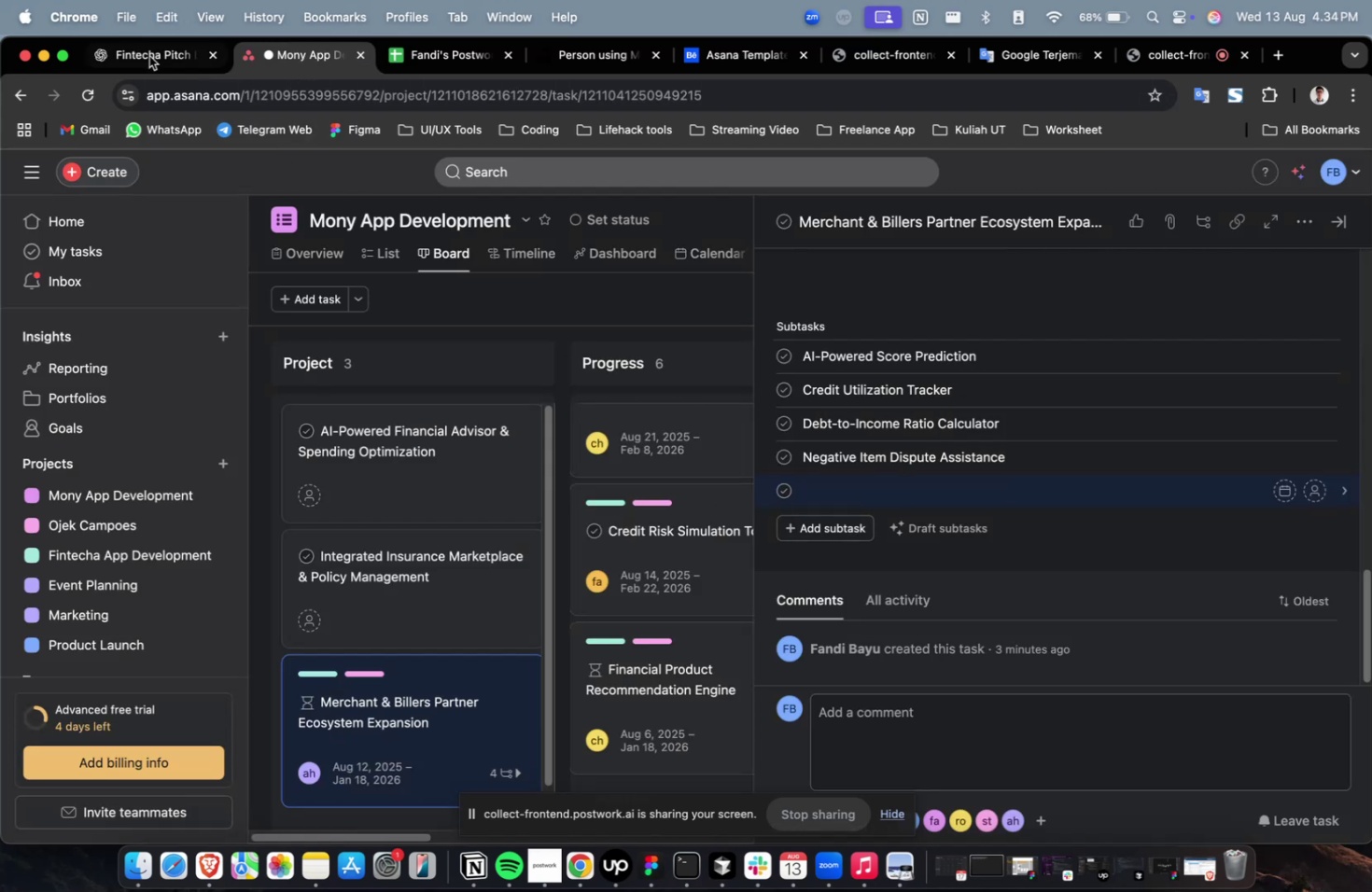 
left_click([147, 49])
 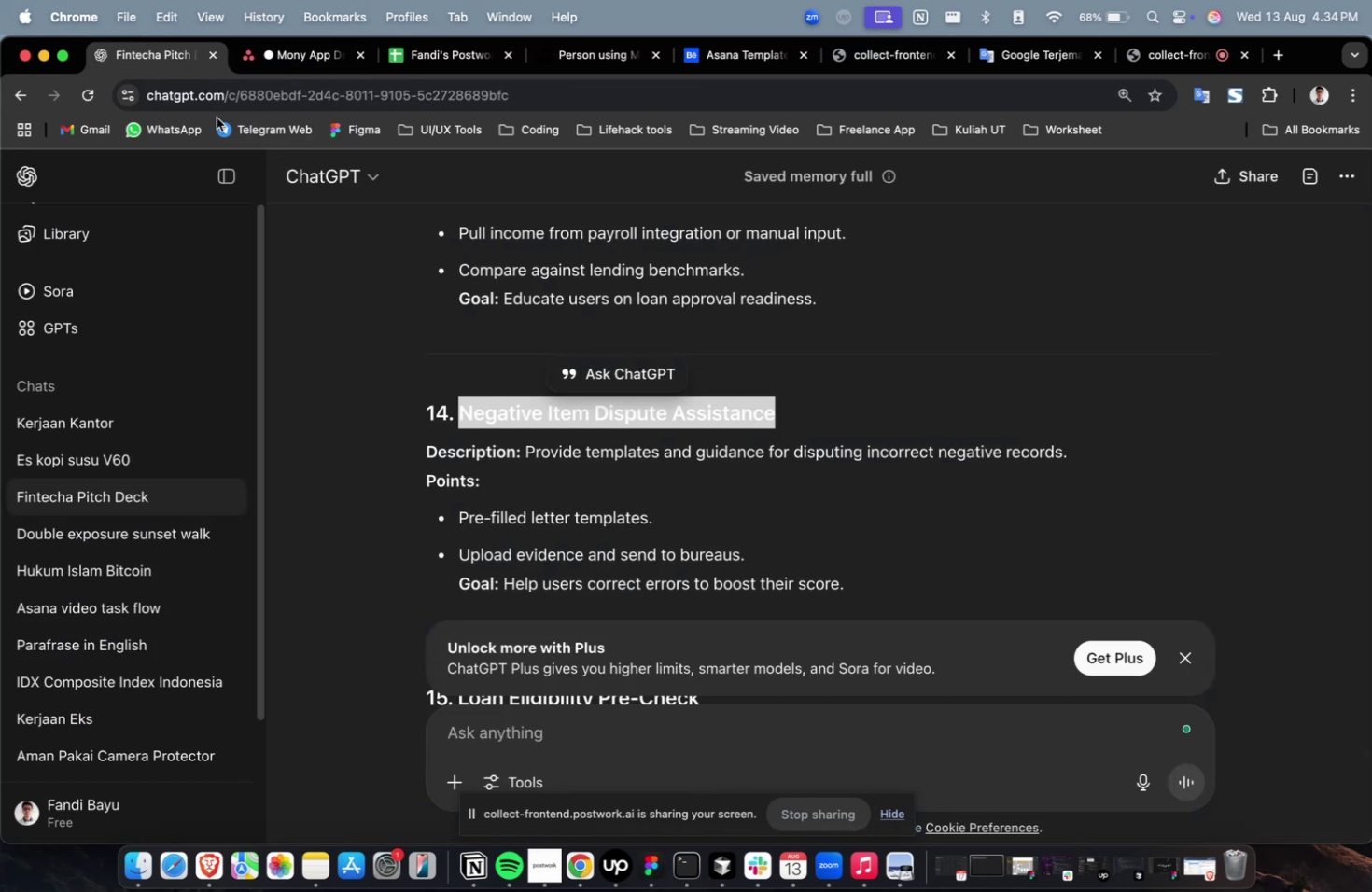 
scroll: coordinate [590, 383], scroll_direction: down, amount: 4.0
 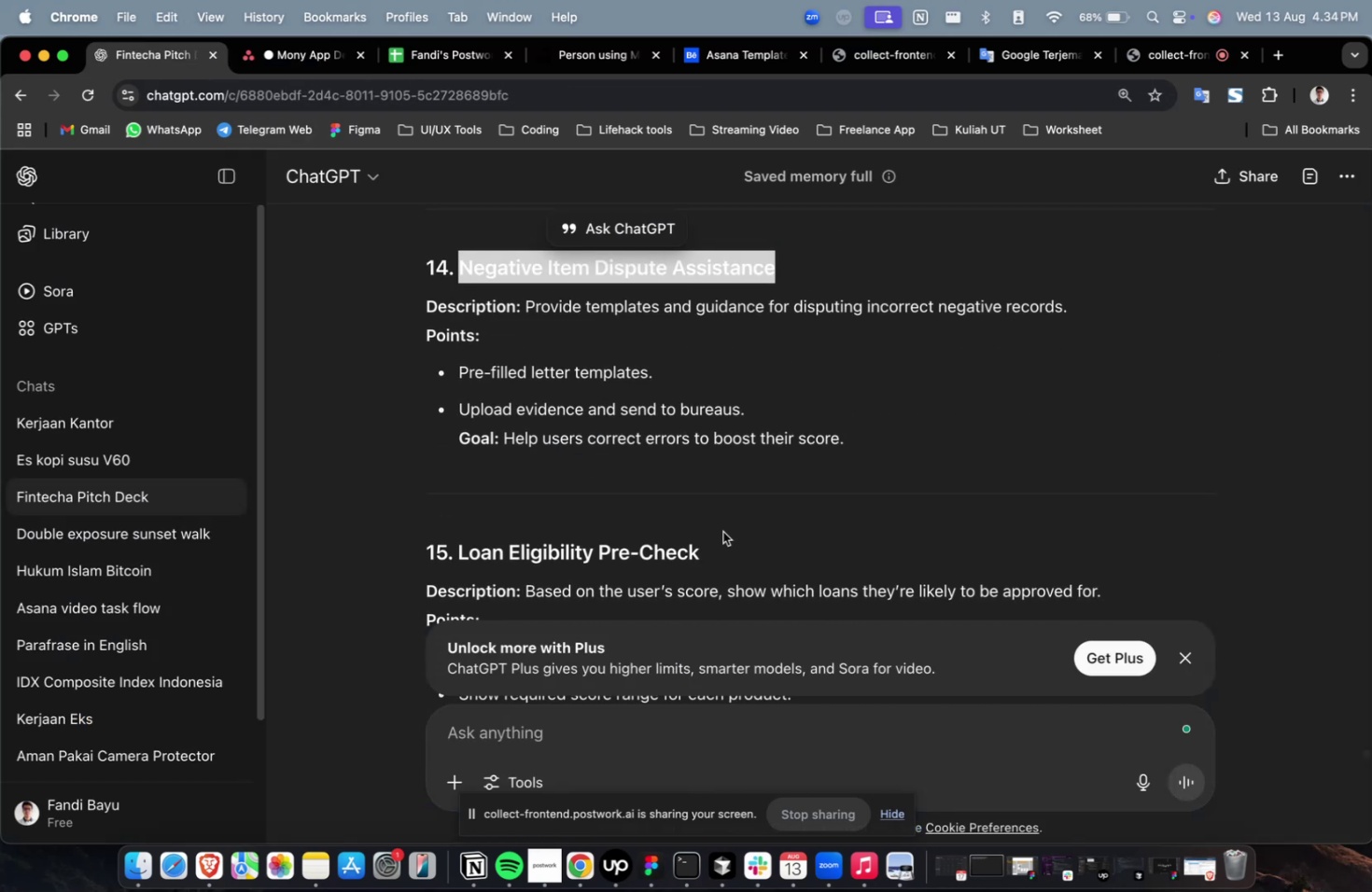 
left_click_drag(start_coordinate=[721, 558], to_coordinate=[459, 547])
 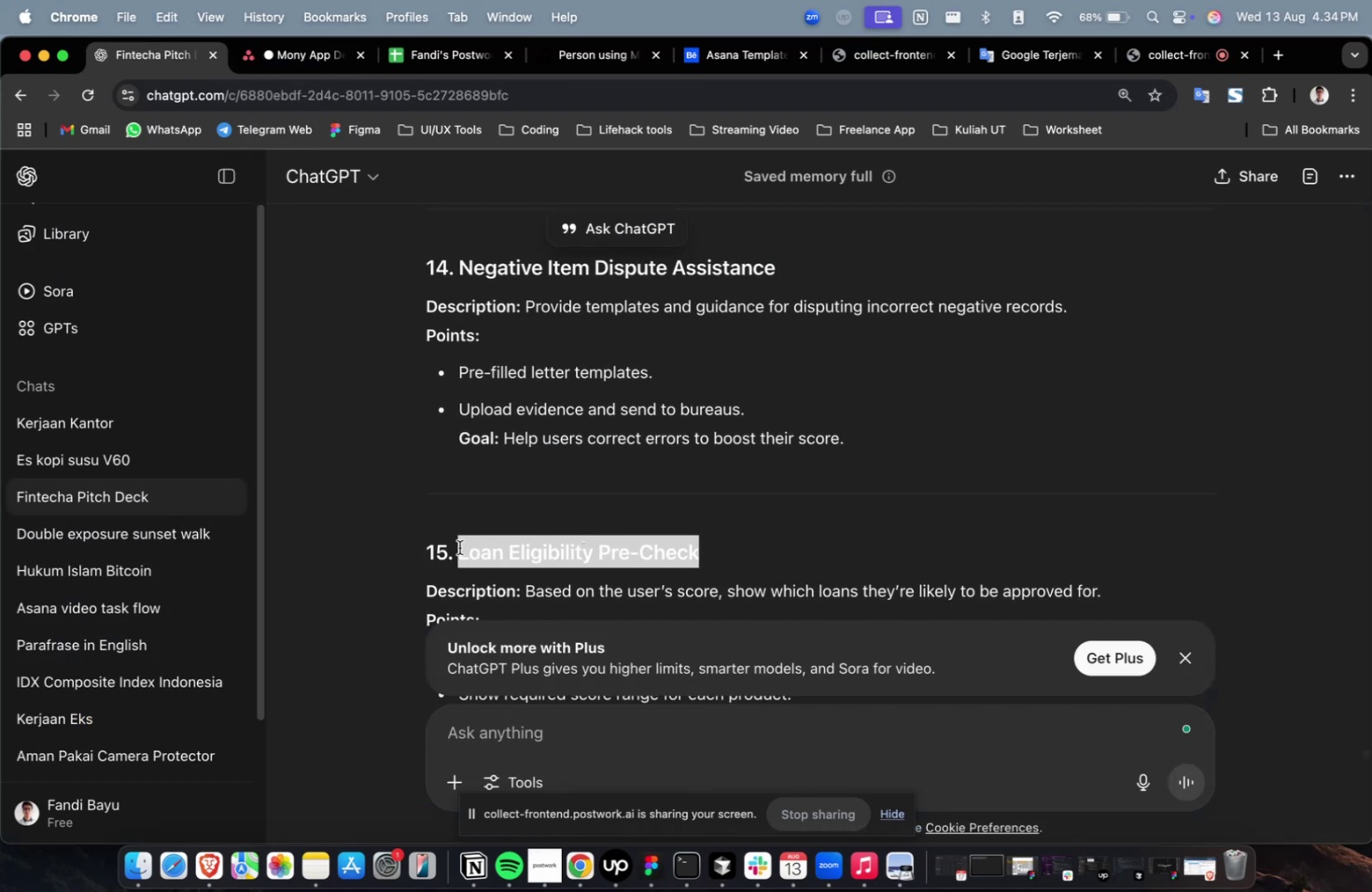 
key(Meta+C)
 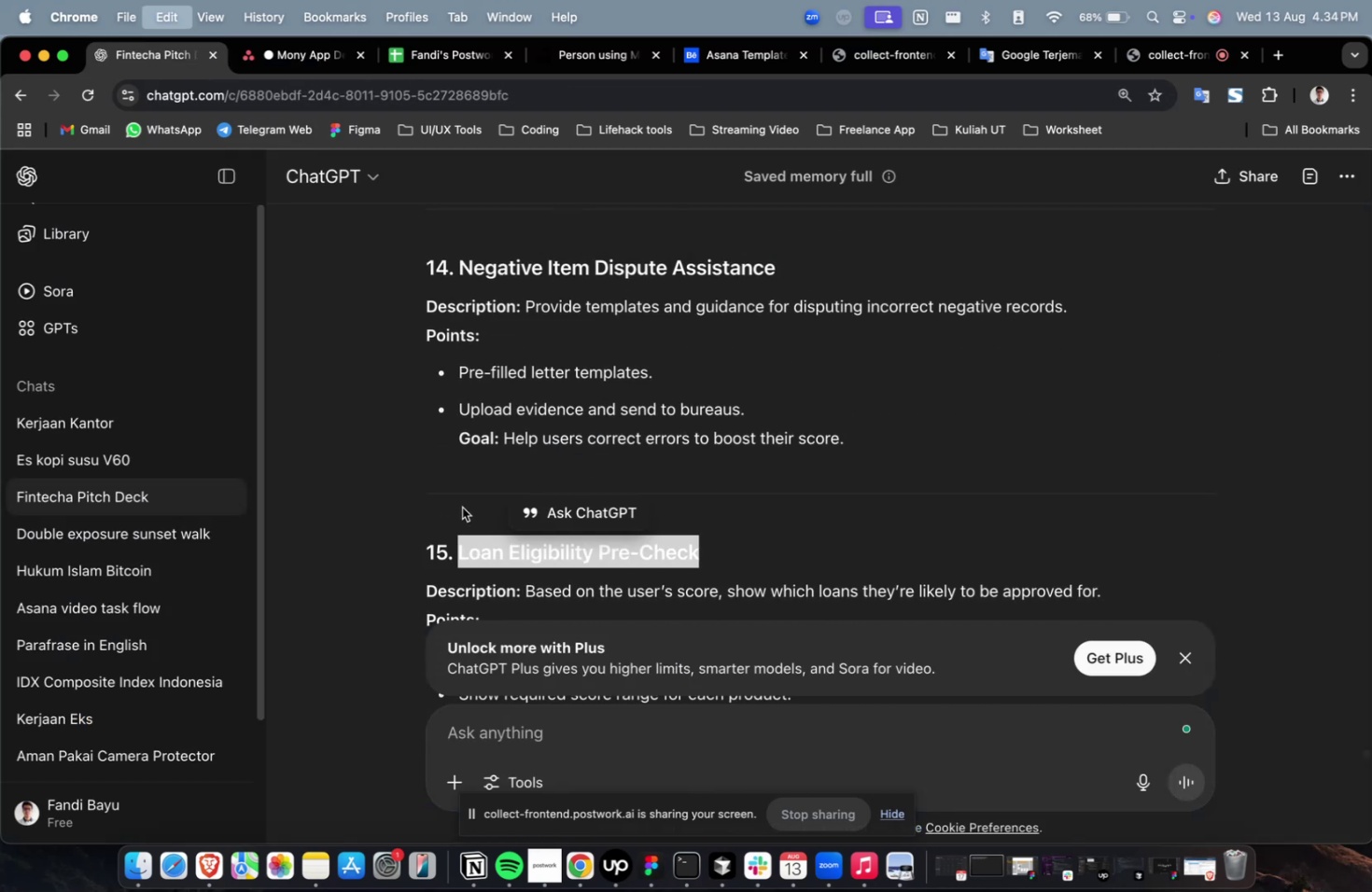 
key(Meta+C)
 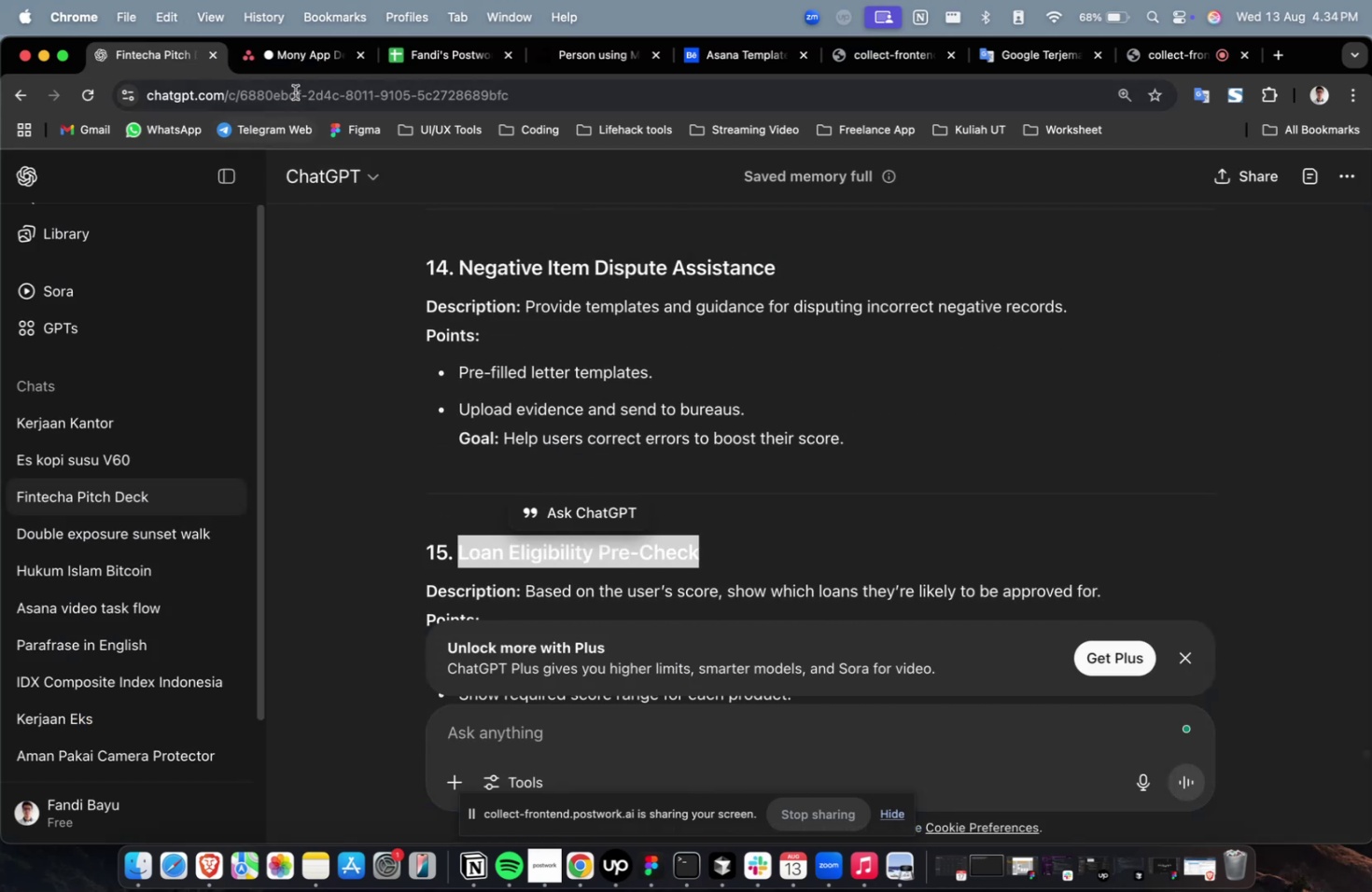 
left_click([292, 78])
 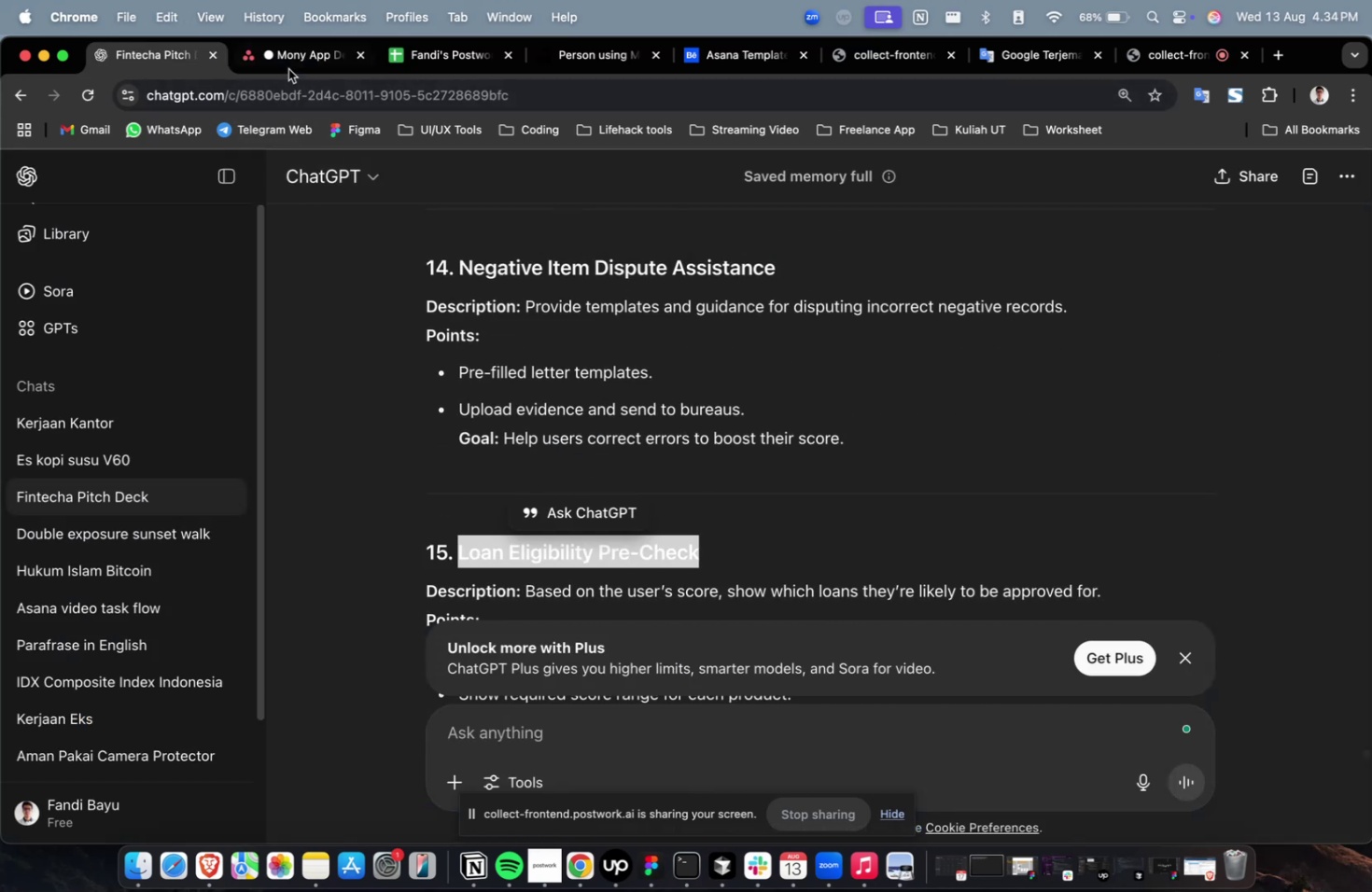 
double_click([287, 65])
 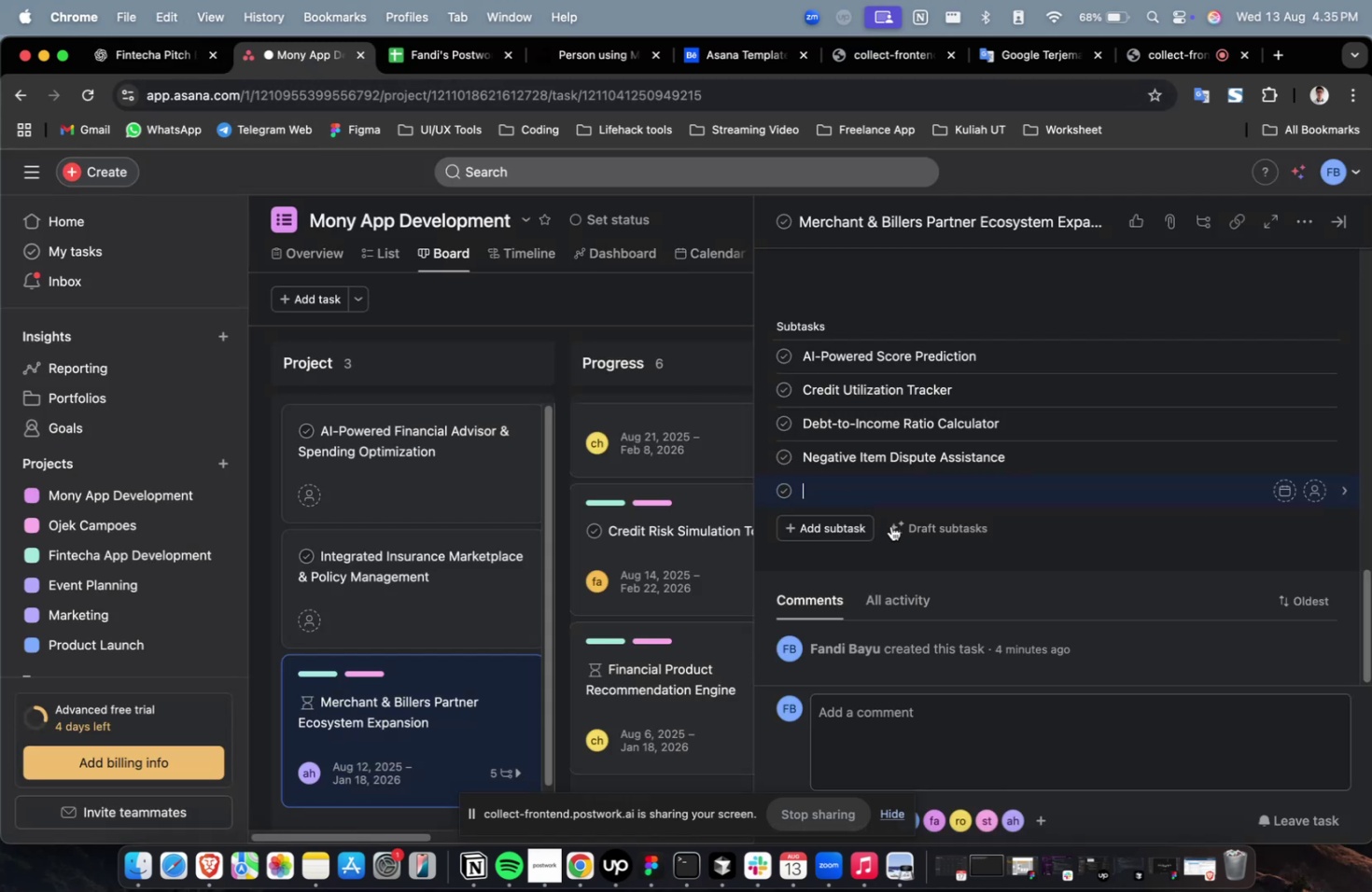 
key(Meta+CommandLeft)
 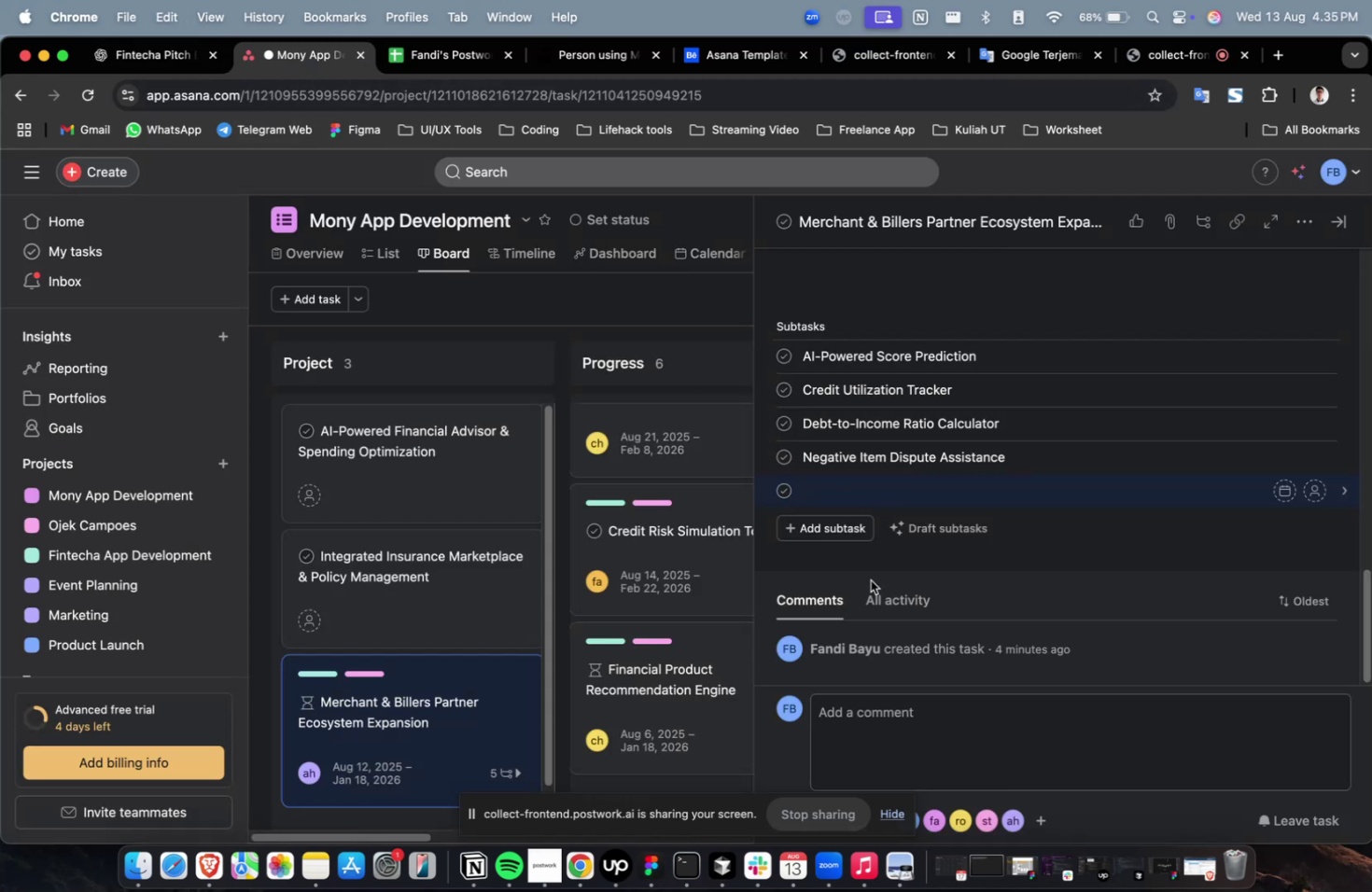 
key(Meta+V)
 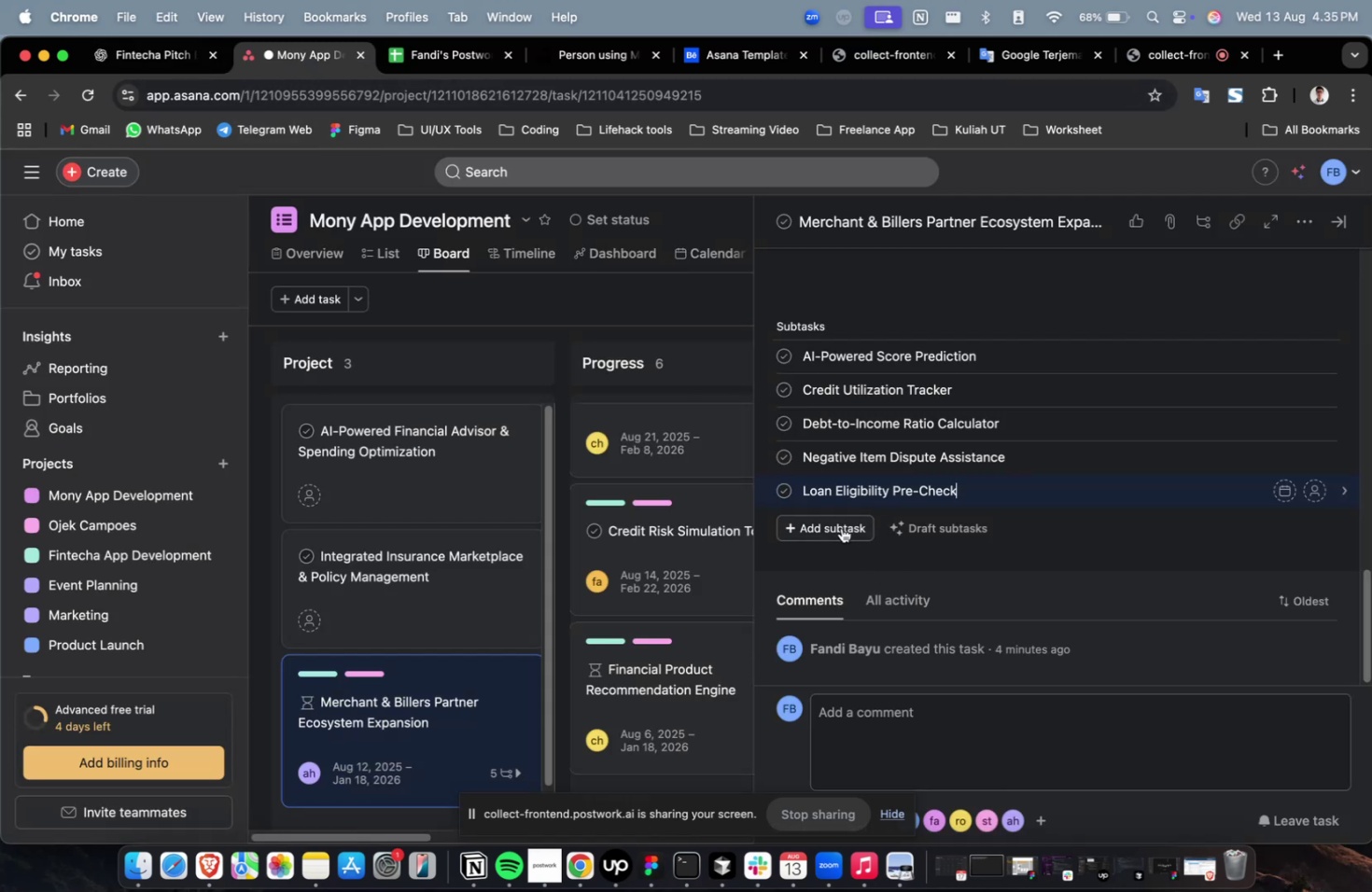 
left_click([840, 526])
 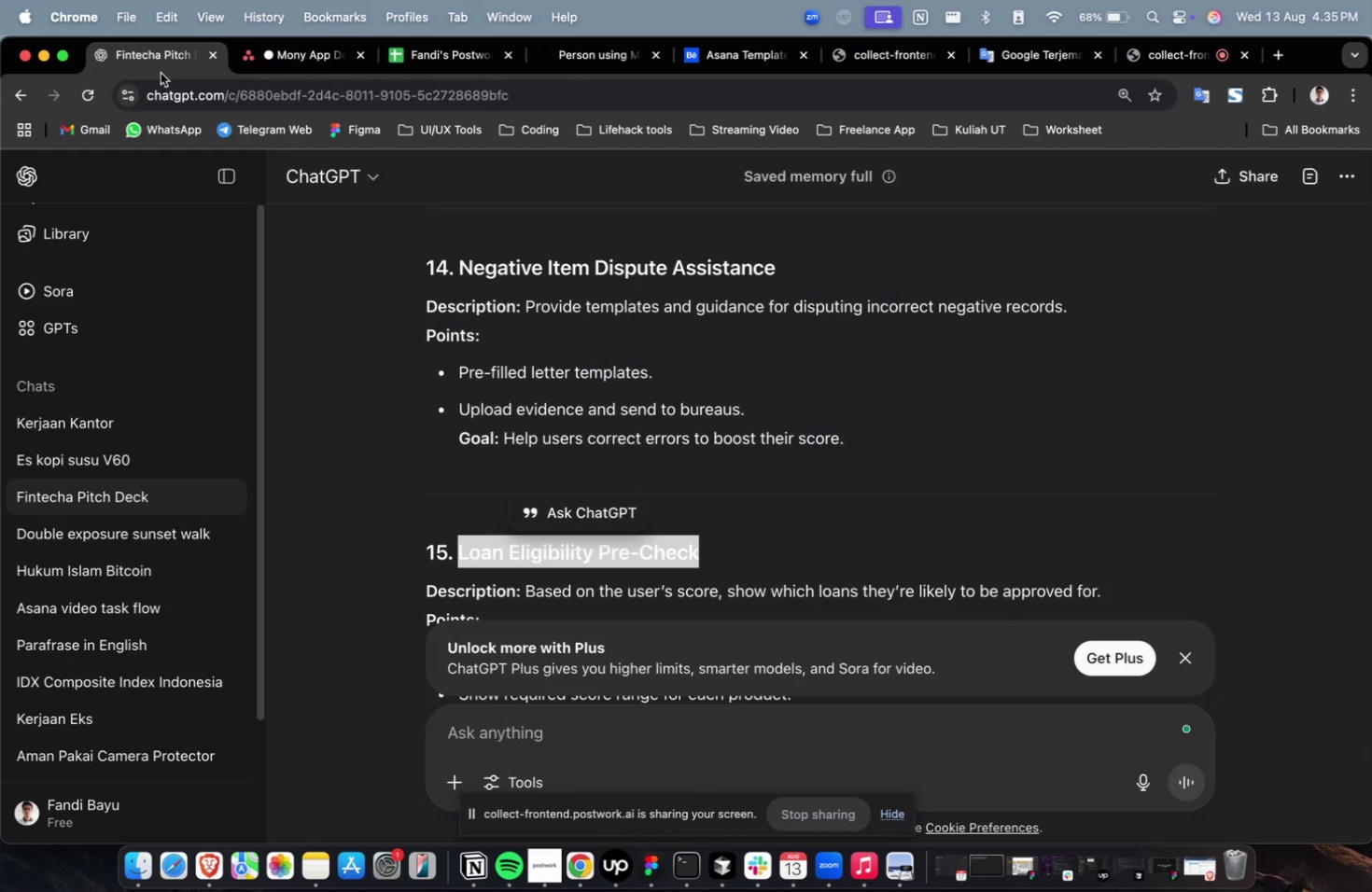 
scroll: coordinate [348, 267], scroll_direction: down, amount: 9.0
 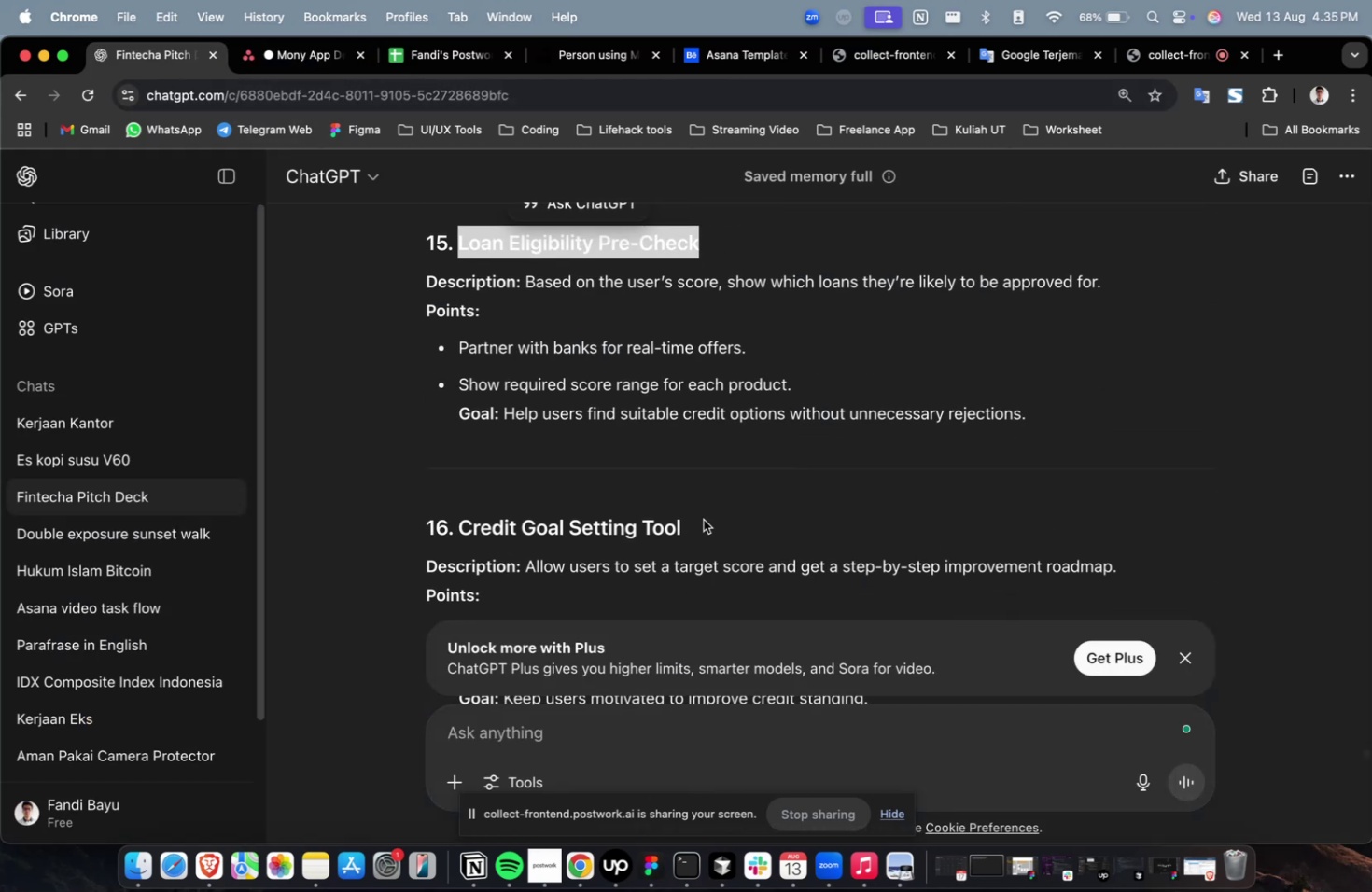 
left_click_drag(start_coordinate=[699, 522], to_coordinate=[458, 535])
 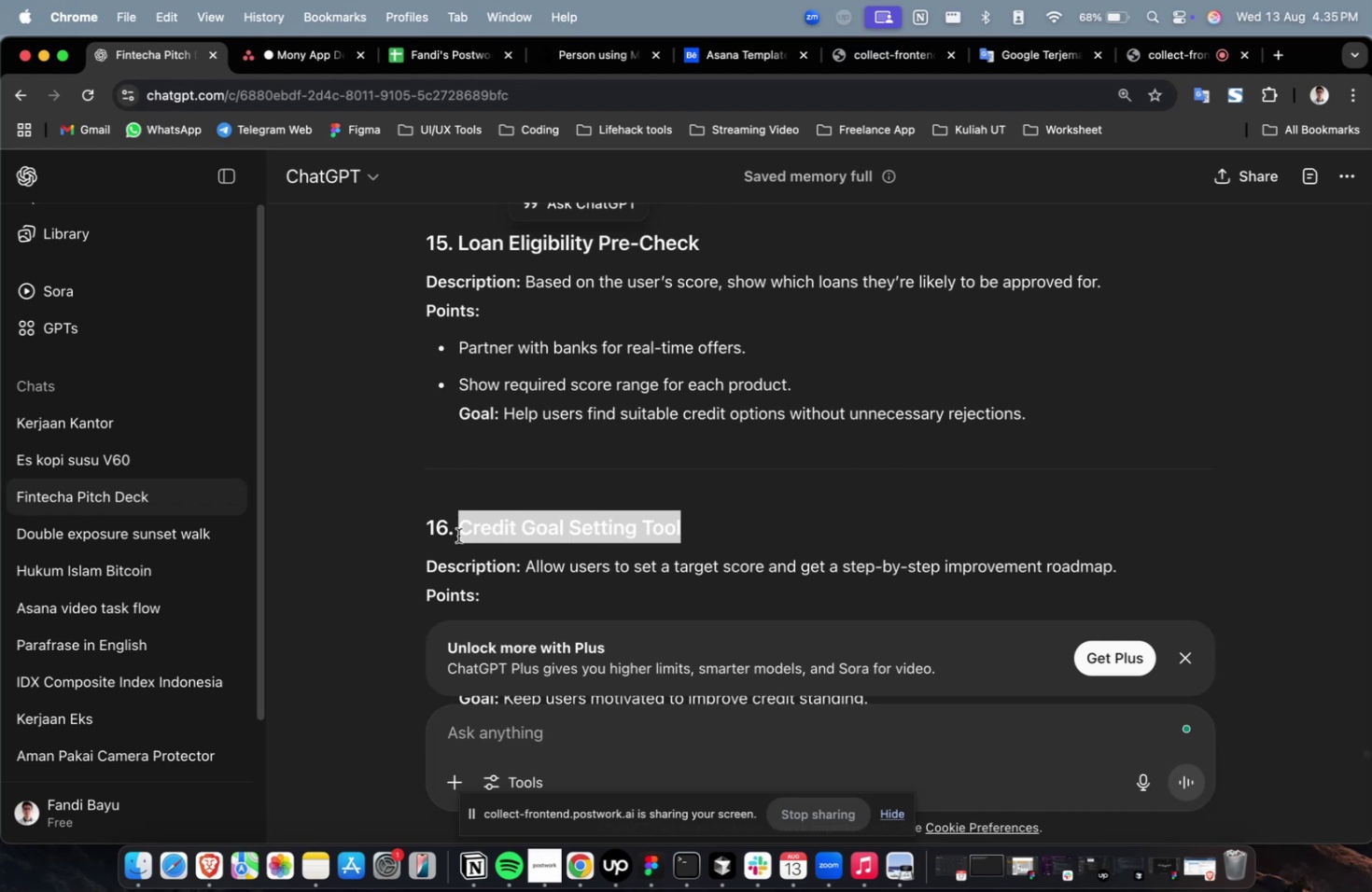 
key(Meta+C)
 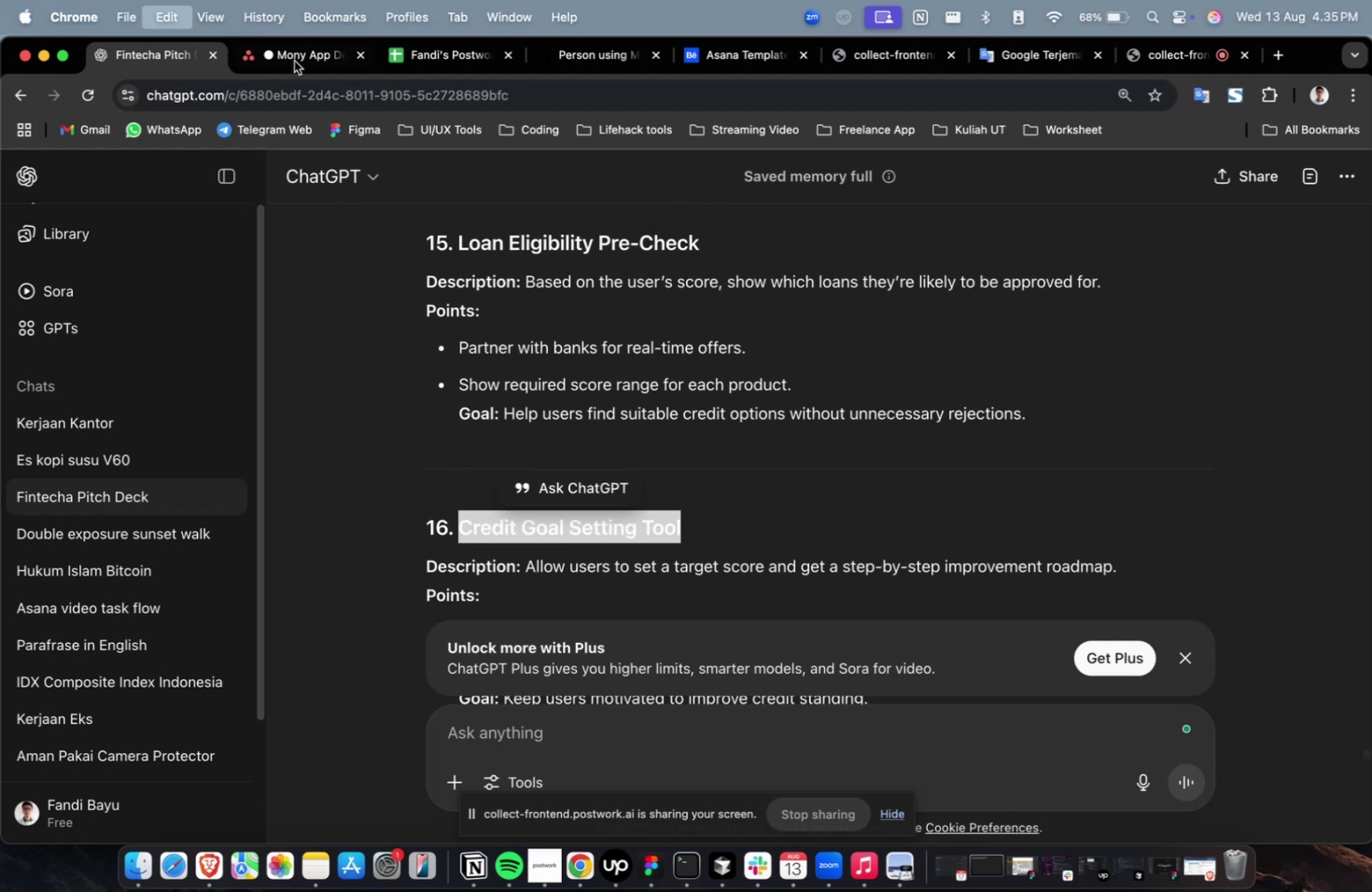 
key(Meta+C)
 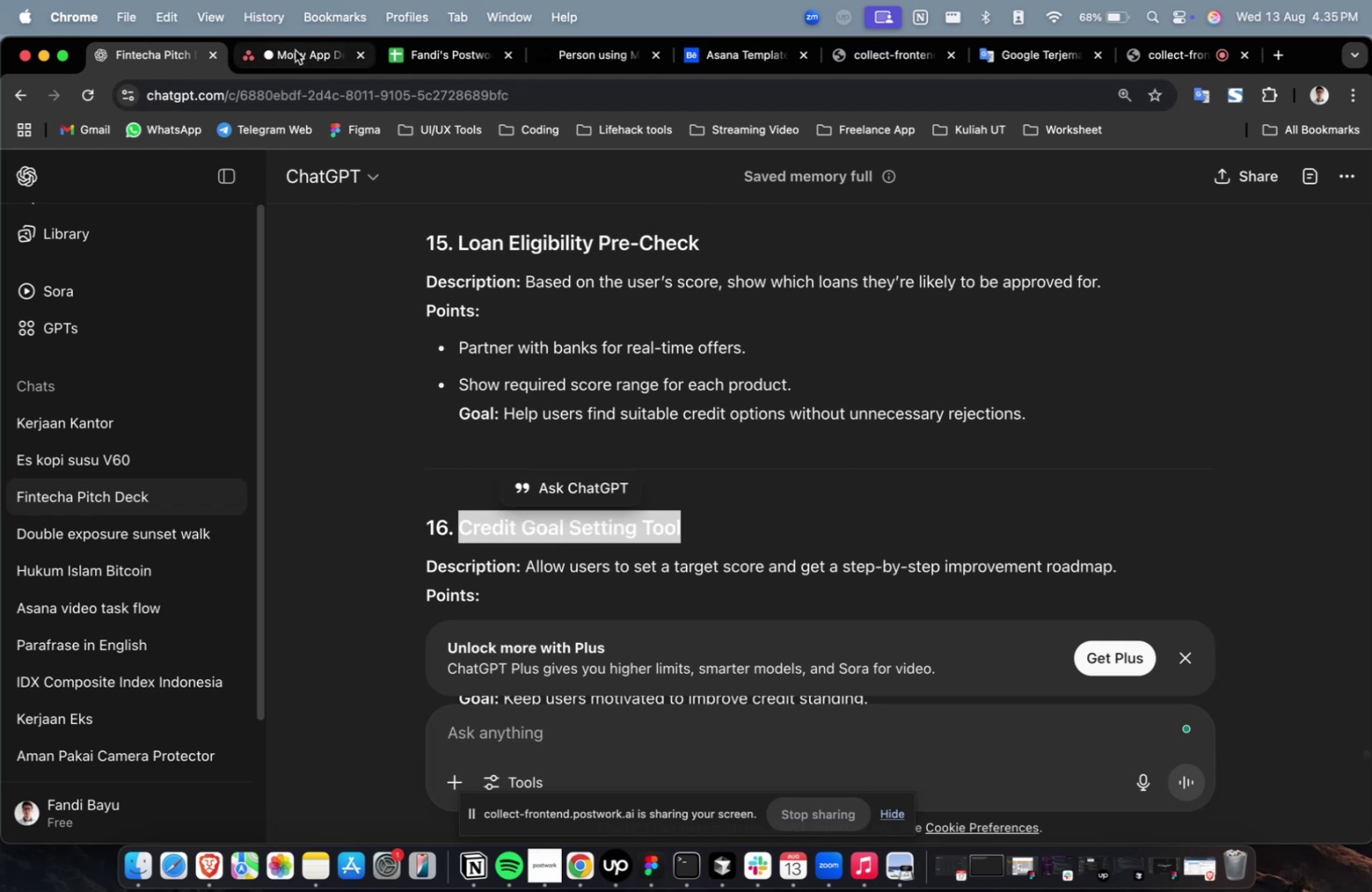 
left_click([295, 50])
 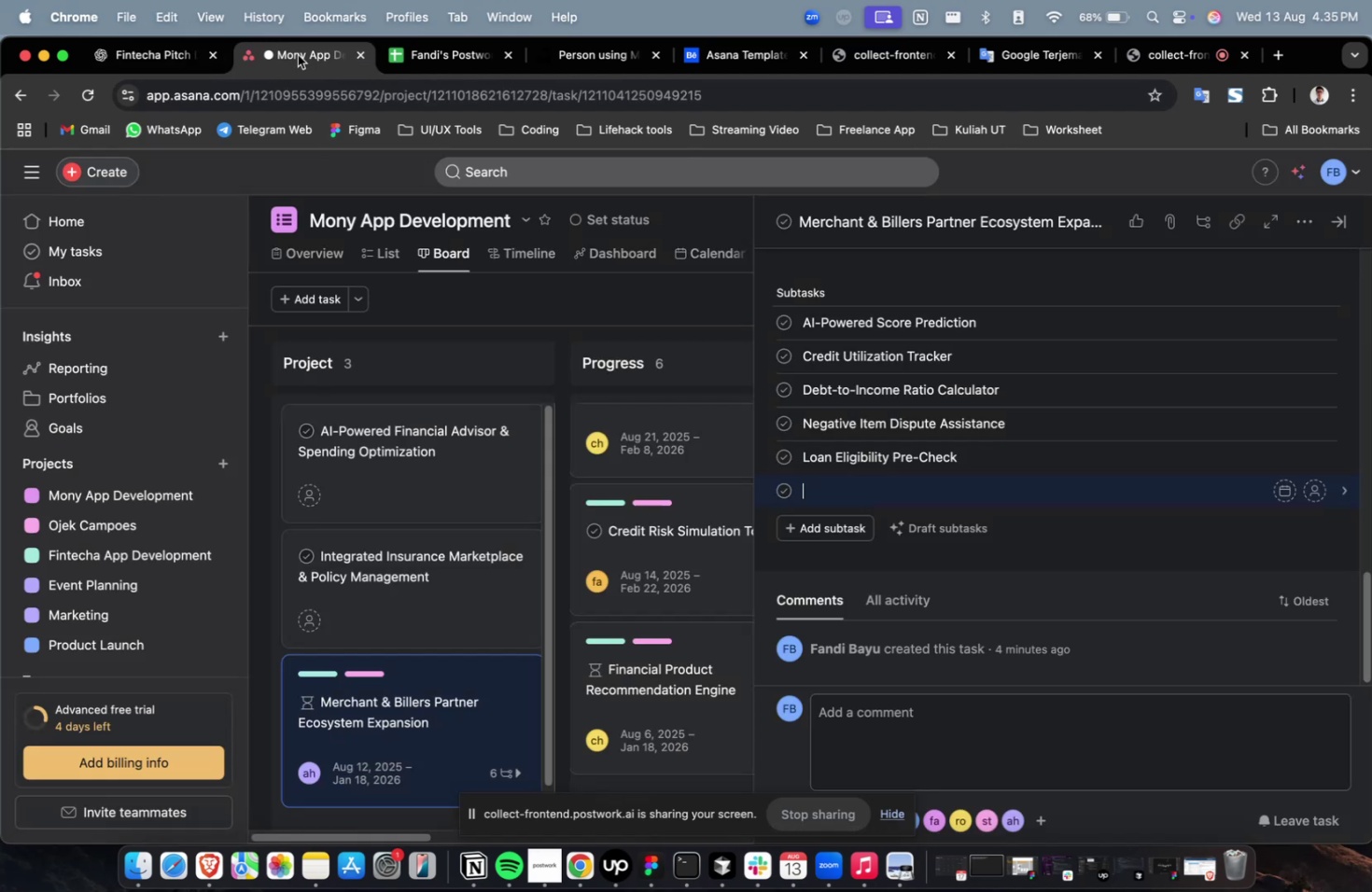 
key(Meta+V)
 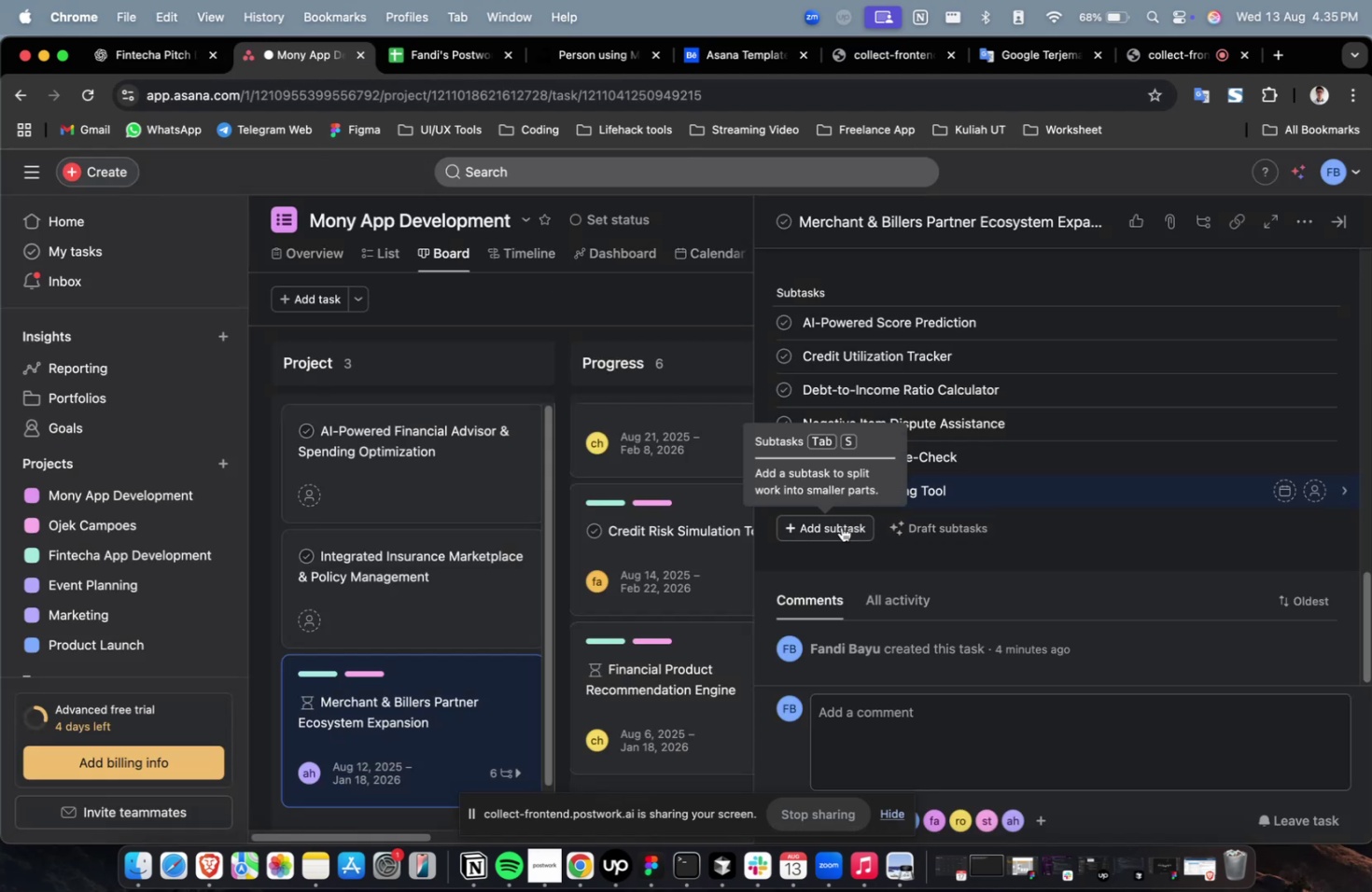 
left_click([838, 528])
 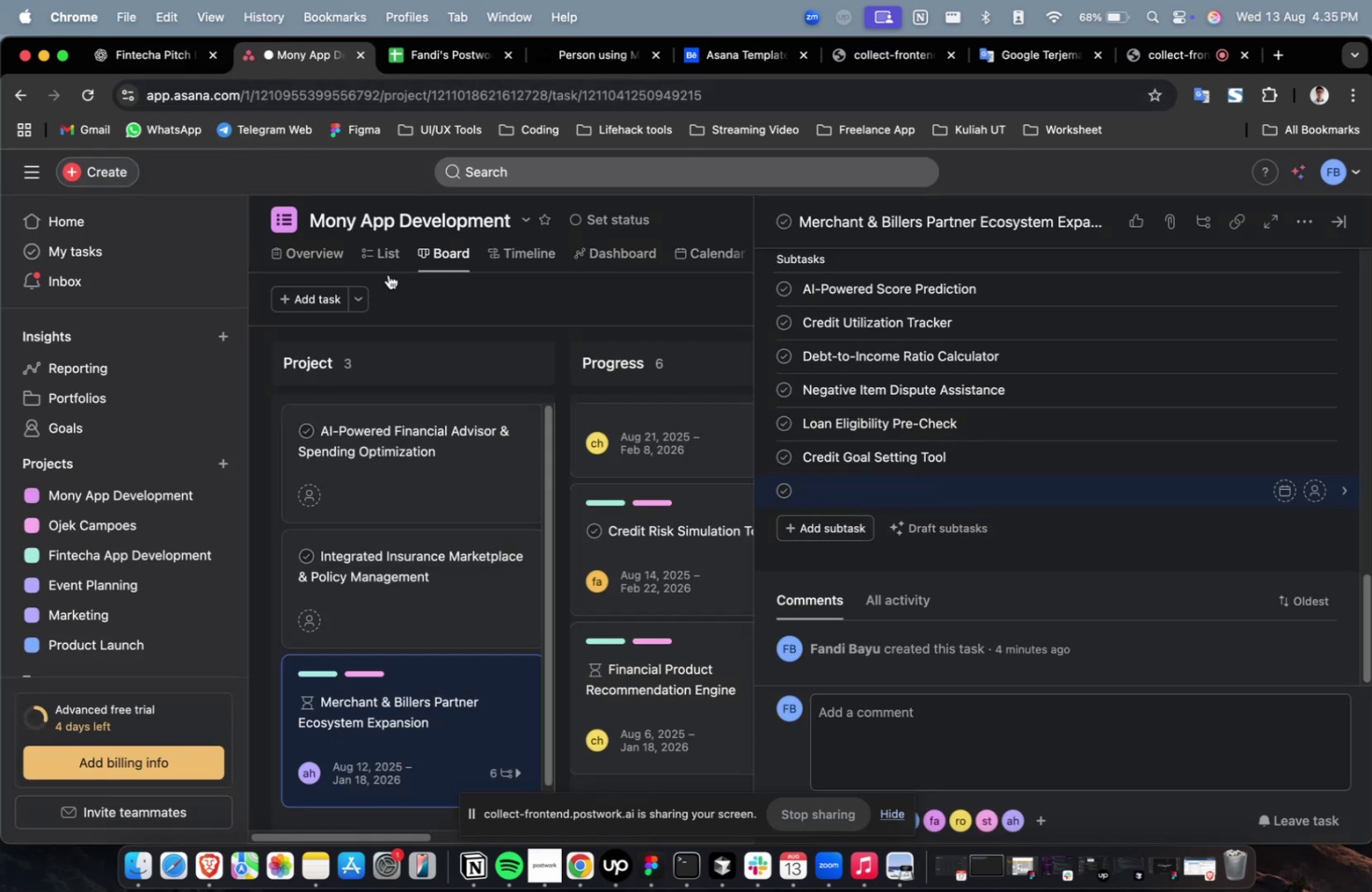 
scroll: coordinate [772, 410], scroll_direction: up, amount: 68.0
 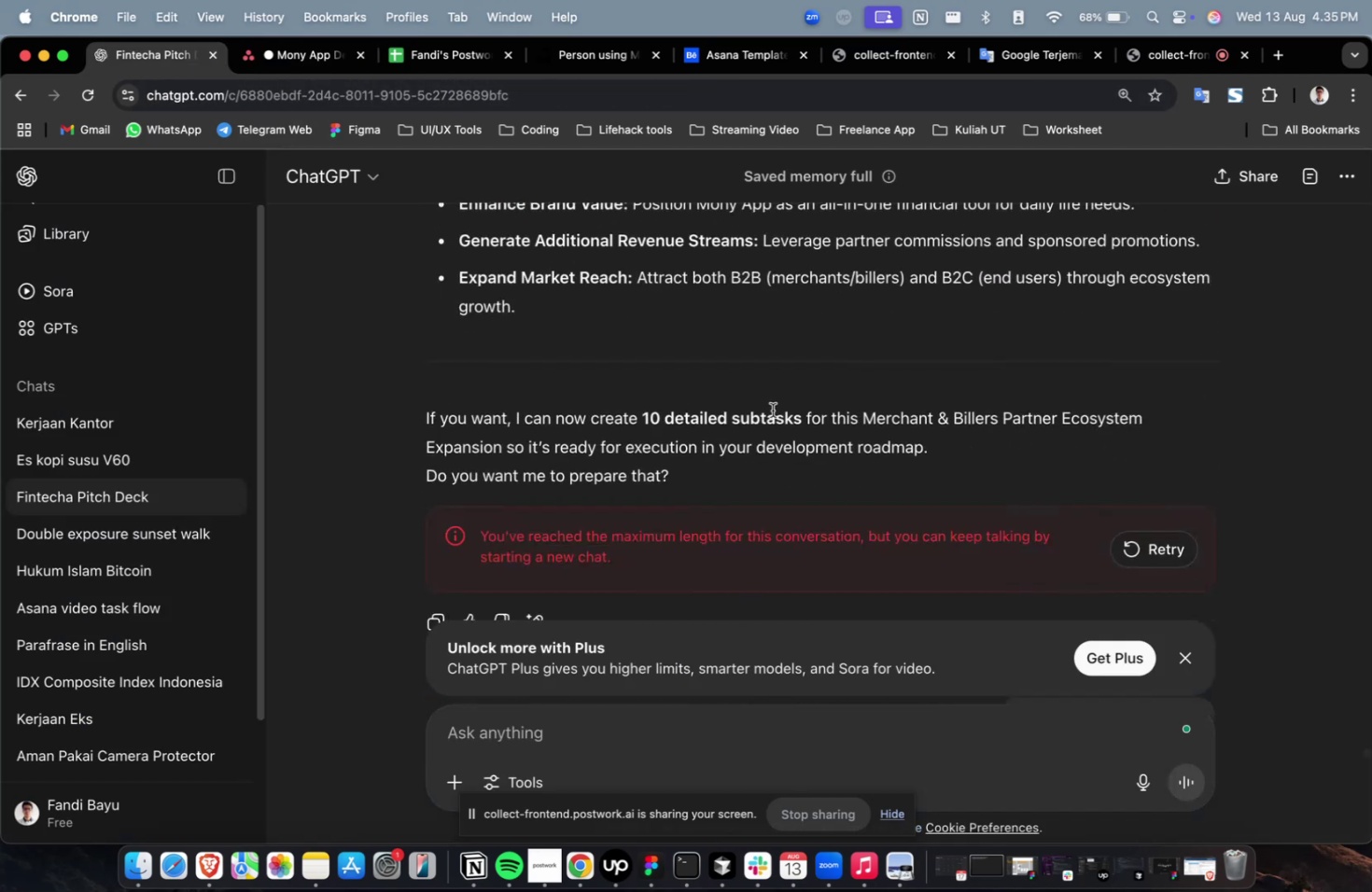 
scroll: coordinate [772, 410], scroll_direction: down, amount: 8.0
 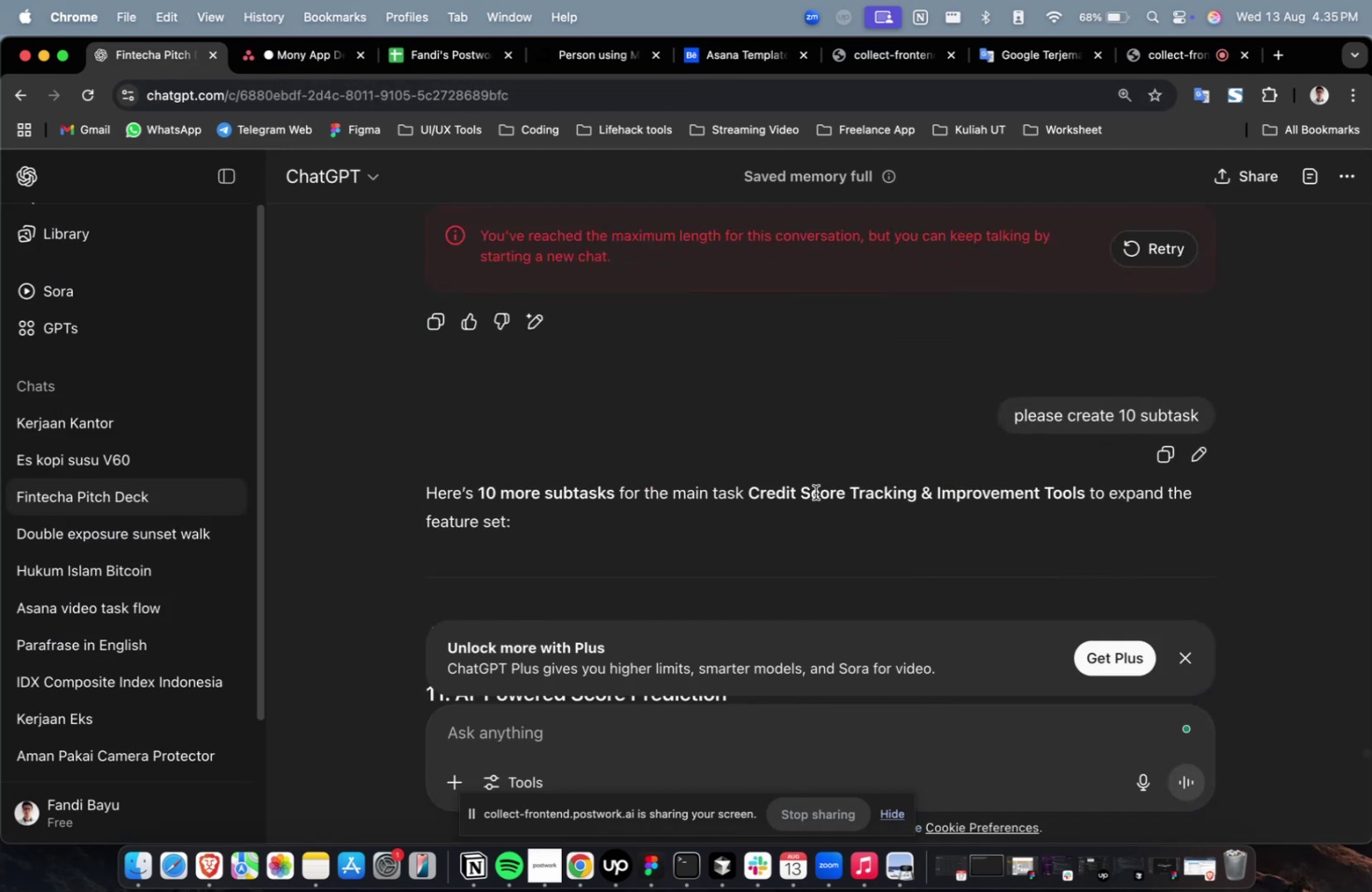 
scroll: coordinate [848, 530], scroll_direction: up, amount: 50.0
 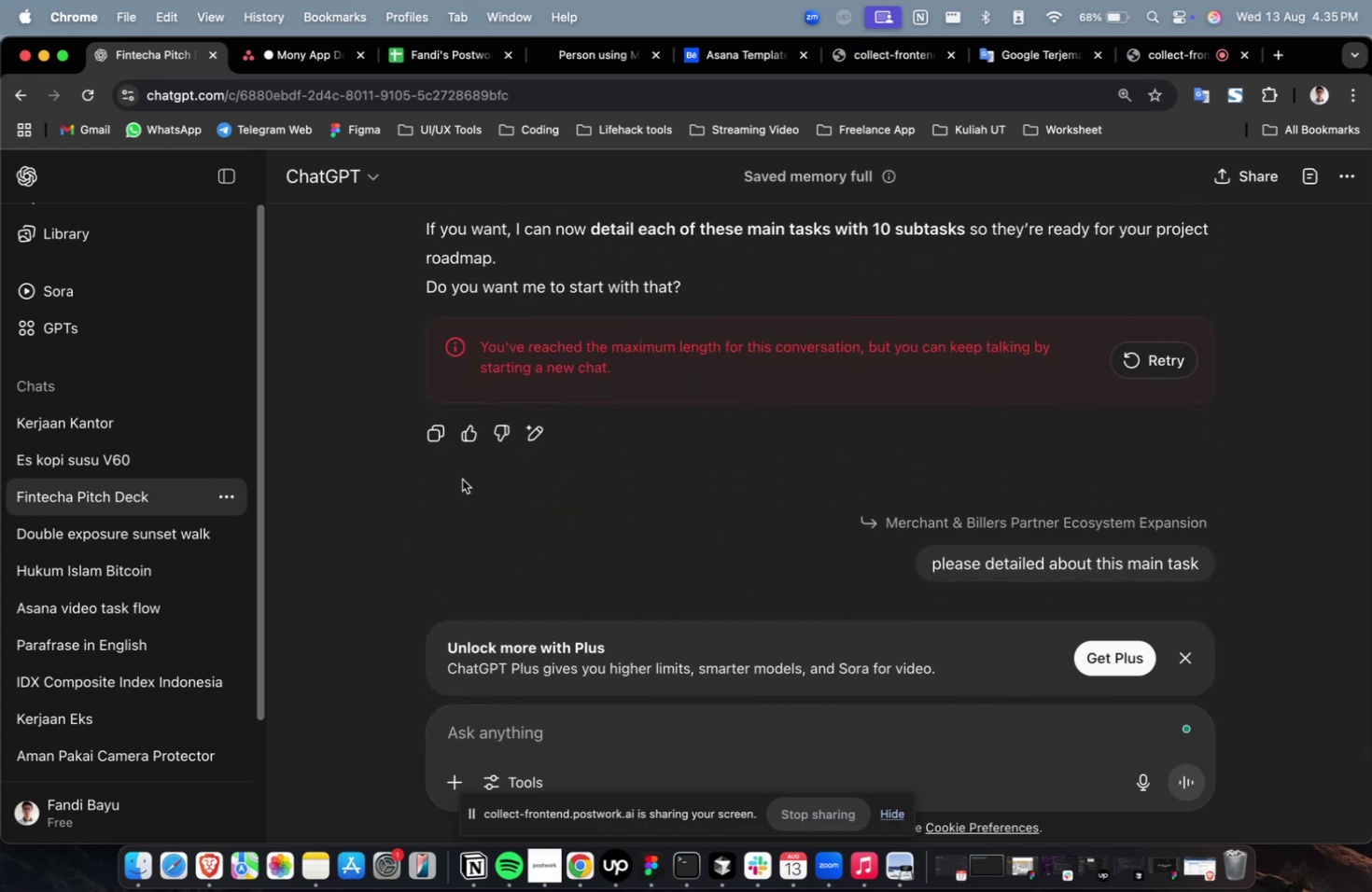 
scroll: coordinate [658, 472], scroll_direction: down, amount: 5.0
 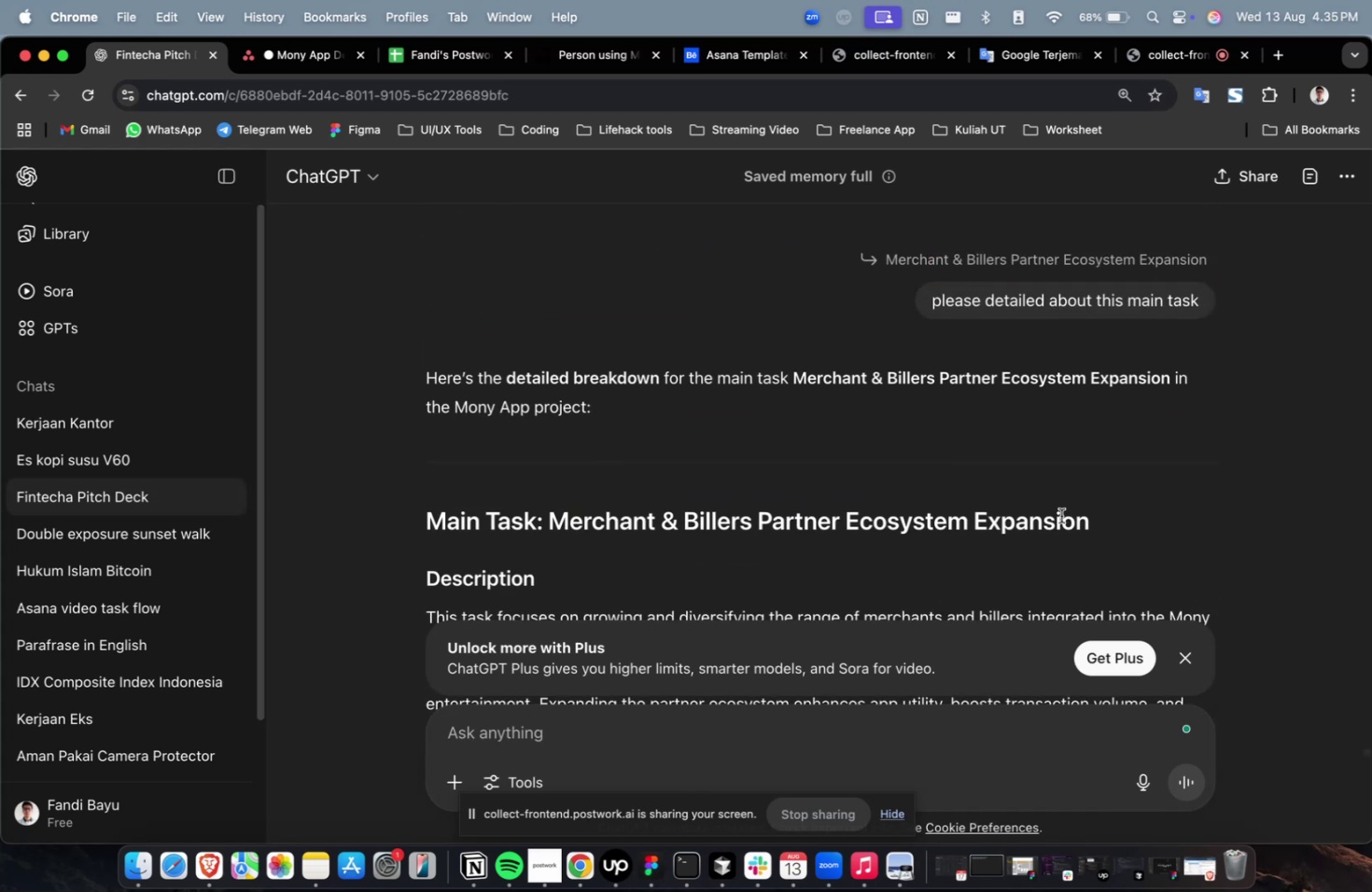 
left_click_drag(start_coordinate=[1107, 522], to_coordinate=[556, 529])
 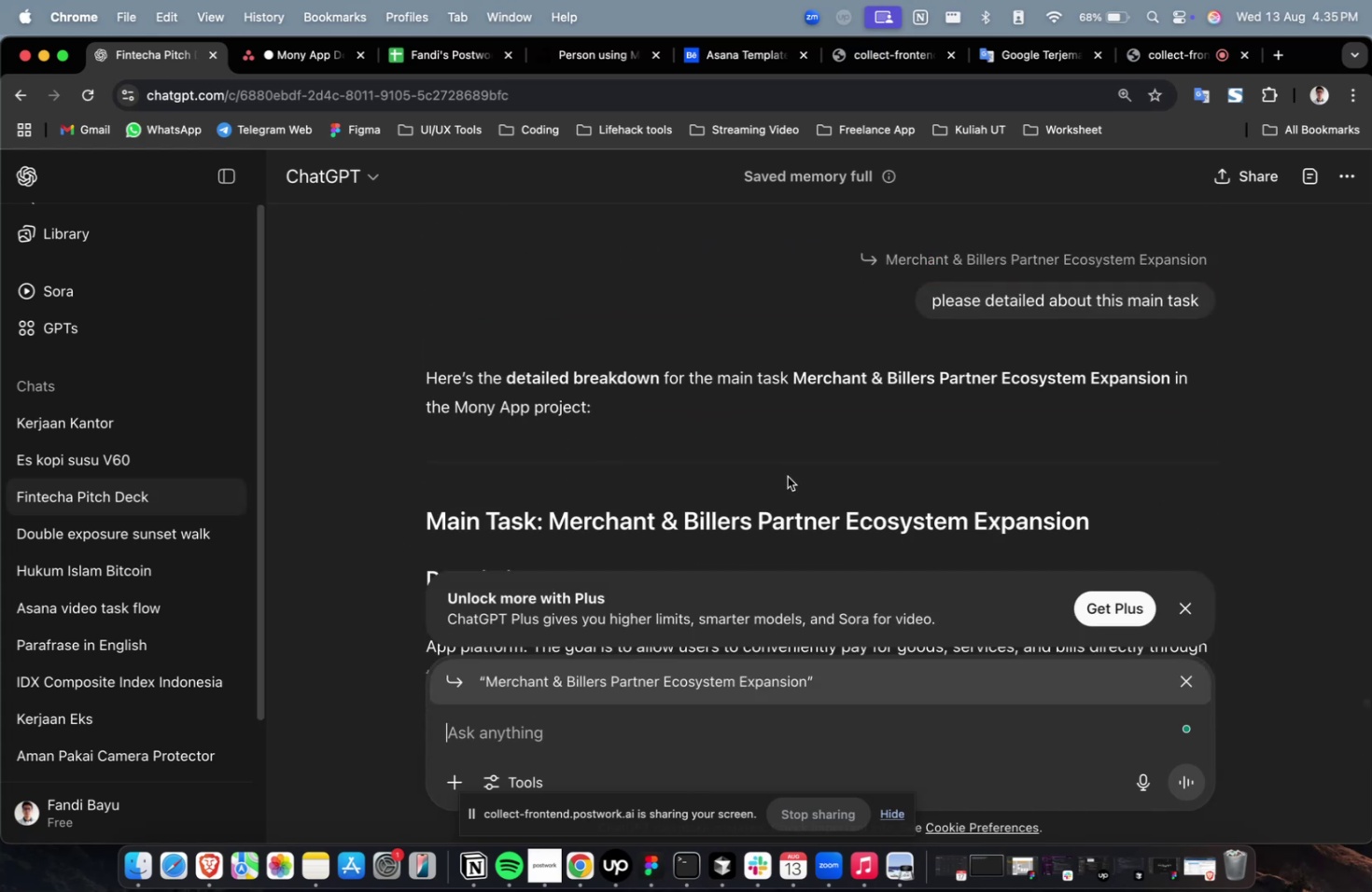 
type(please create 10 subtask for this main task with description, oints)
key(Backspace)
key(Backspace)
key(Backspace)
key(Backspace)
key(Backspace)
type(points, and goals)
 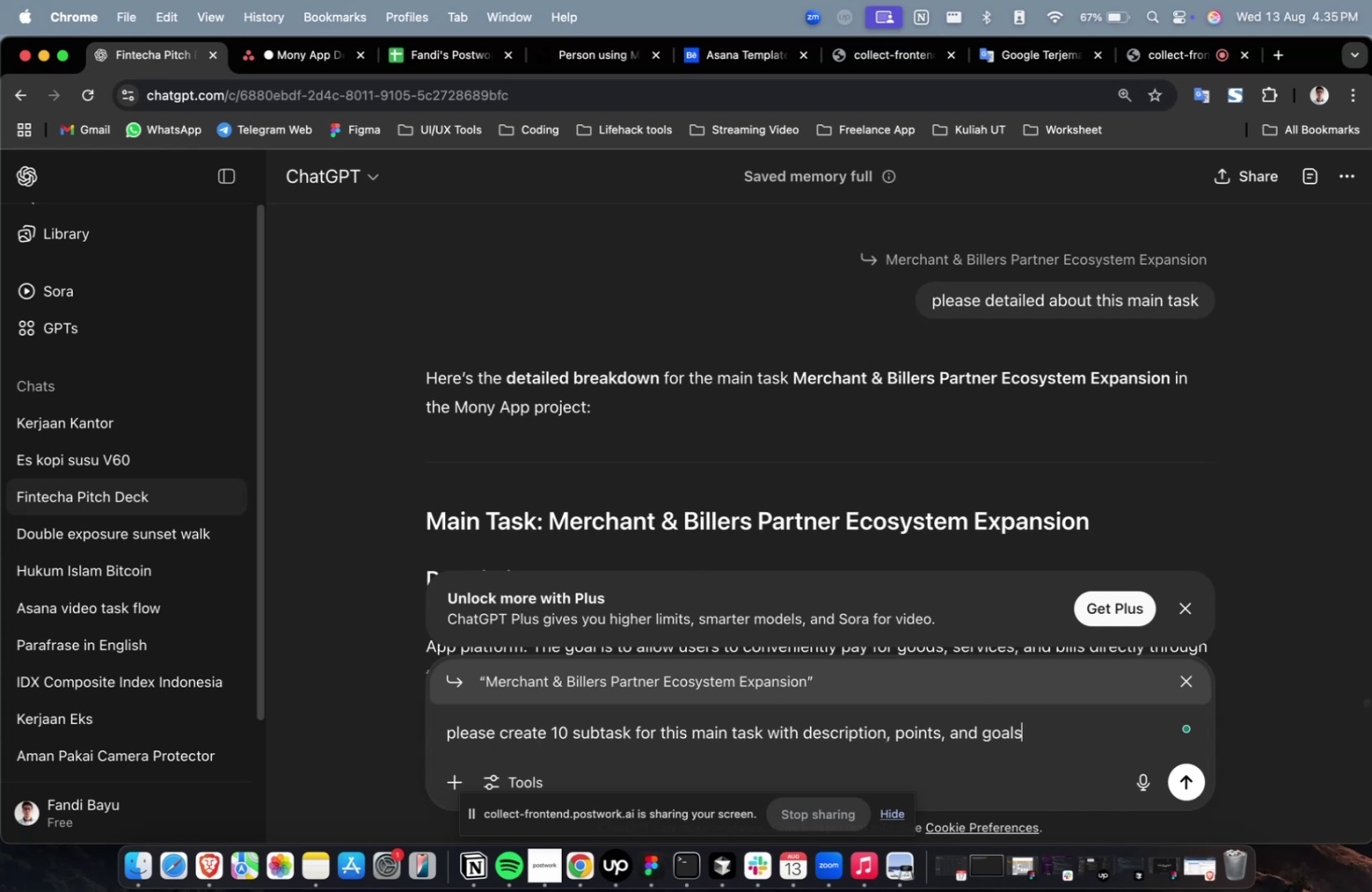 
key(Enter)
 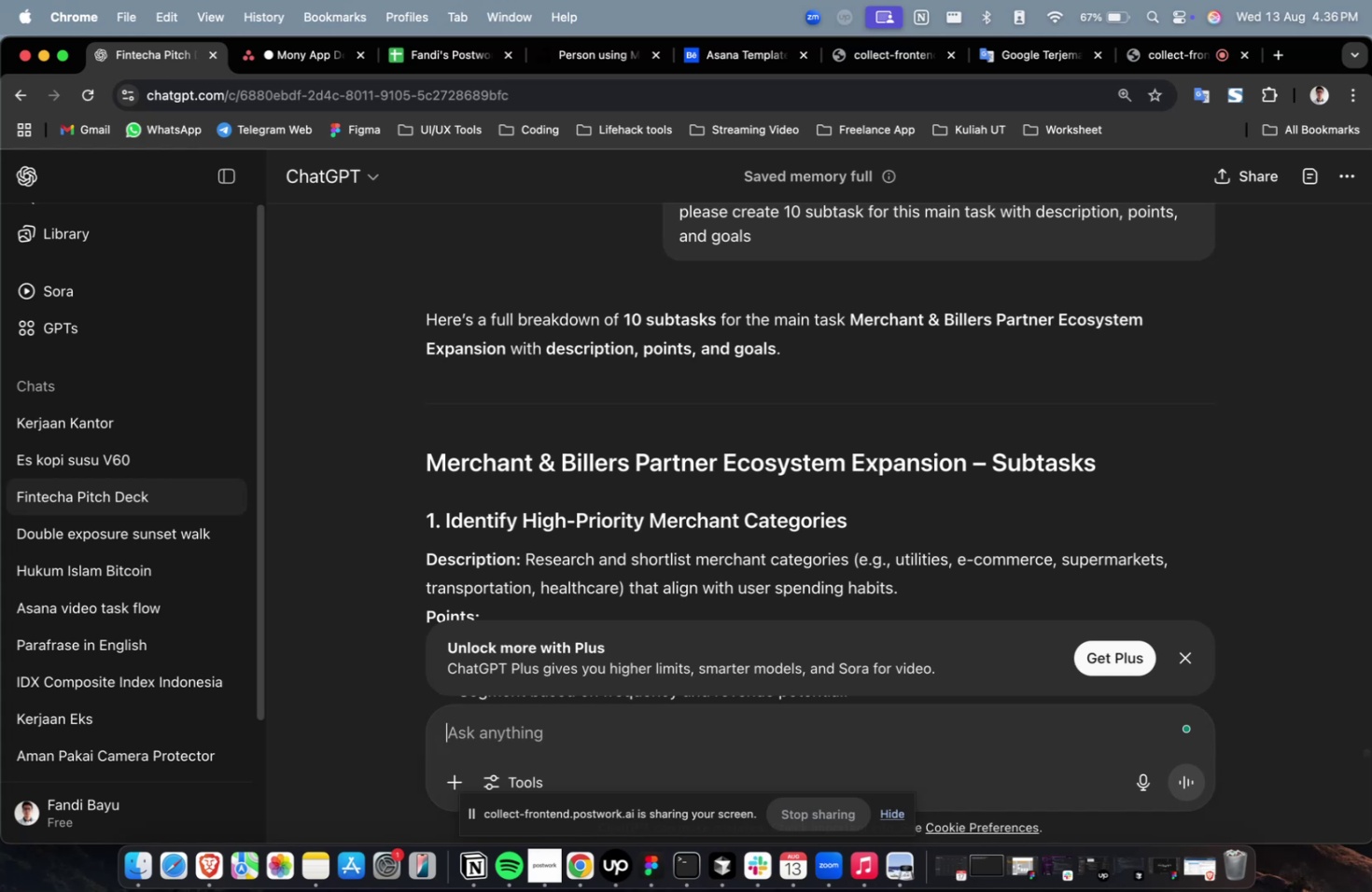 
wait(89.52)
 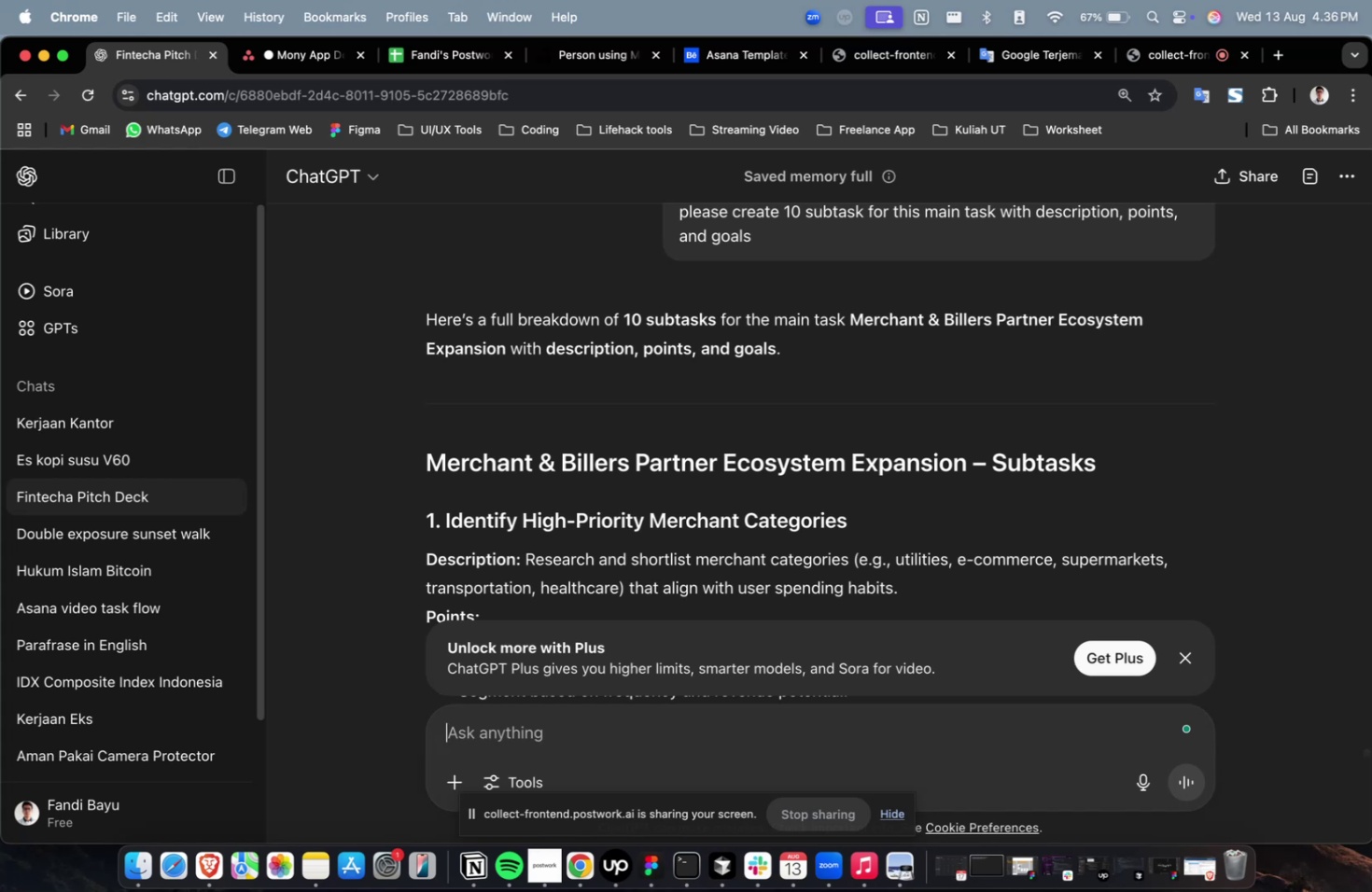 
scroll: coordinate [690, 332], scroll_direction: down, amount: 4.0
 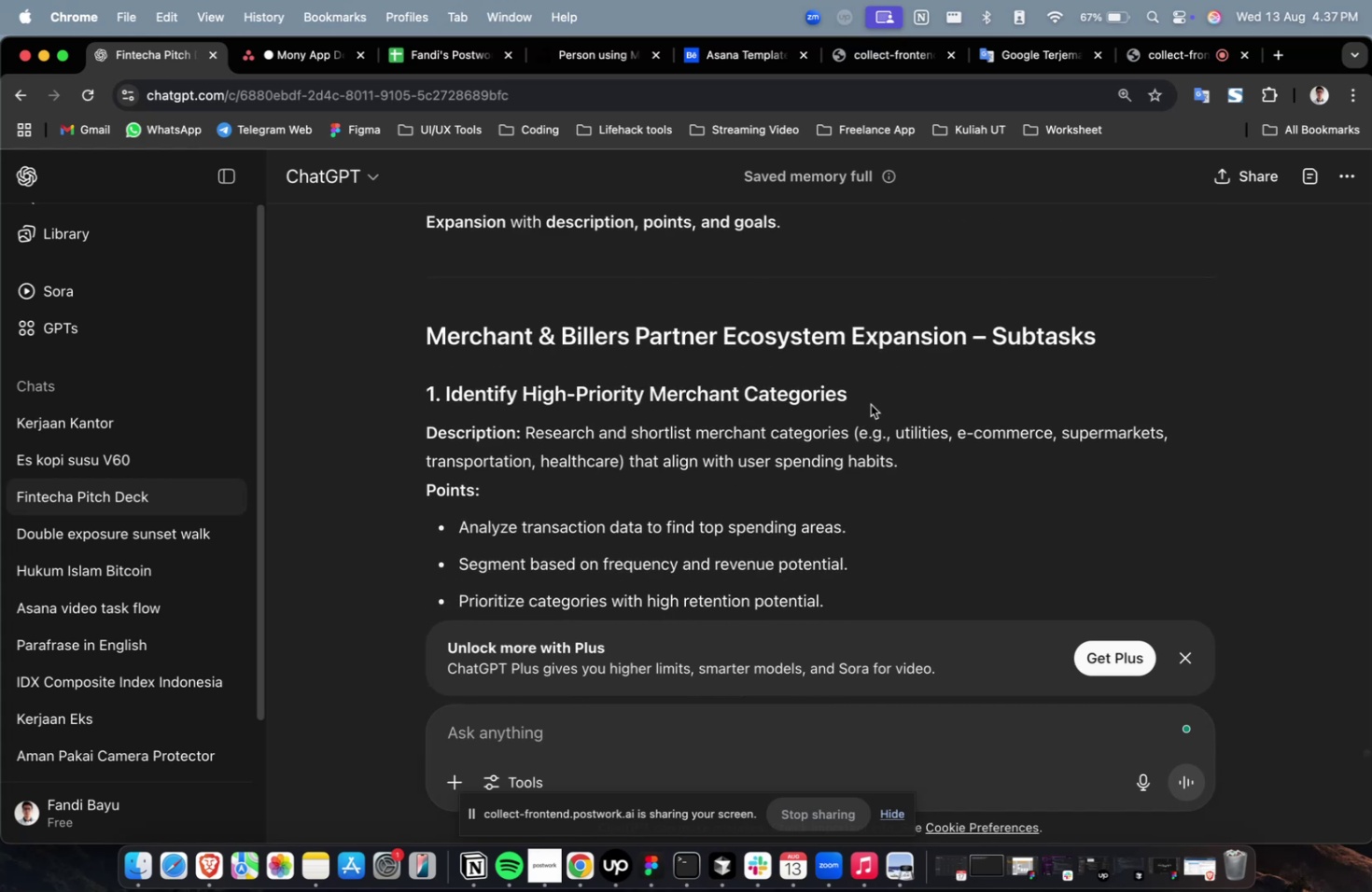 
left_click_drag(start_coordinate=[876, 401], to_coordinate=[446, 408])
 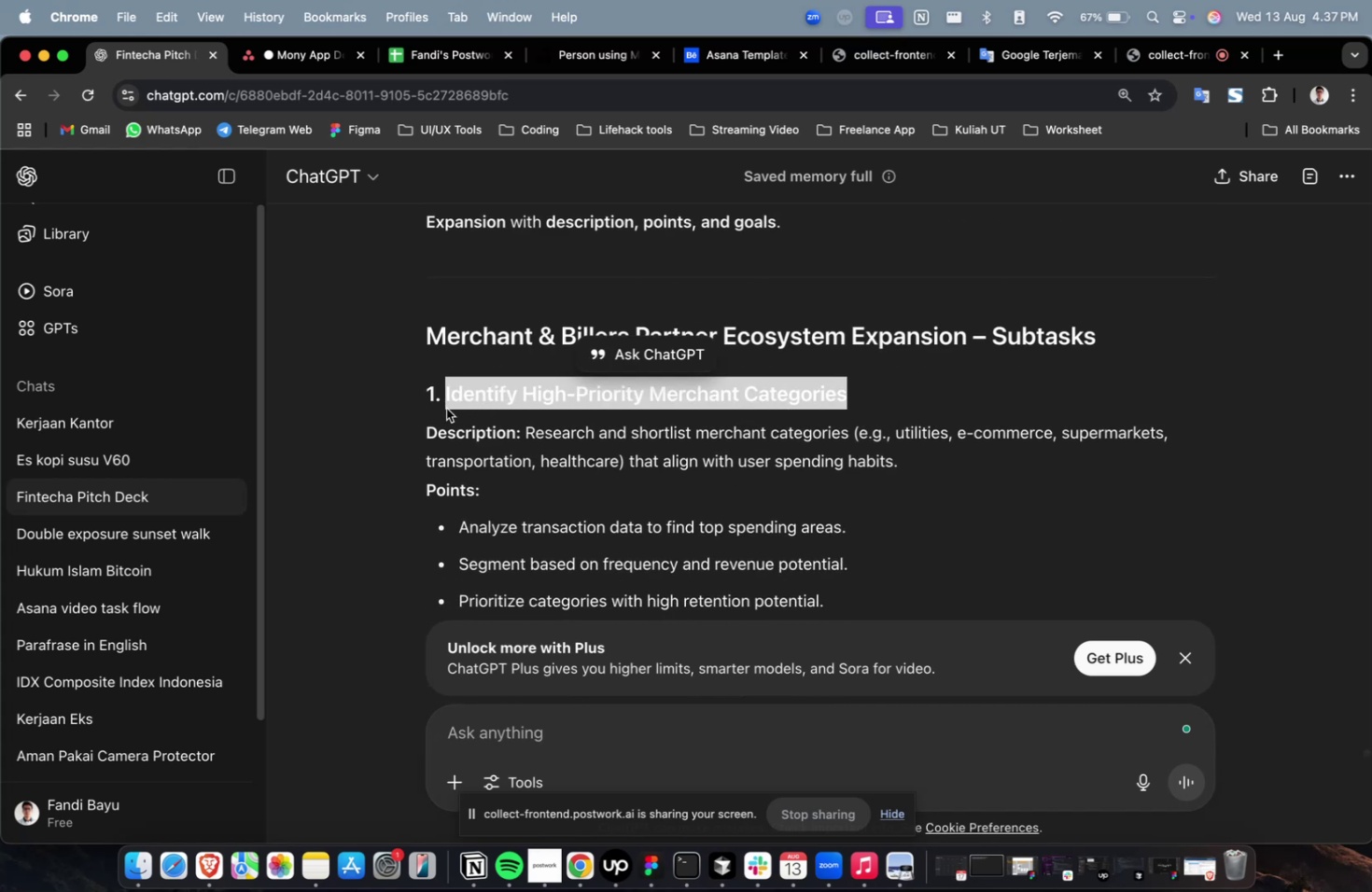 
key(Meta+C)
 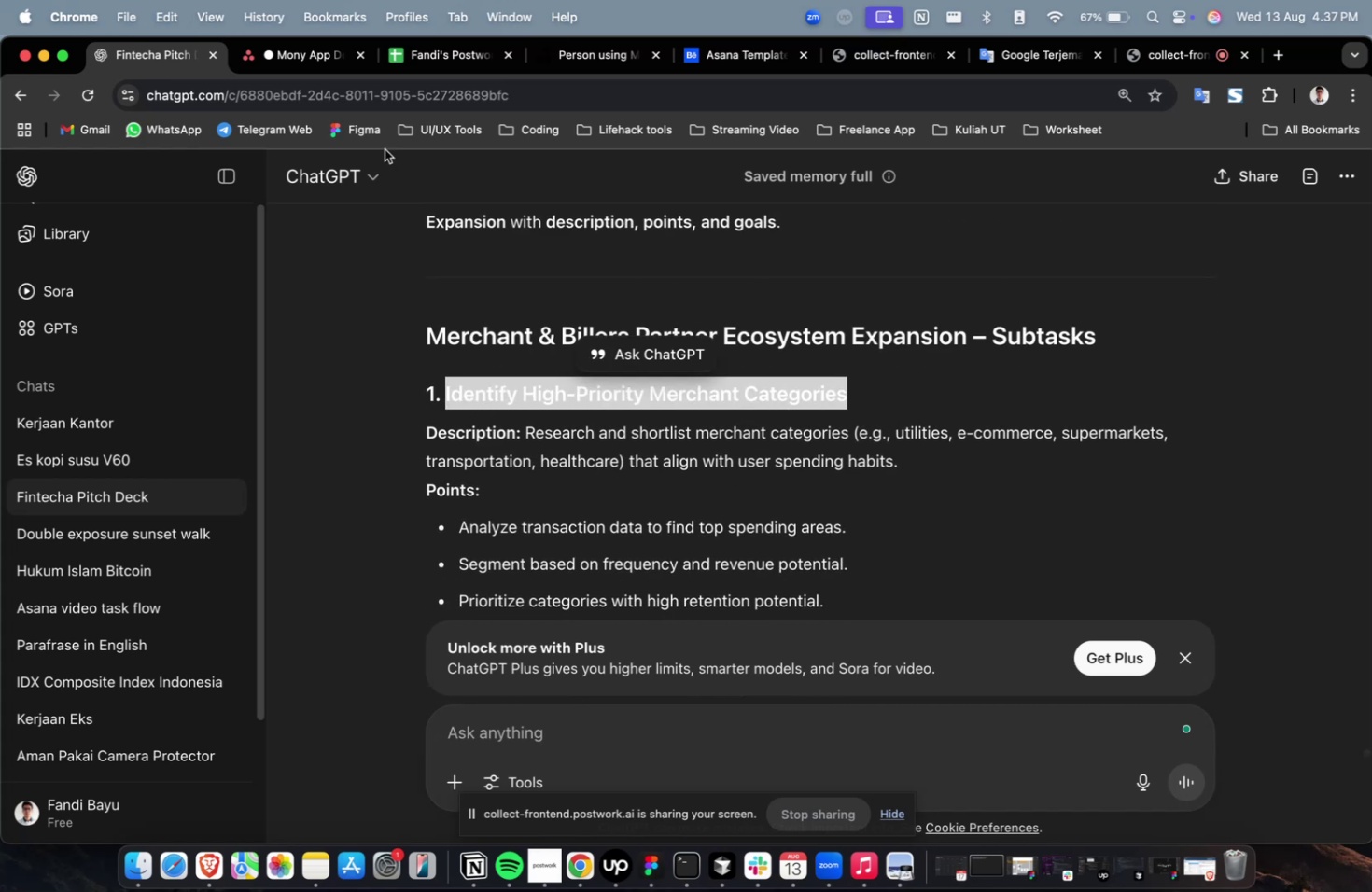 
key(Meta+C)
 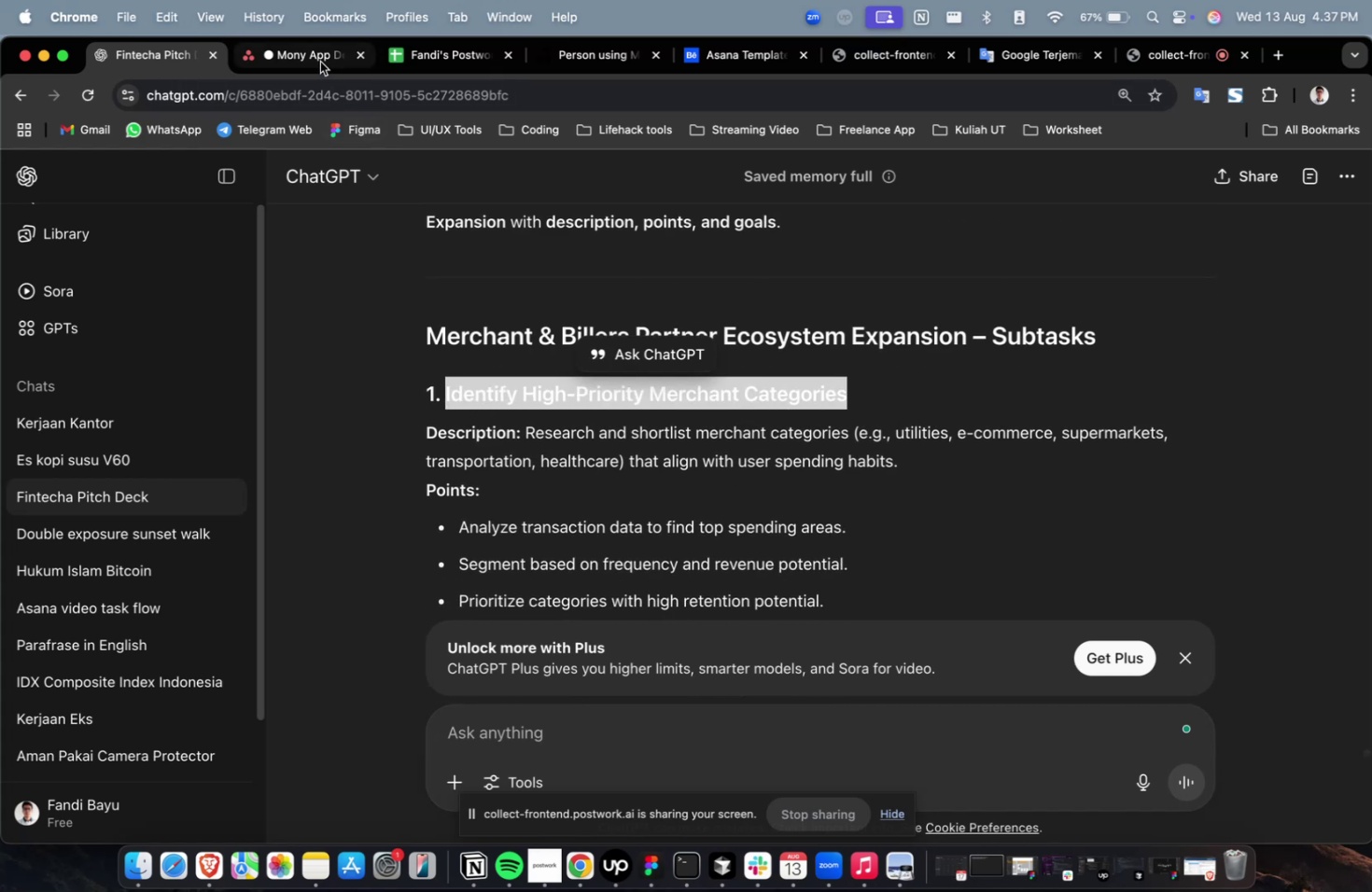 
left_click([320, 62])
 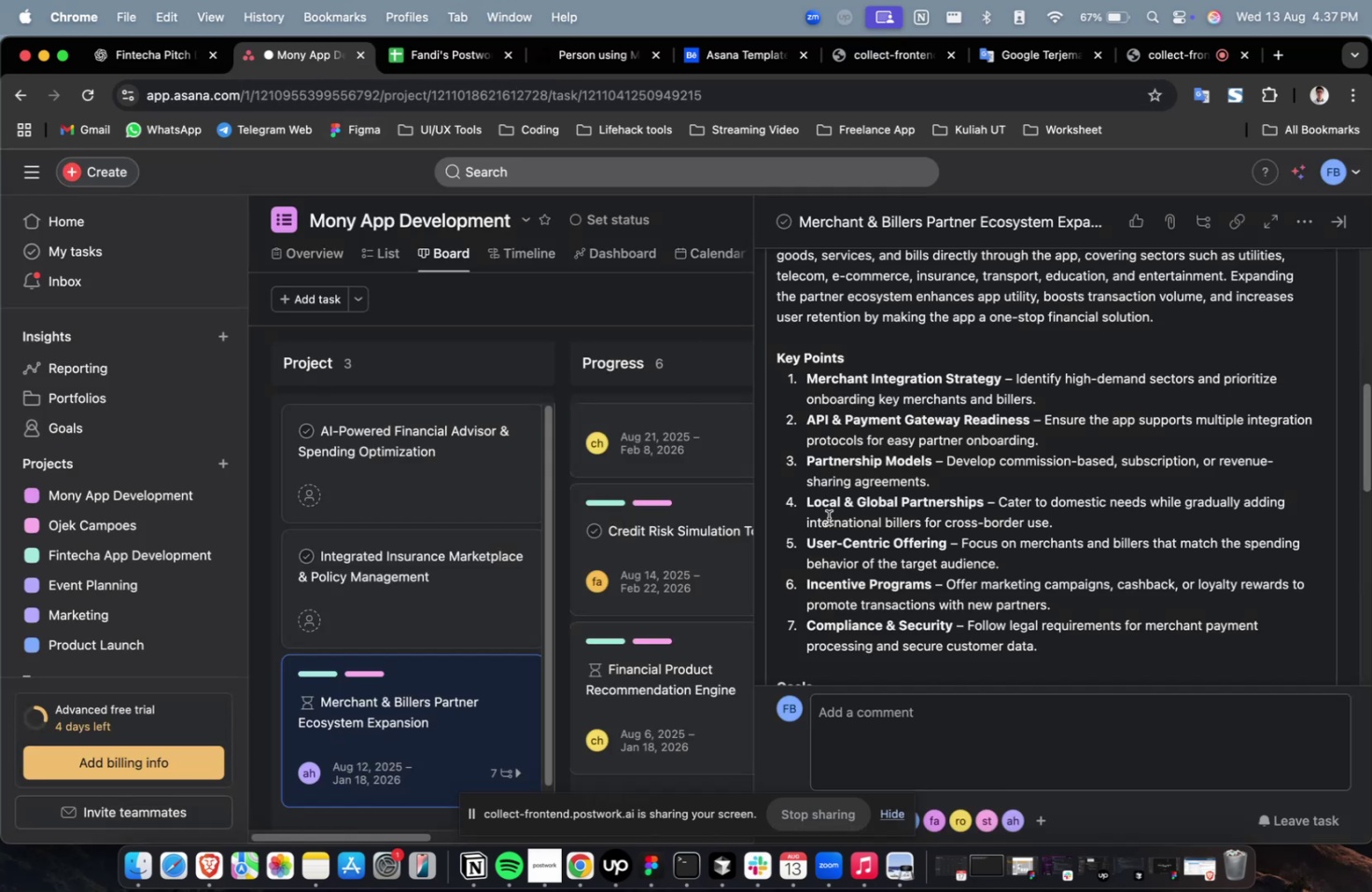 
scroll: coordinate [823, 532], scroll_direction: down, amount: 19.0
 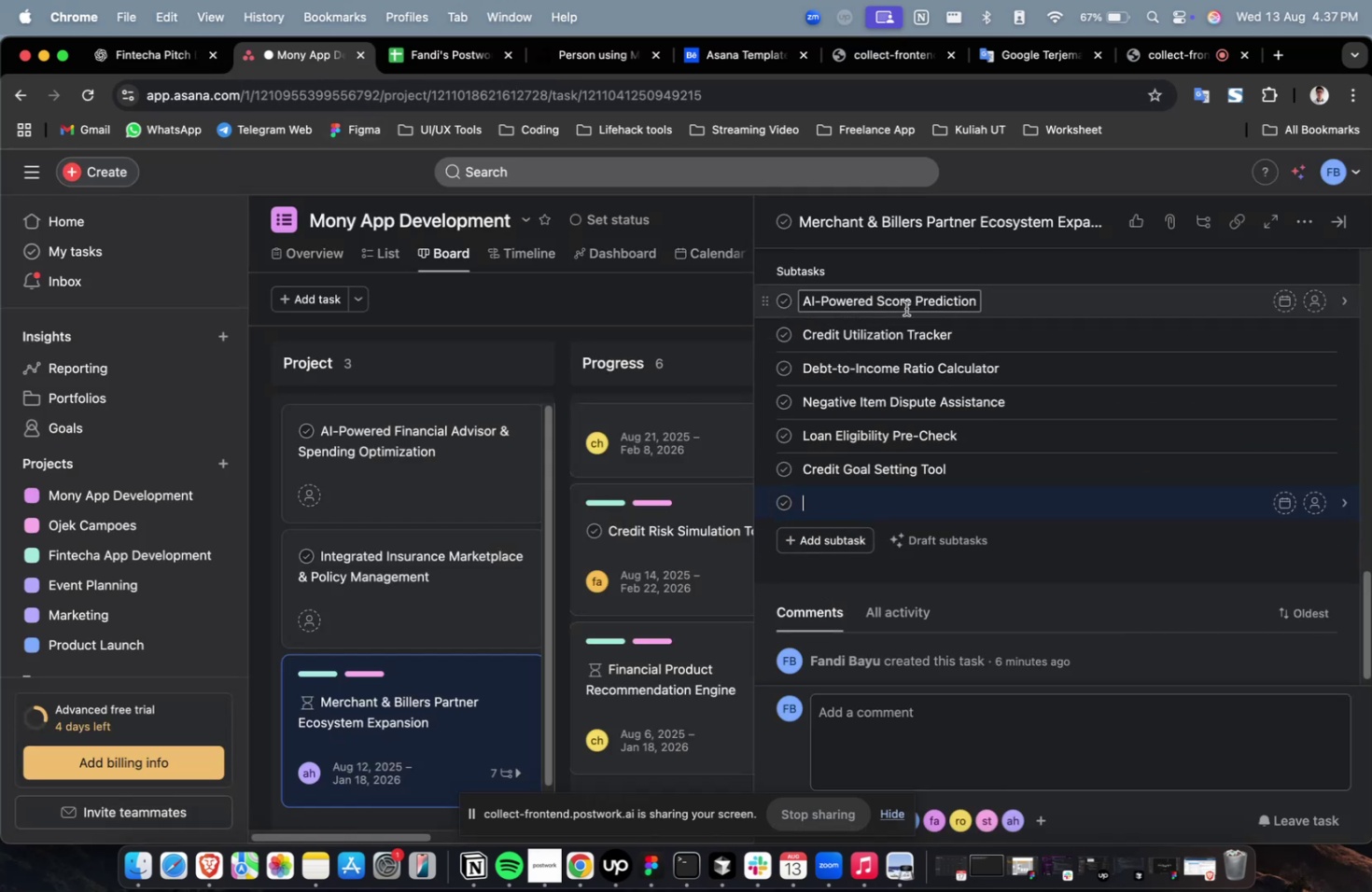 
left_click([906, 298])
 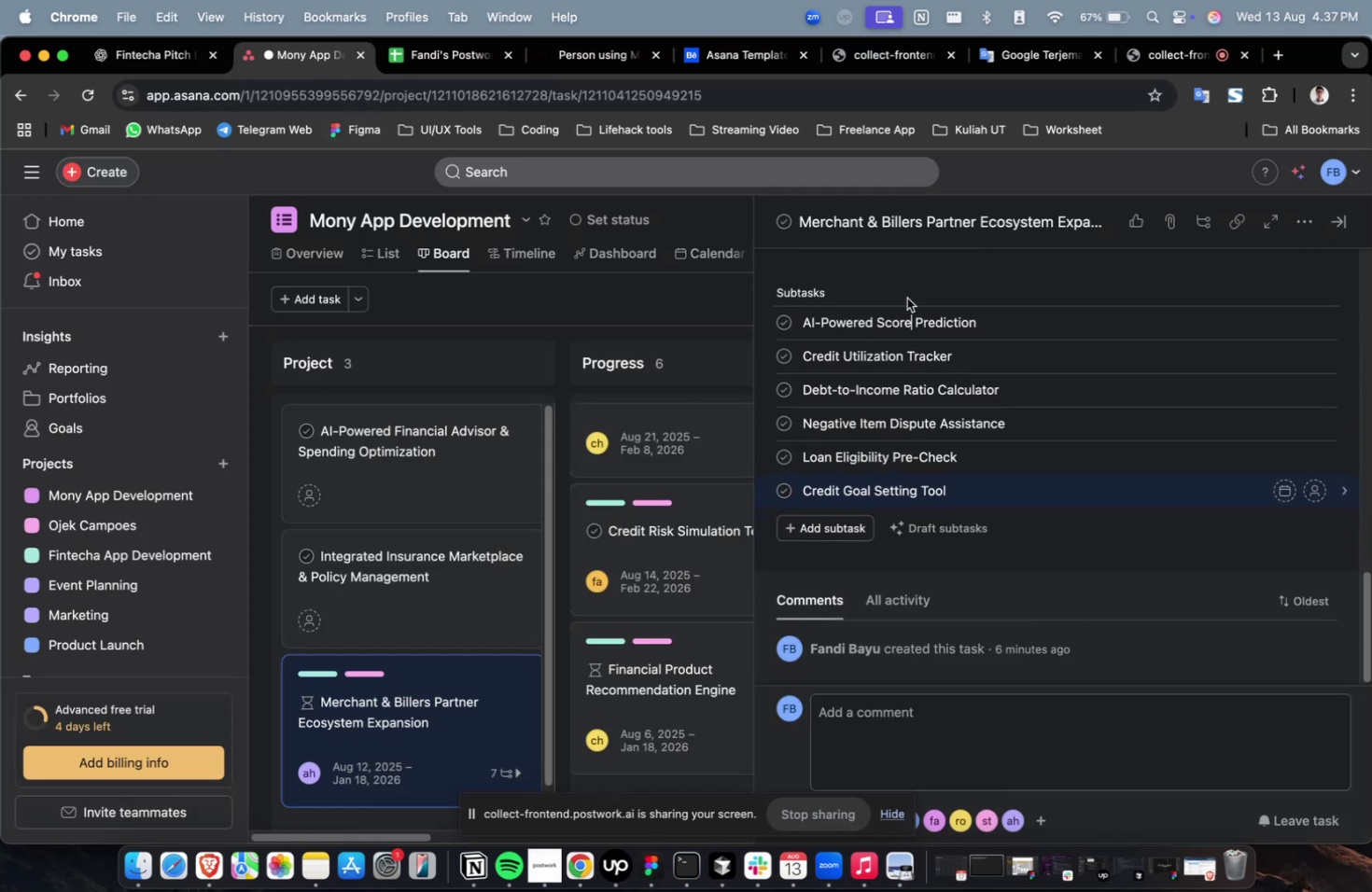 
key(Meta+A)
 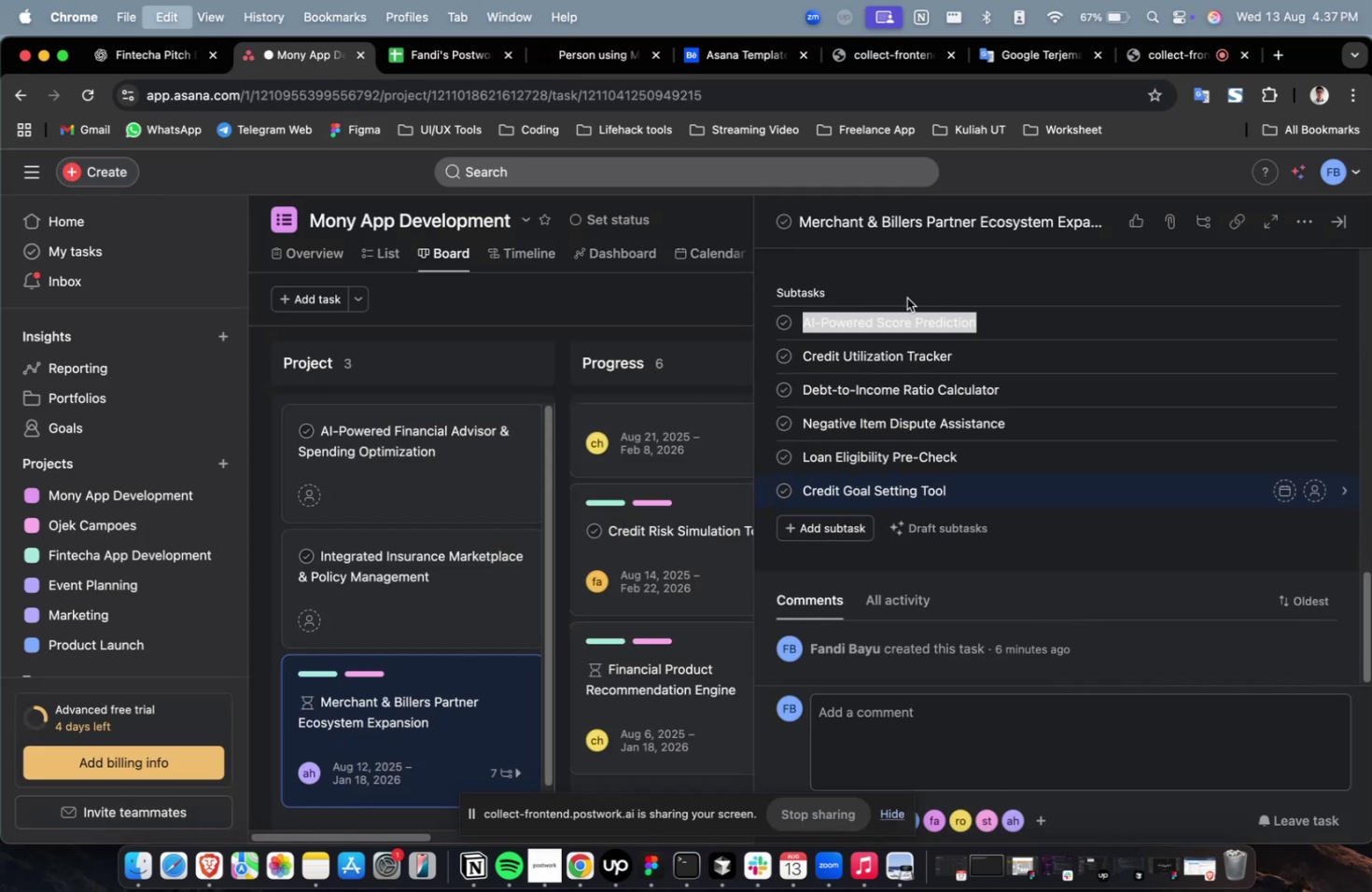 
key(Meta+V)
 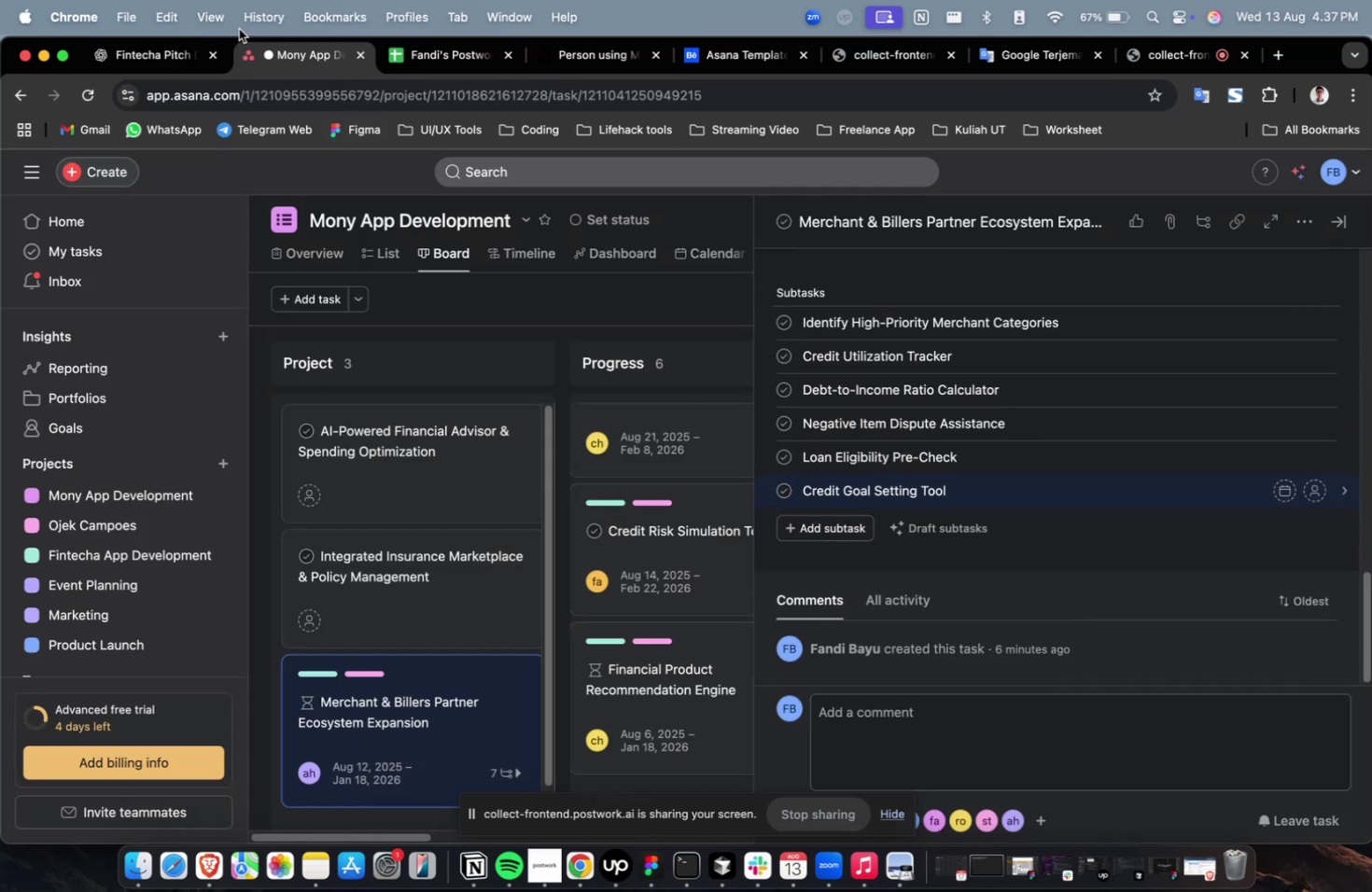 
left_click([175, 47])
 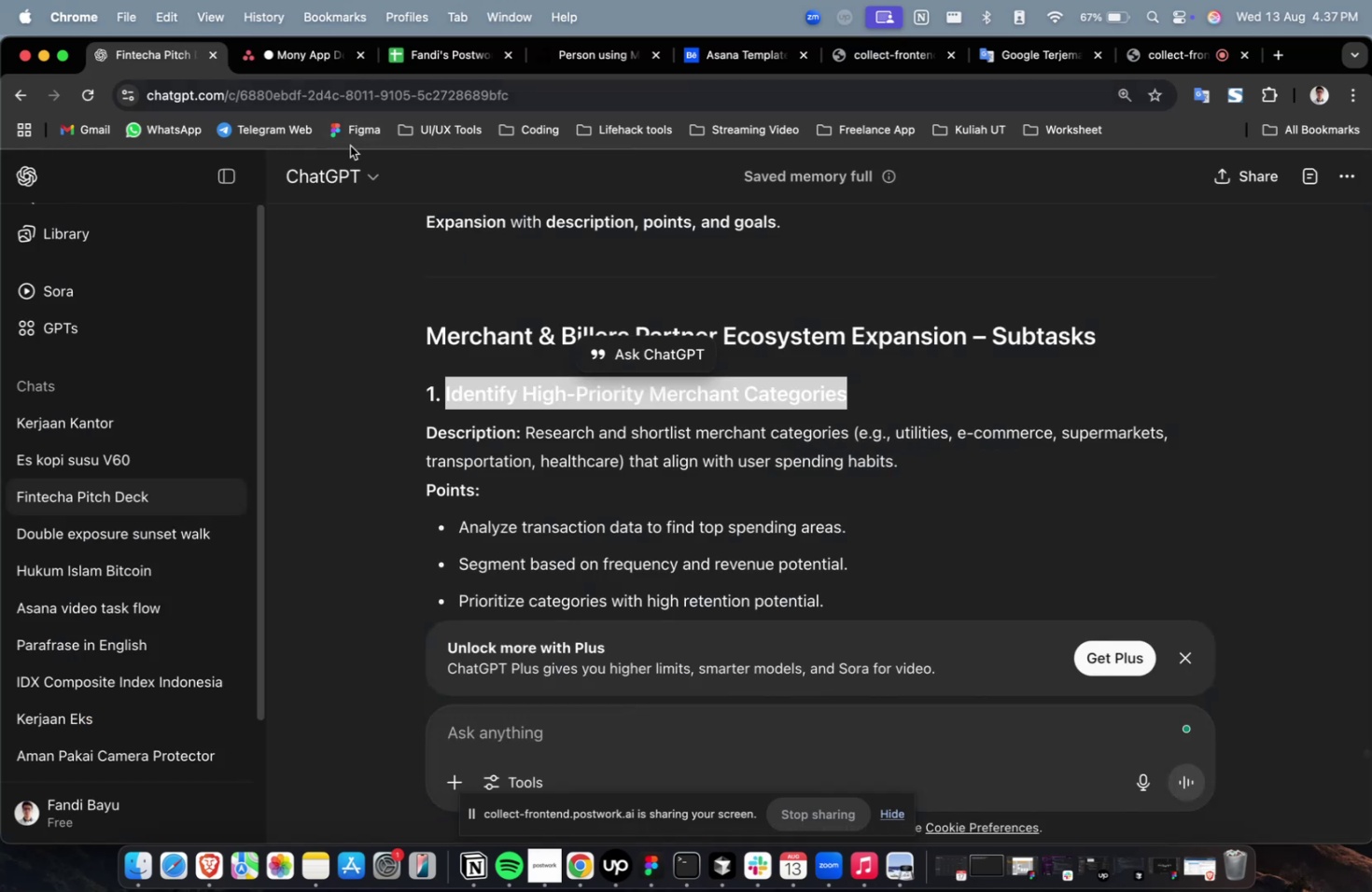 
scroll: coordinate [668, 303], scroll_direction: down, amount: 6.0
 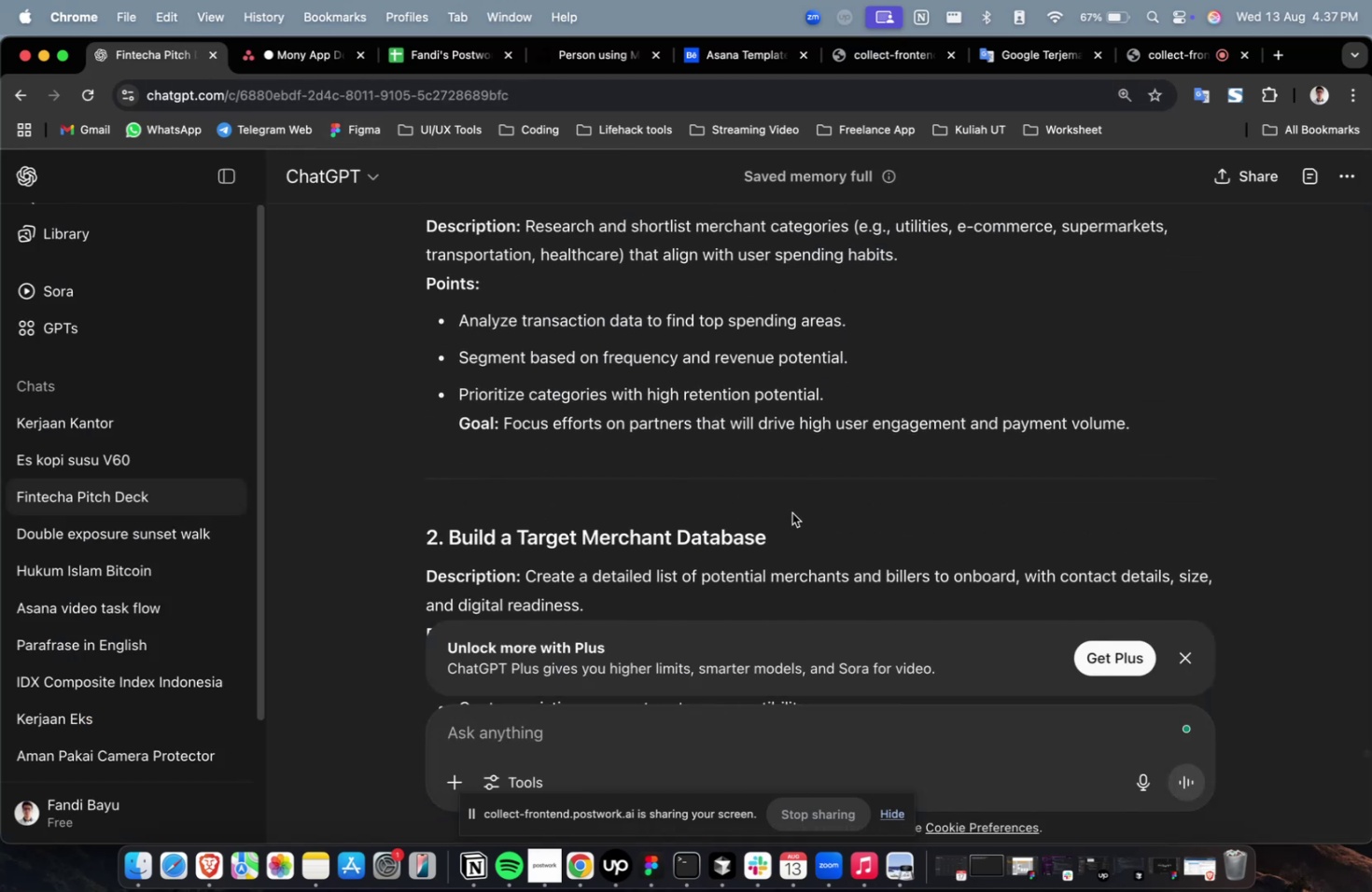 
left_click_drag(start_coordinate=[768, 532], to_coordinate=[449, 535])
 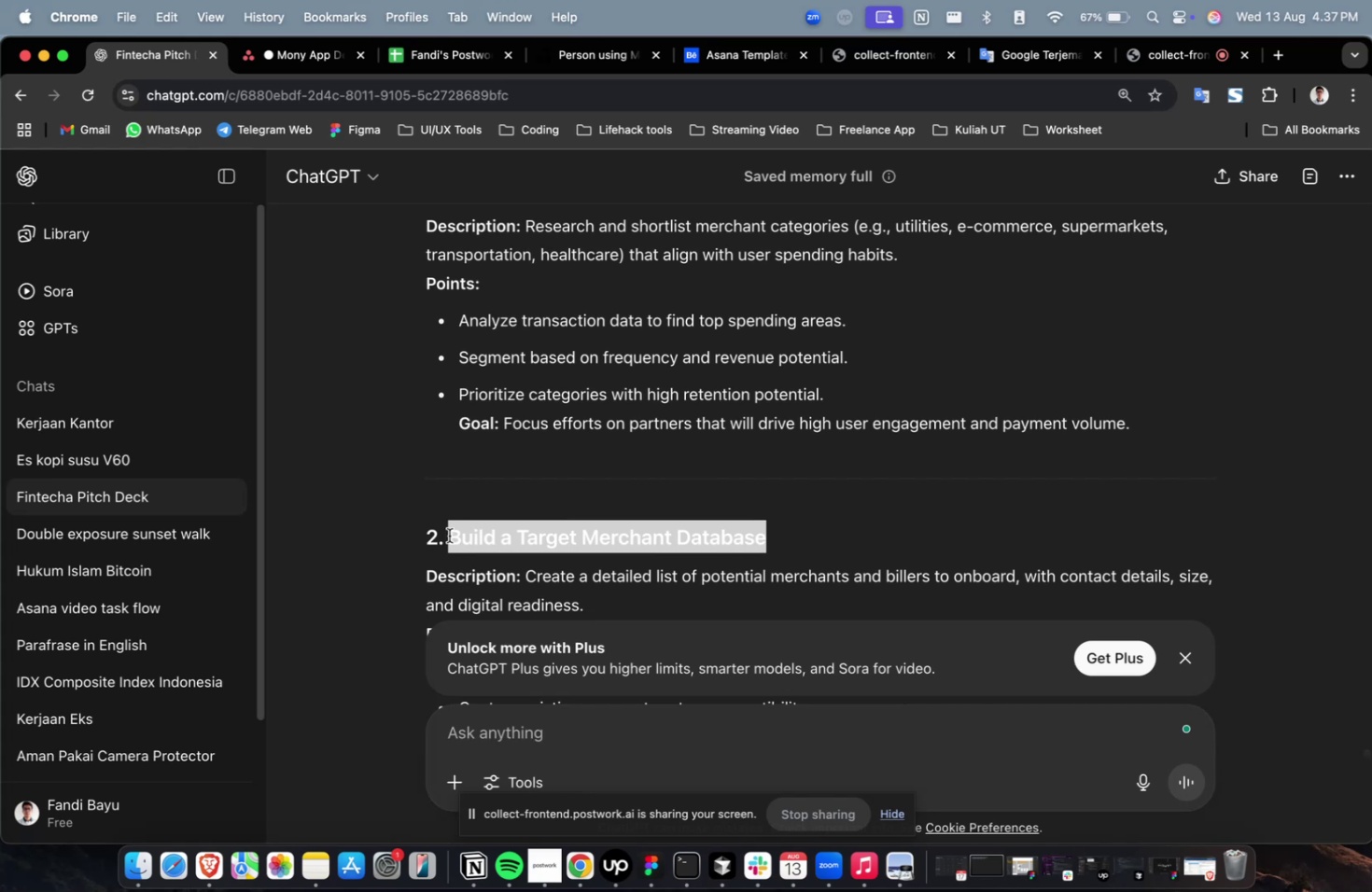 
key(Meta+CommandLeft)
 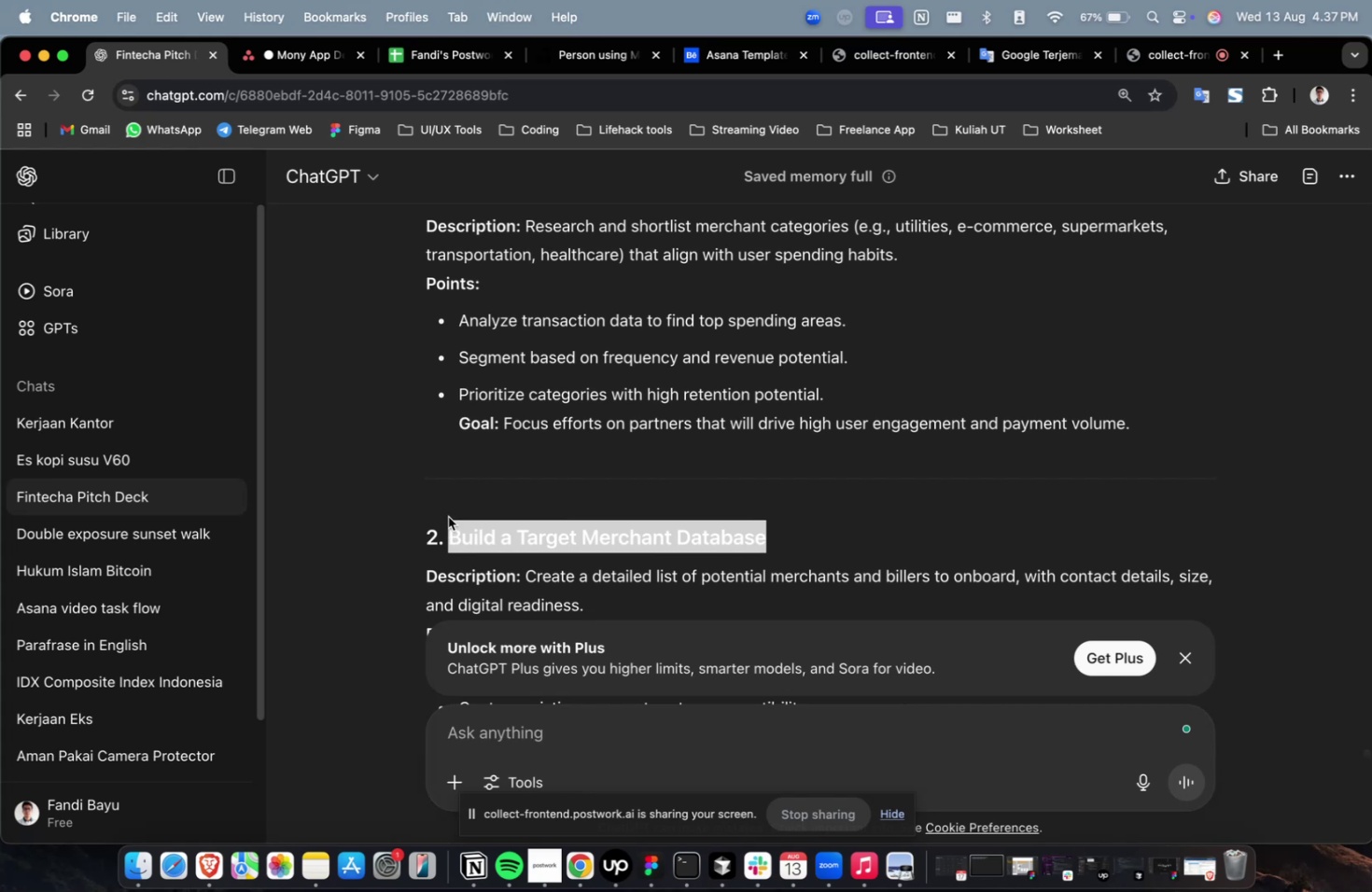 
key(Meta+C)
 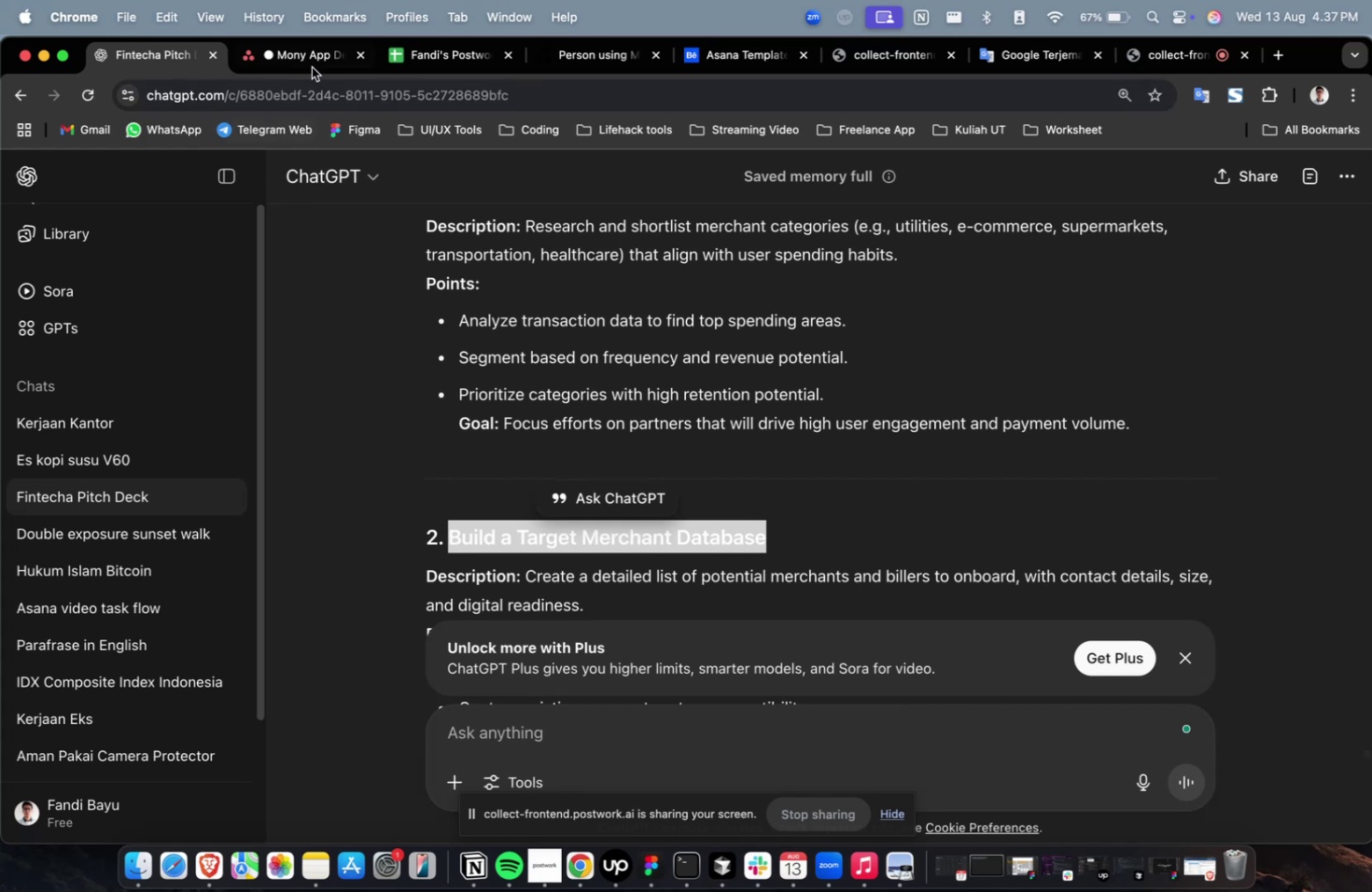 
left_click([311, 63])
 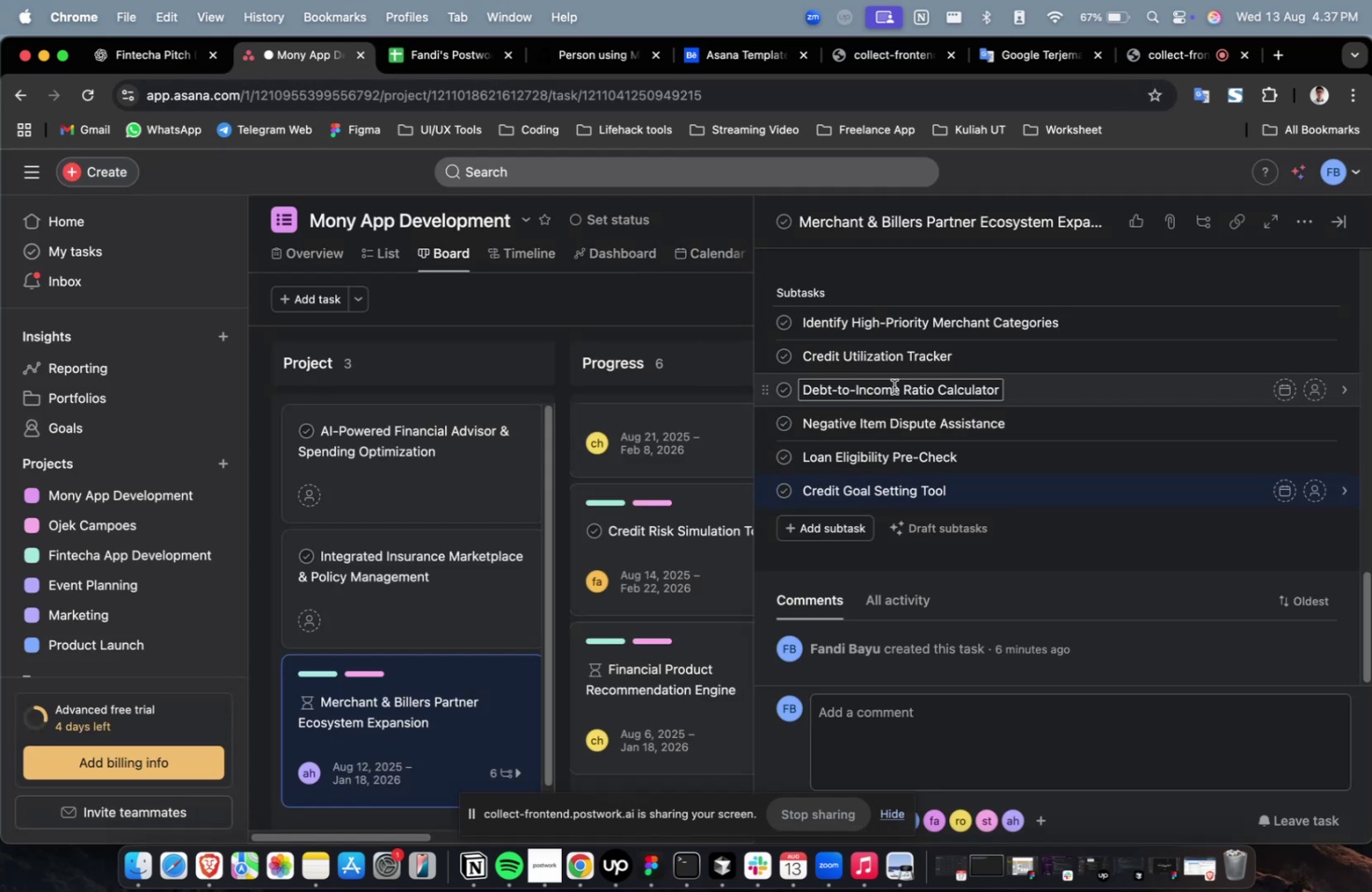 
left_click([894, 357])
 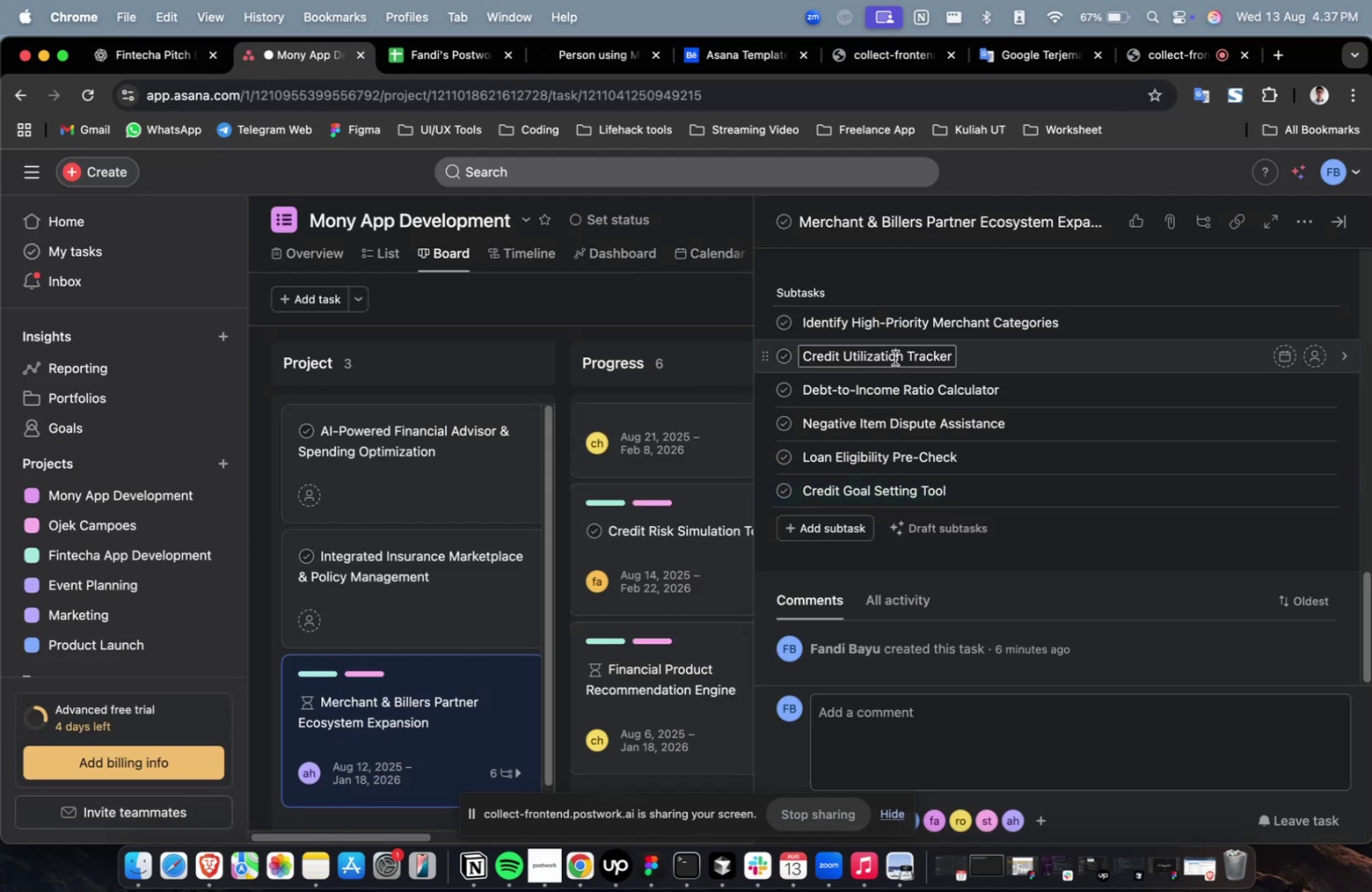 
key(Meta+A)
 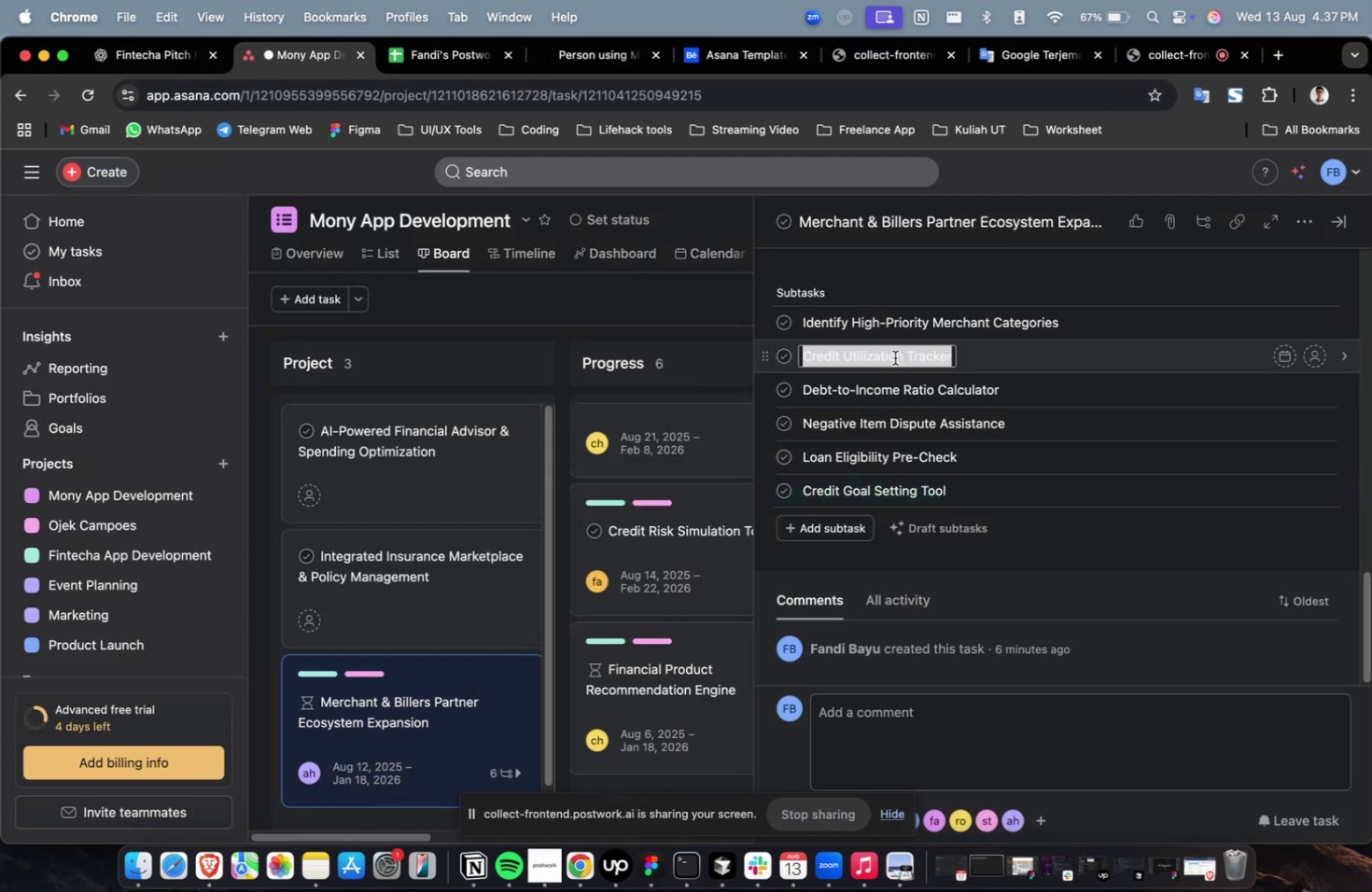 
key(Meta+V)
 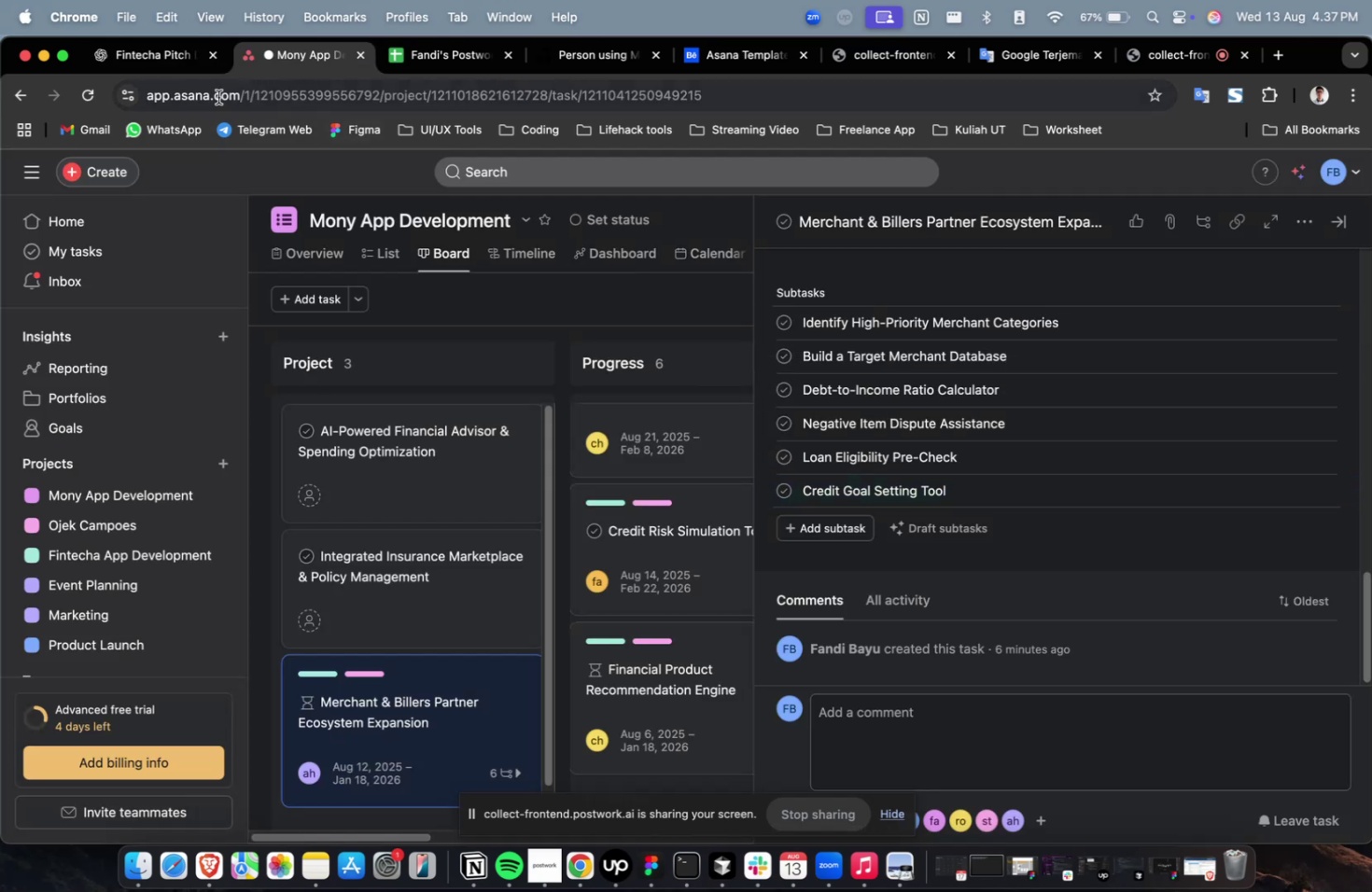 
left_click([176, 73])
 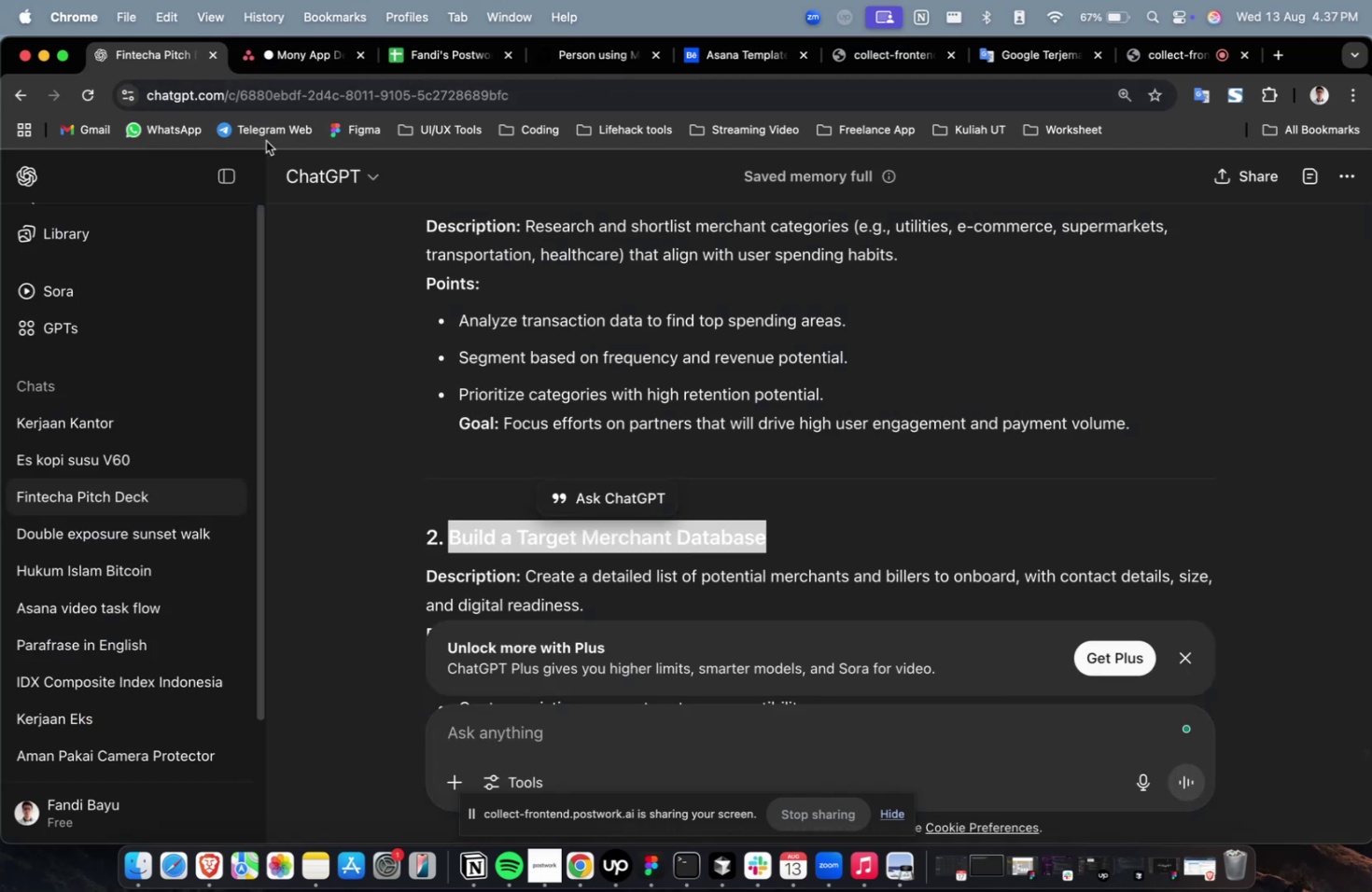 
scroll: coordinate [594, 400], scroll_direction: down, amount: 8.0
 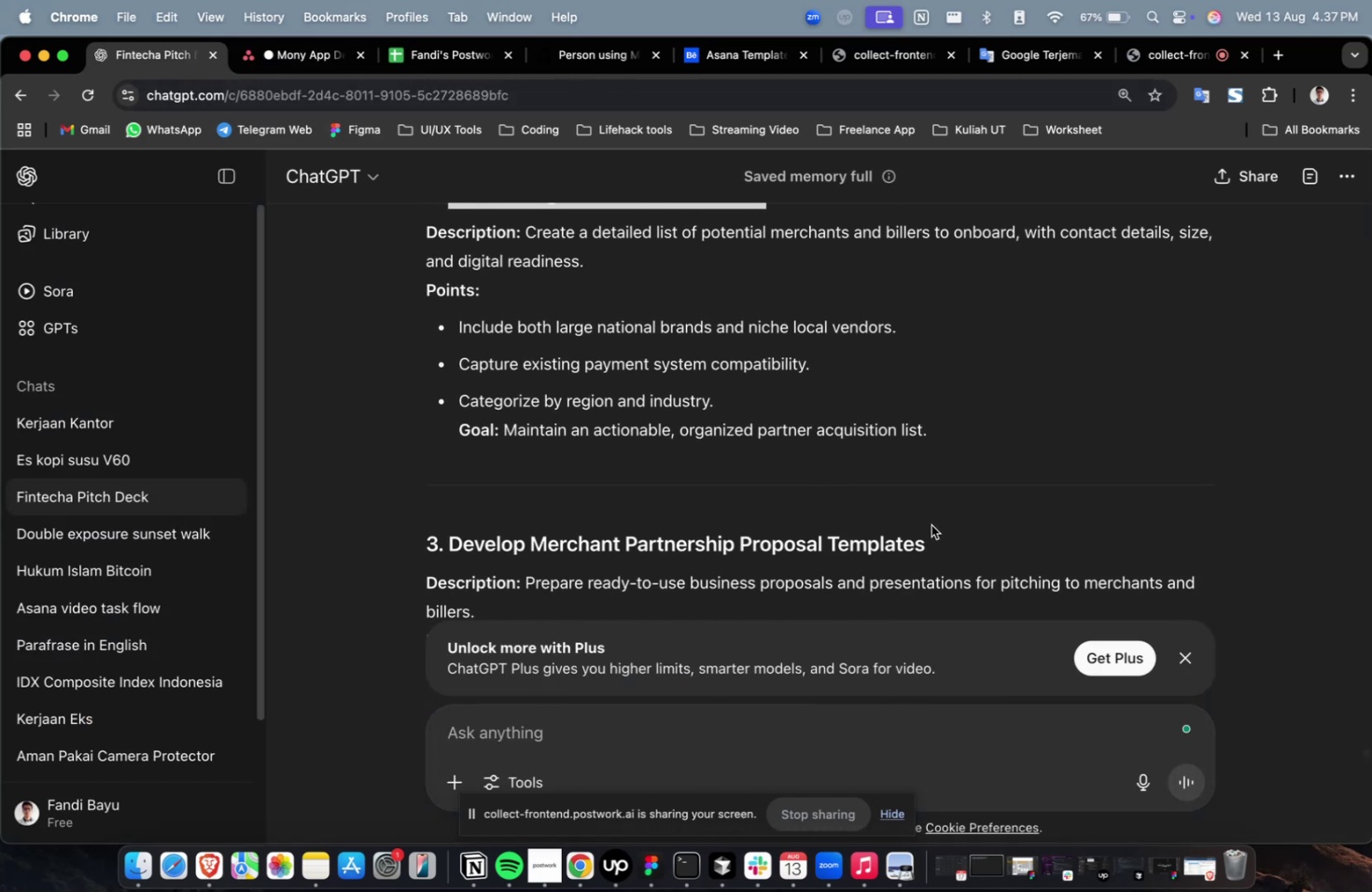 
left_click_drag(start_coordinate=[939, 528], to_coordinate=[451, 542])
 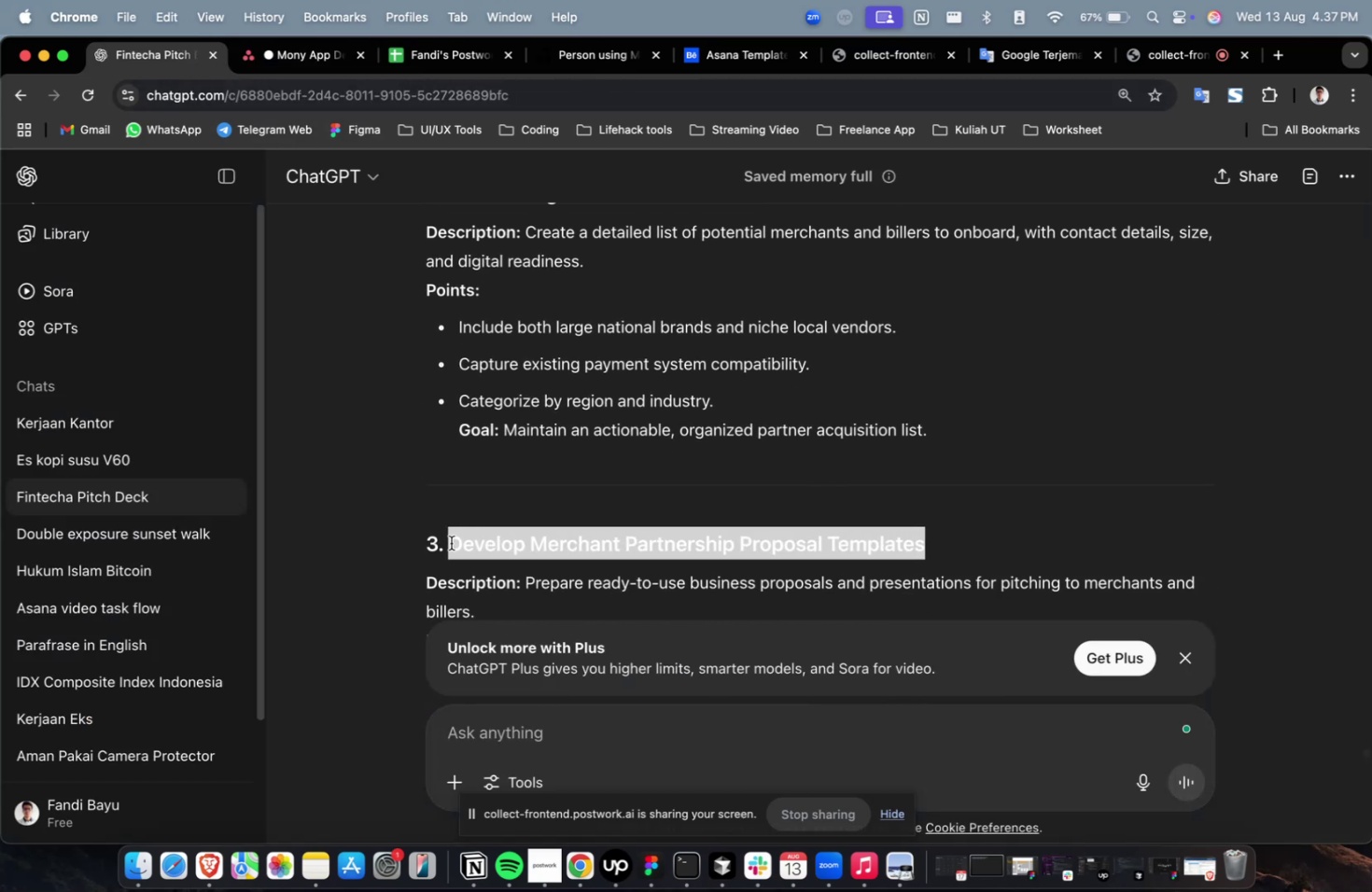 
key(Meta+C)
 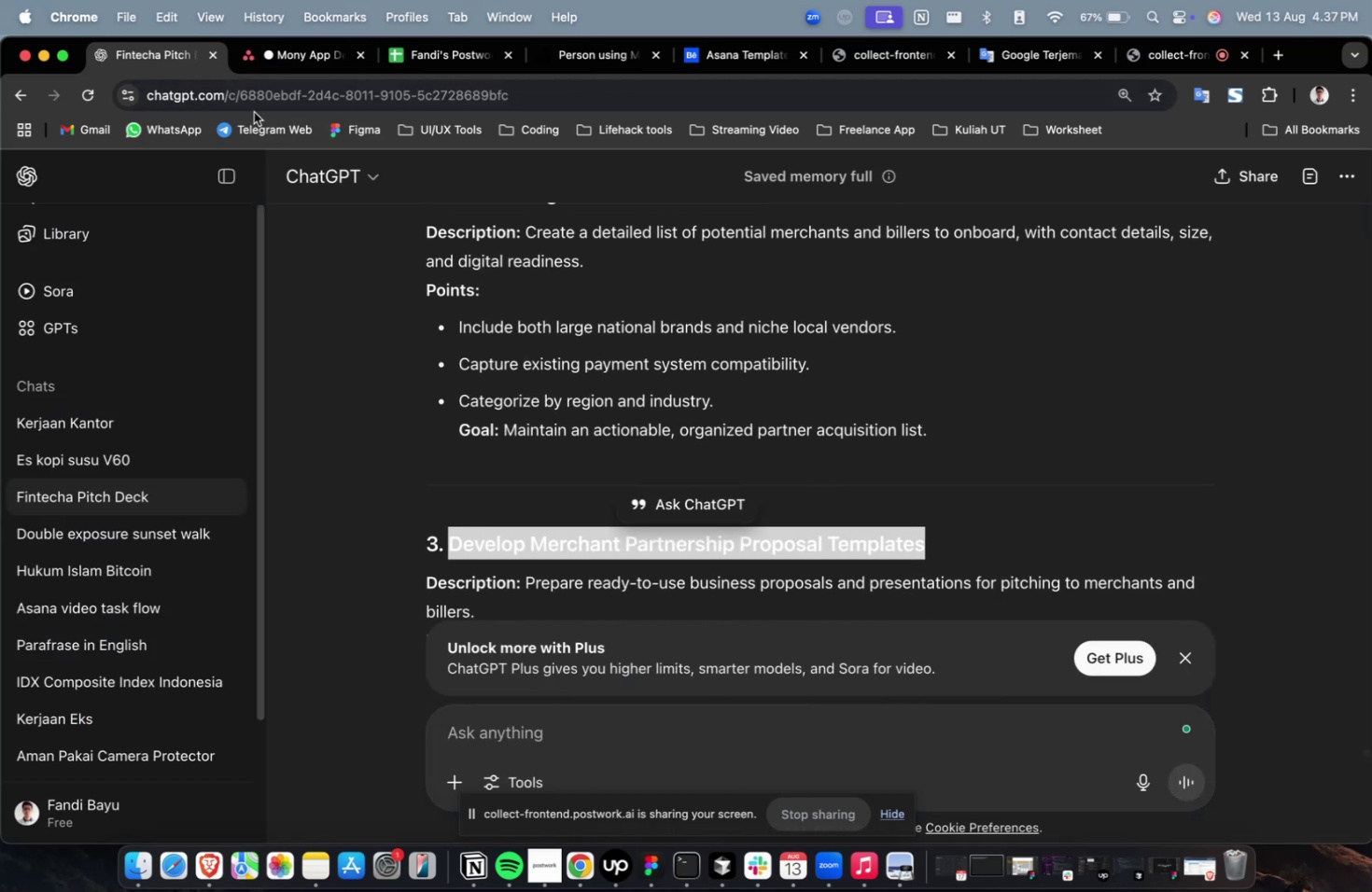 
key(Meta+C)
 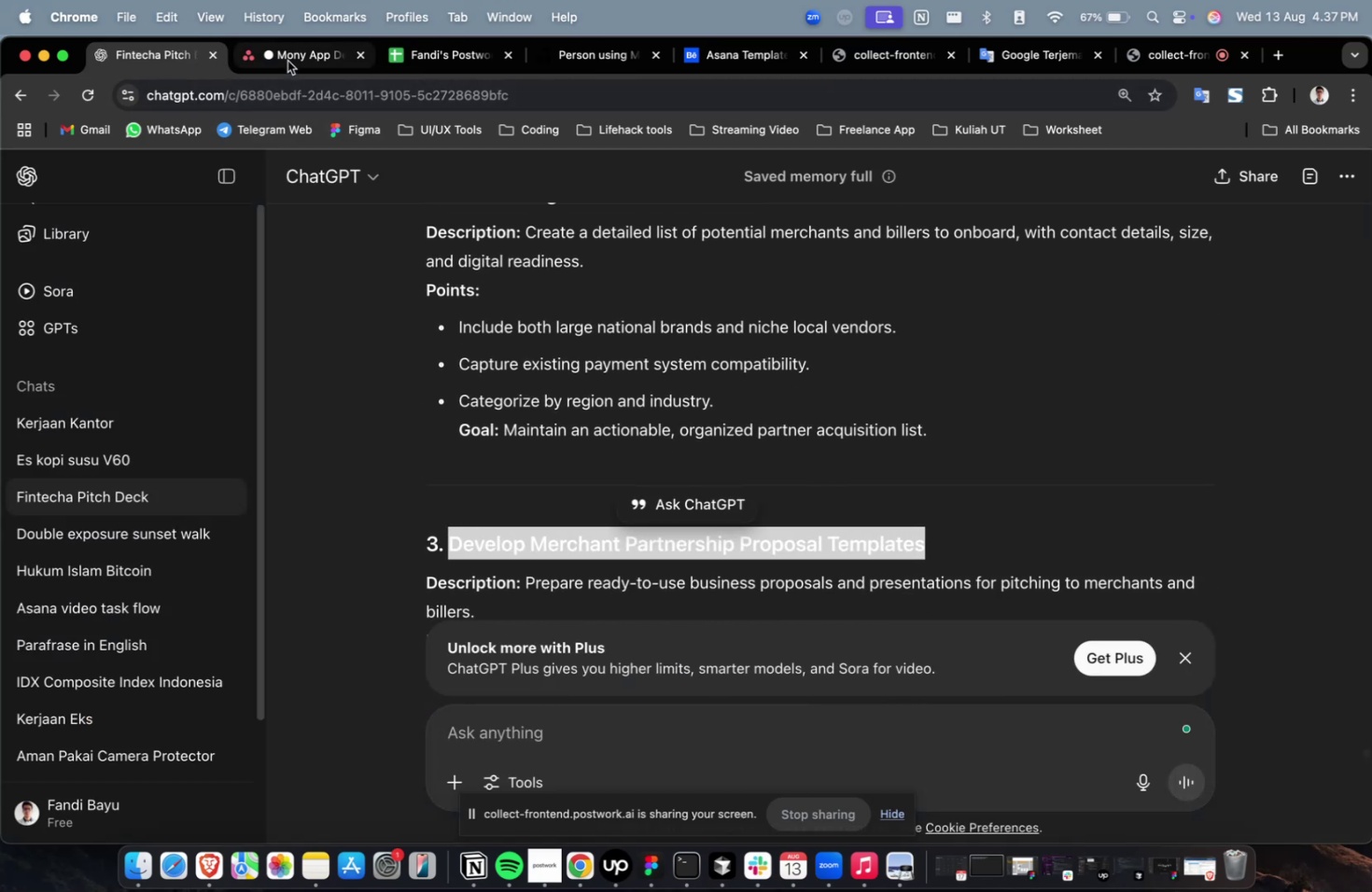 
left_click([287, 61])
 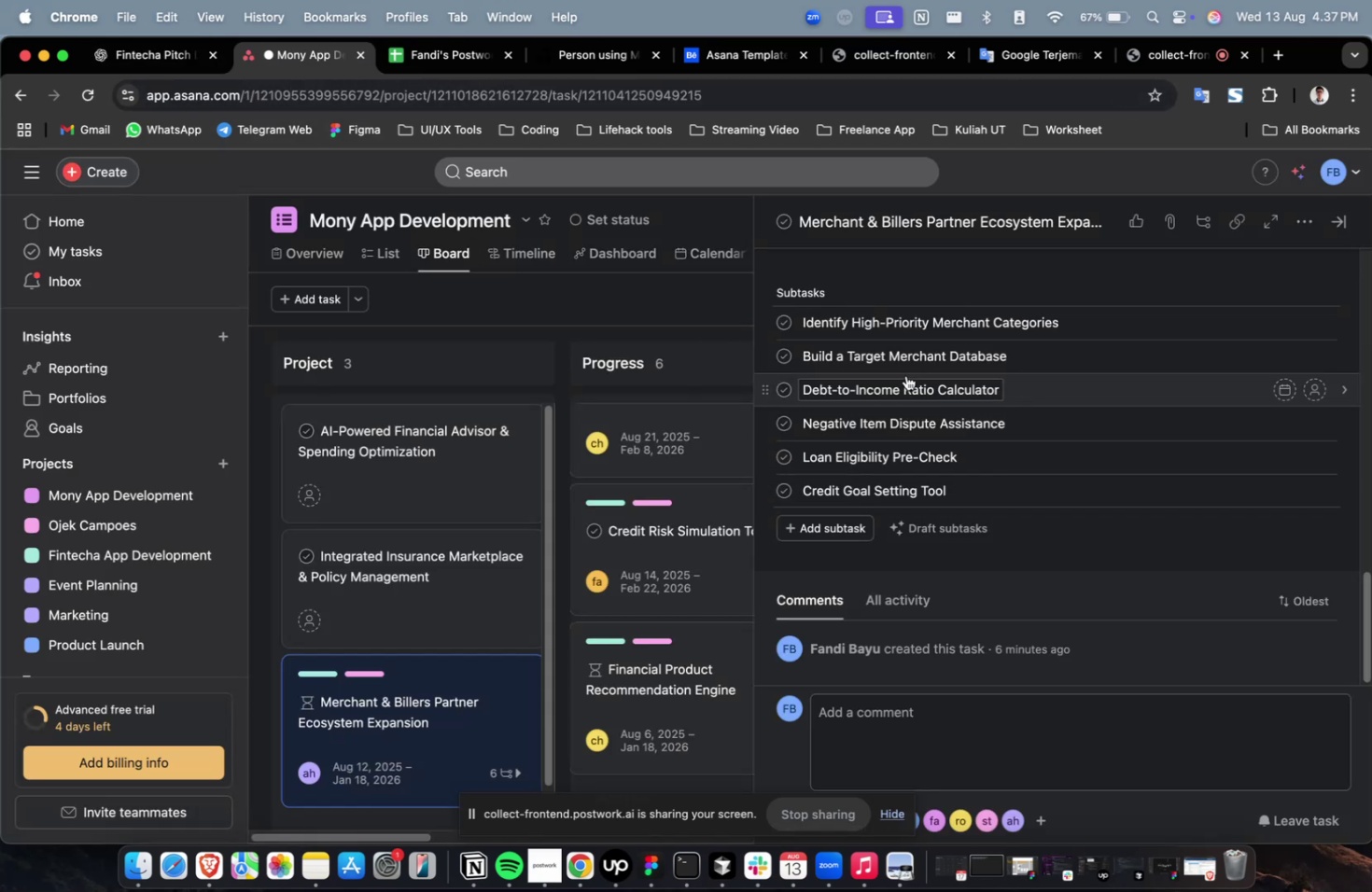 
left_click([907, 388])
 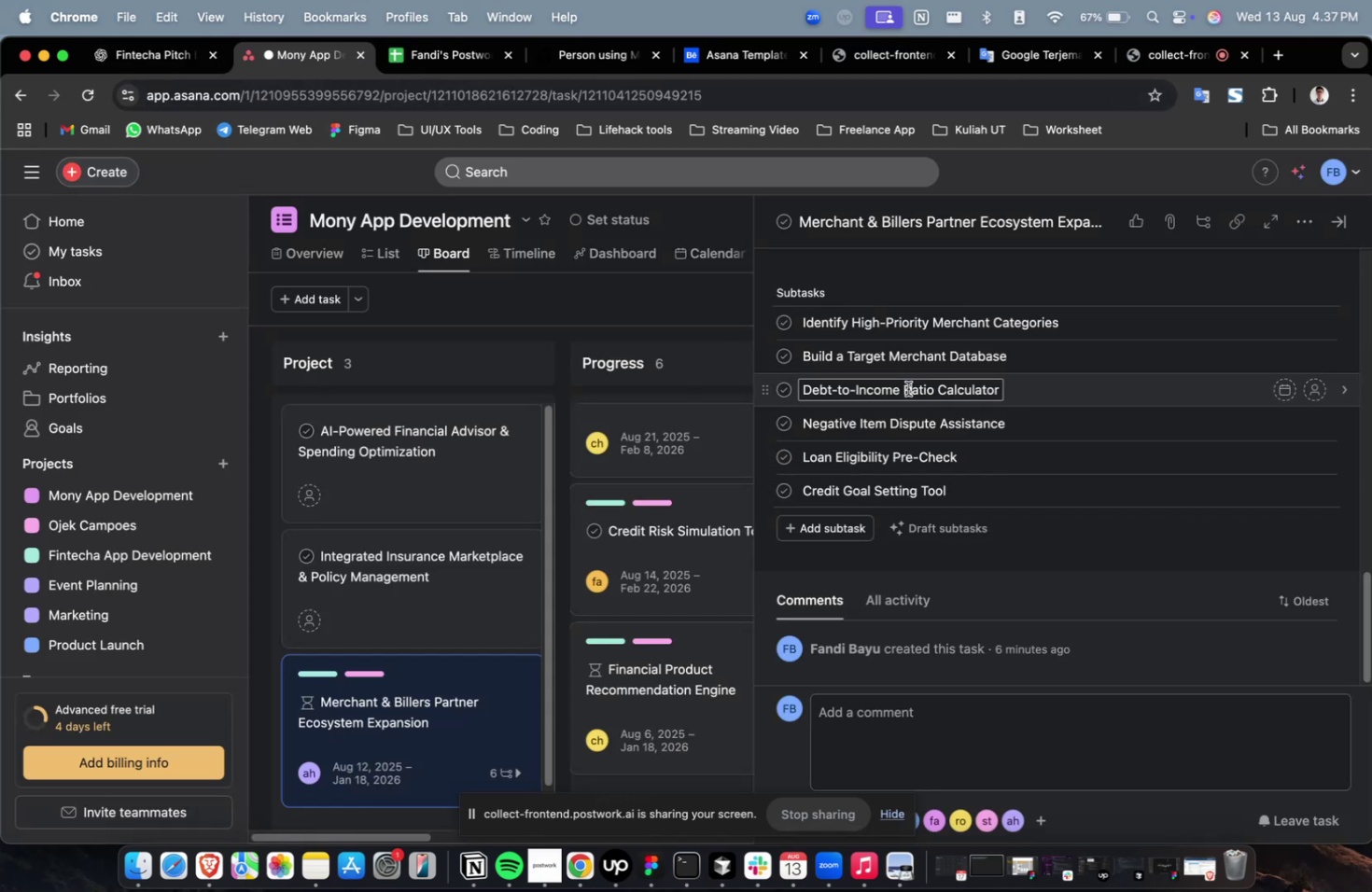 
key(Meta+A)
 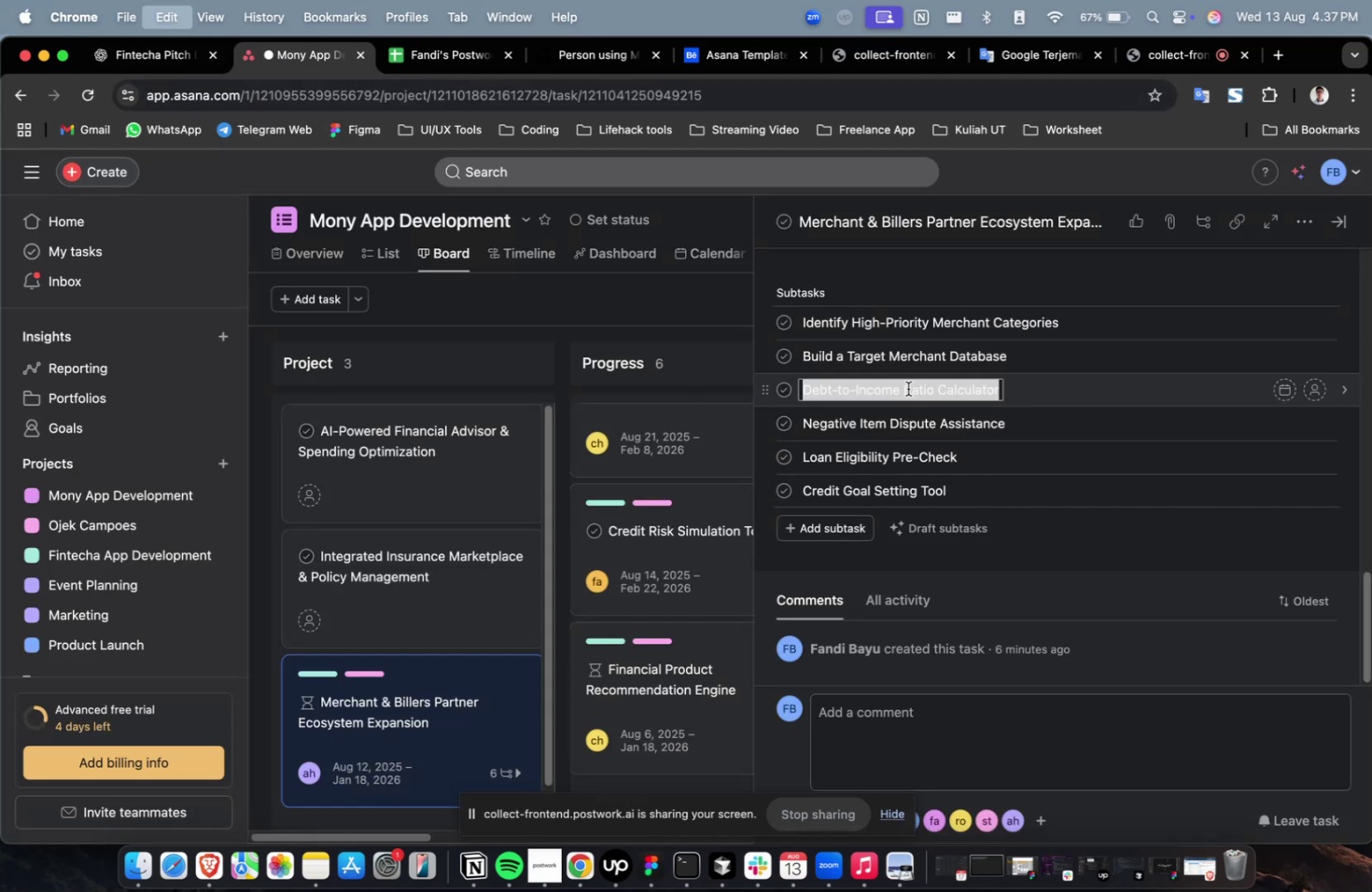 
key(Meta+V)
 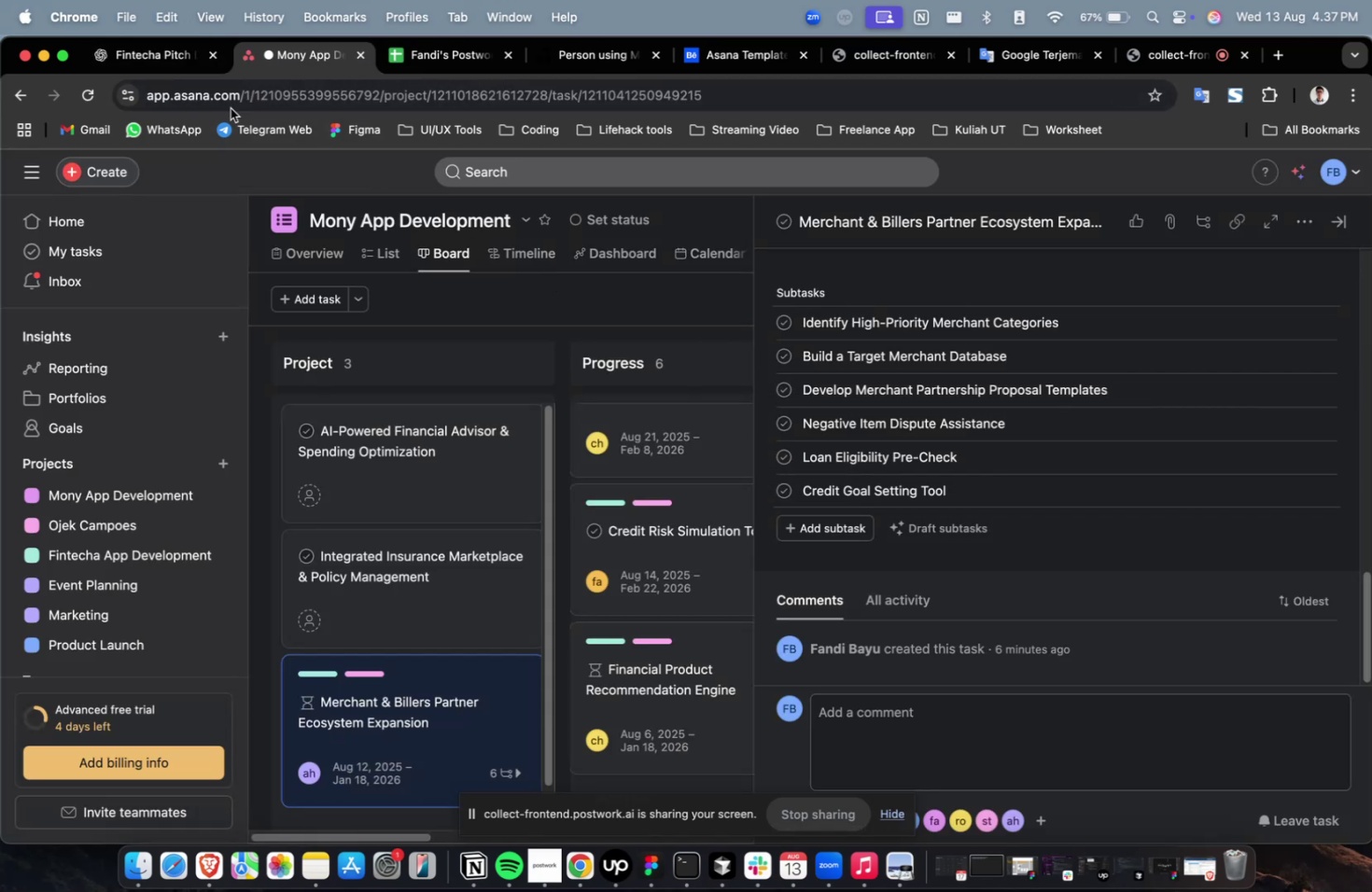 
left_click([150, 57])
 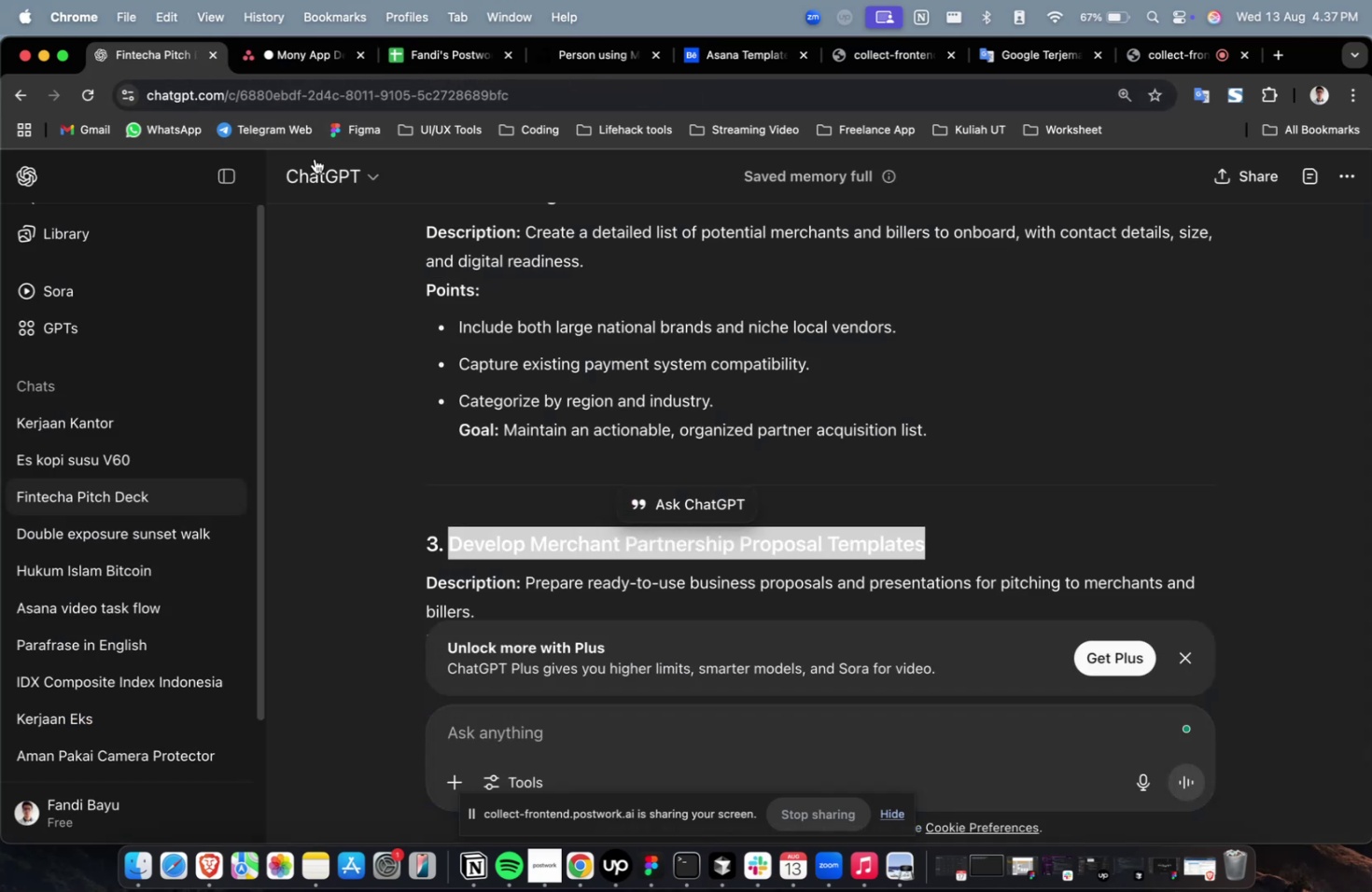 
scroll: coordinate [830, 424], scroll_direction: down, amount: 9.0
 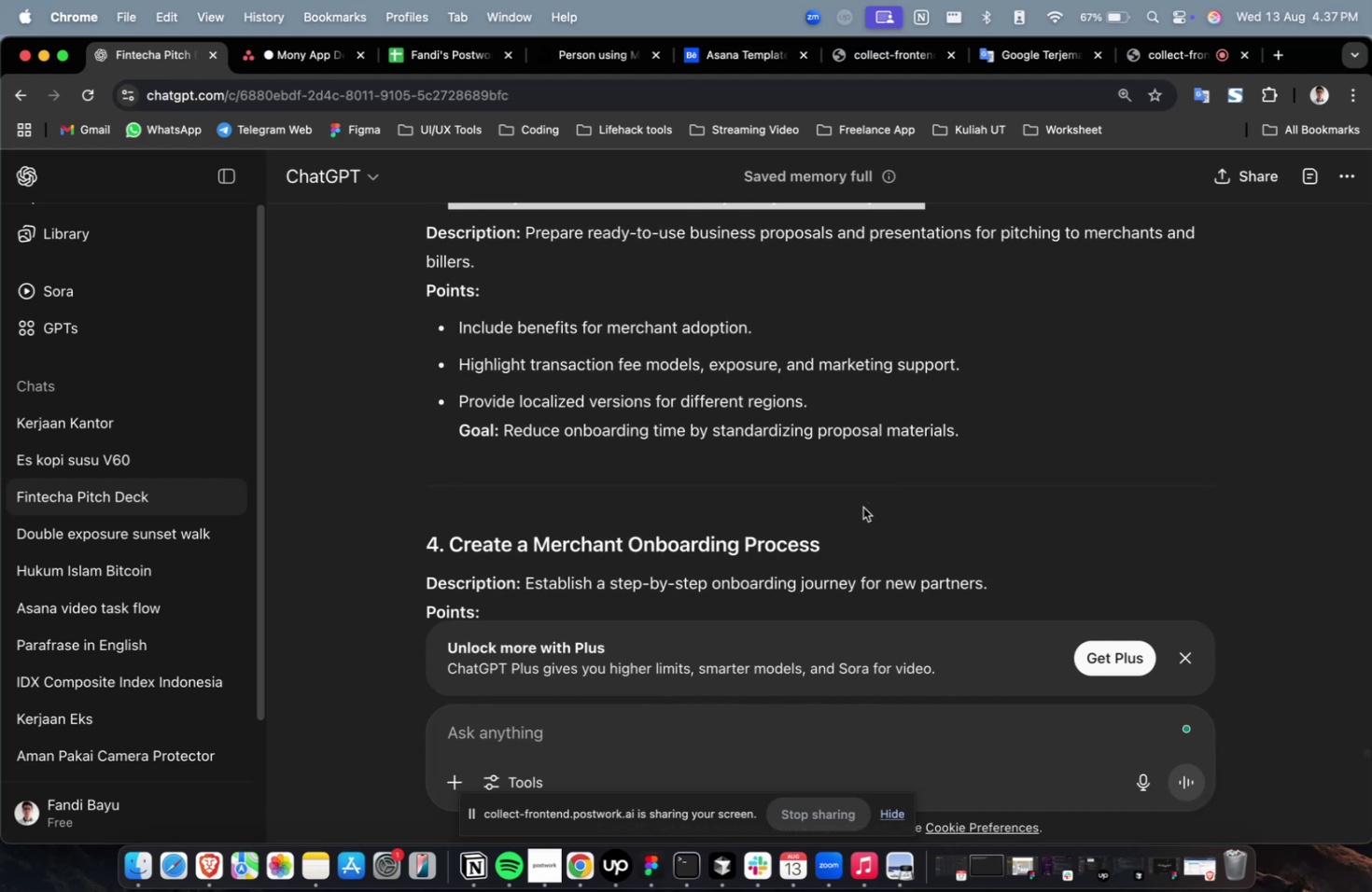 
left_click_drag(start_coordinate=[837, 537], to_coordinate=[453, 543])
 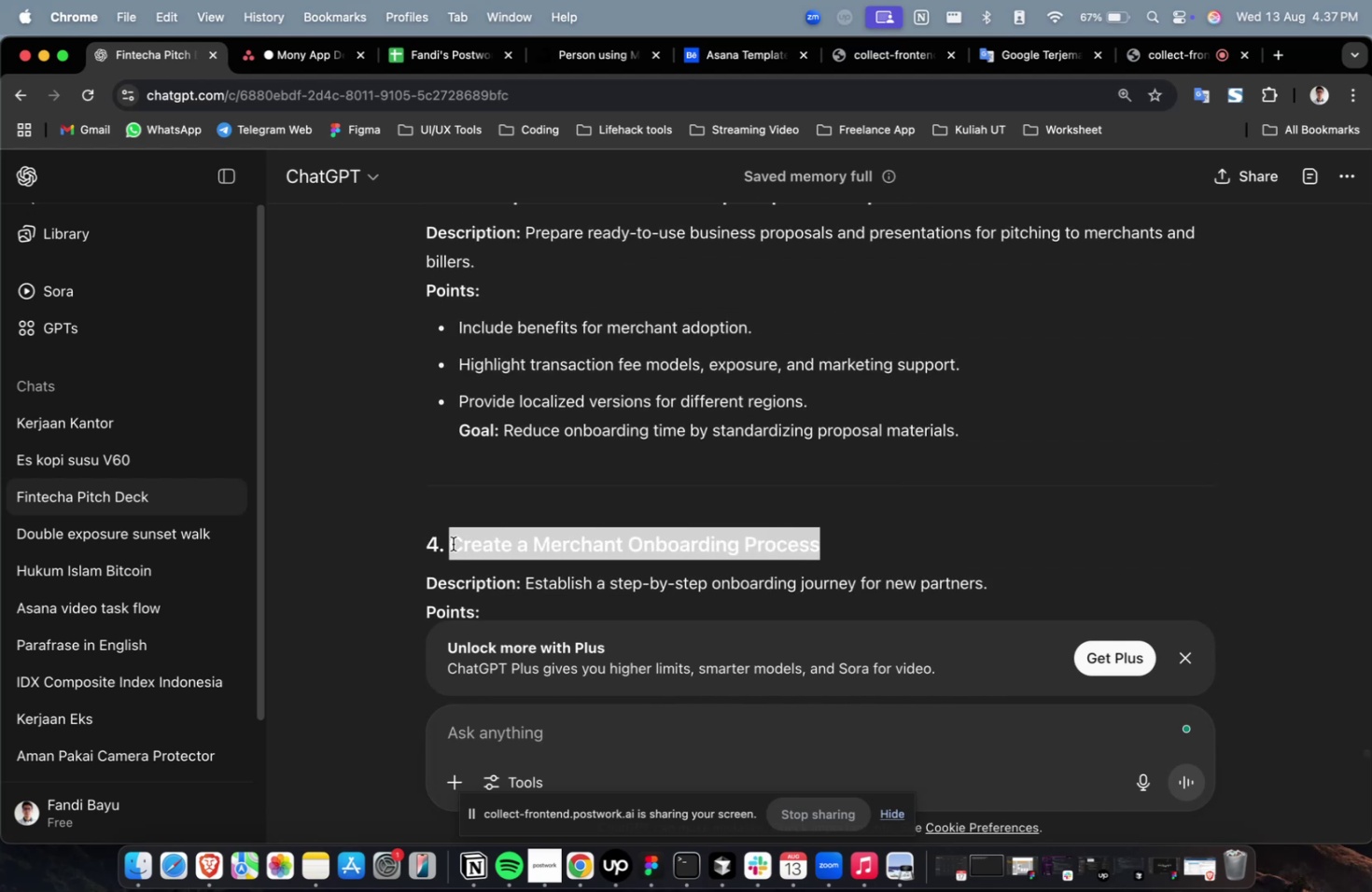 
key(Meta+C)
 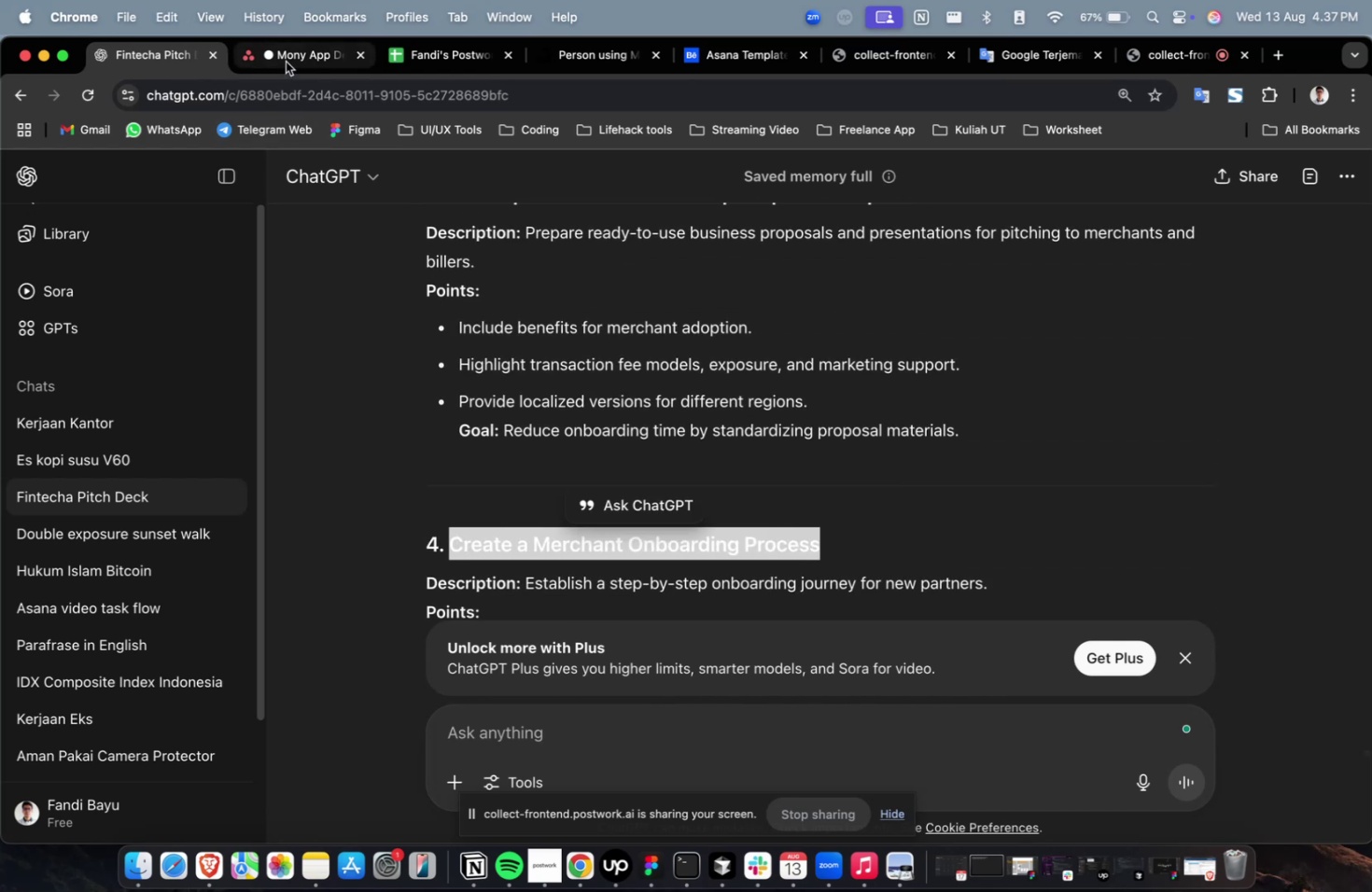 
left_click([286, 61])
 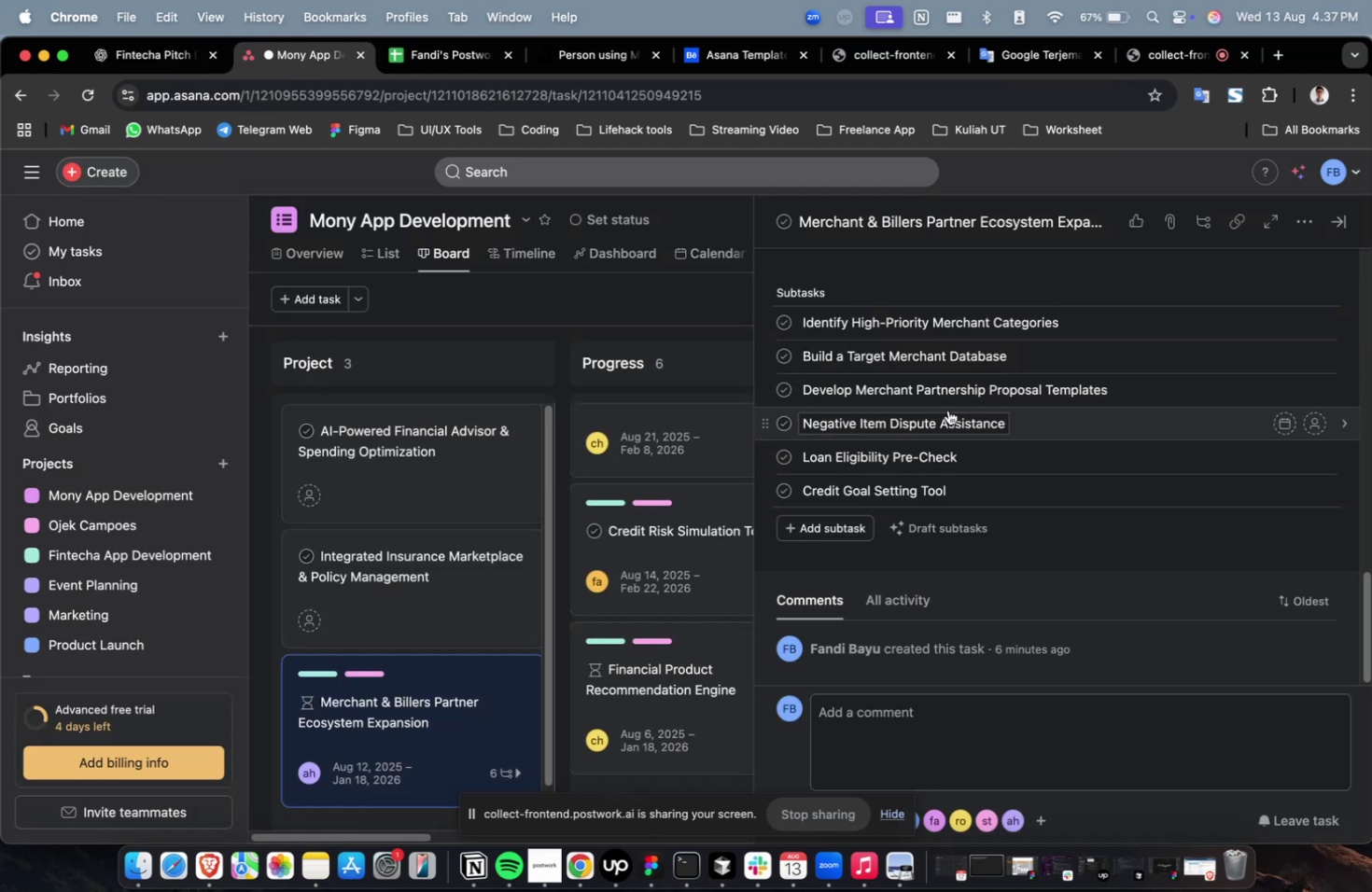 
left_click([950, 417])
 